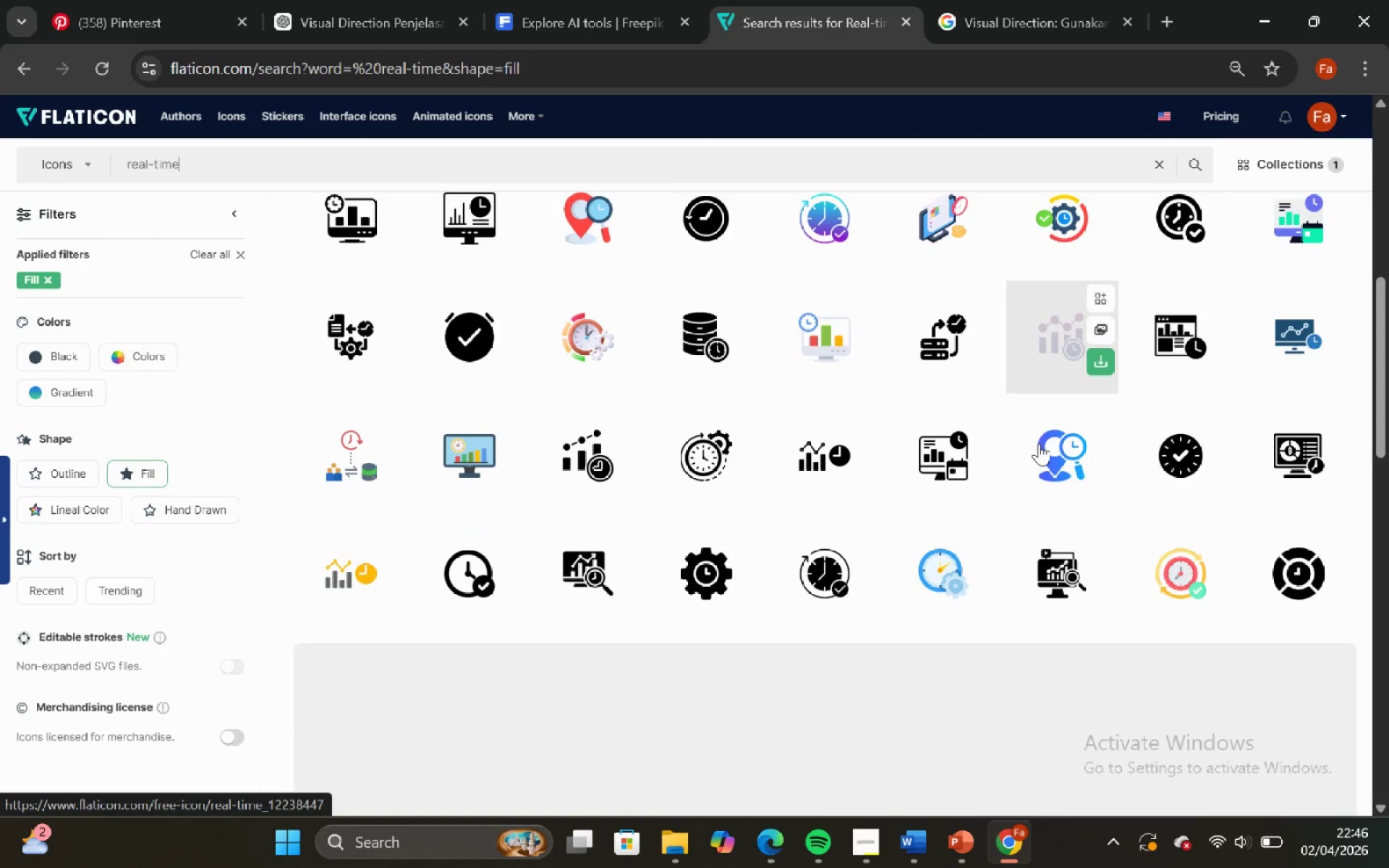 
scroll: coordinate [1039, 443], scroll_direction: up, amount: 2.0
 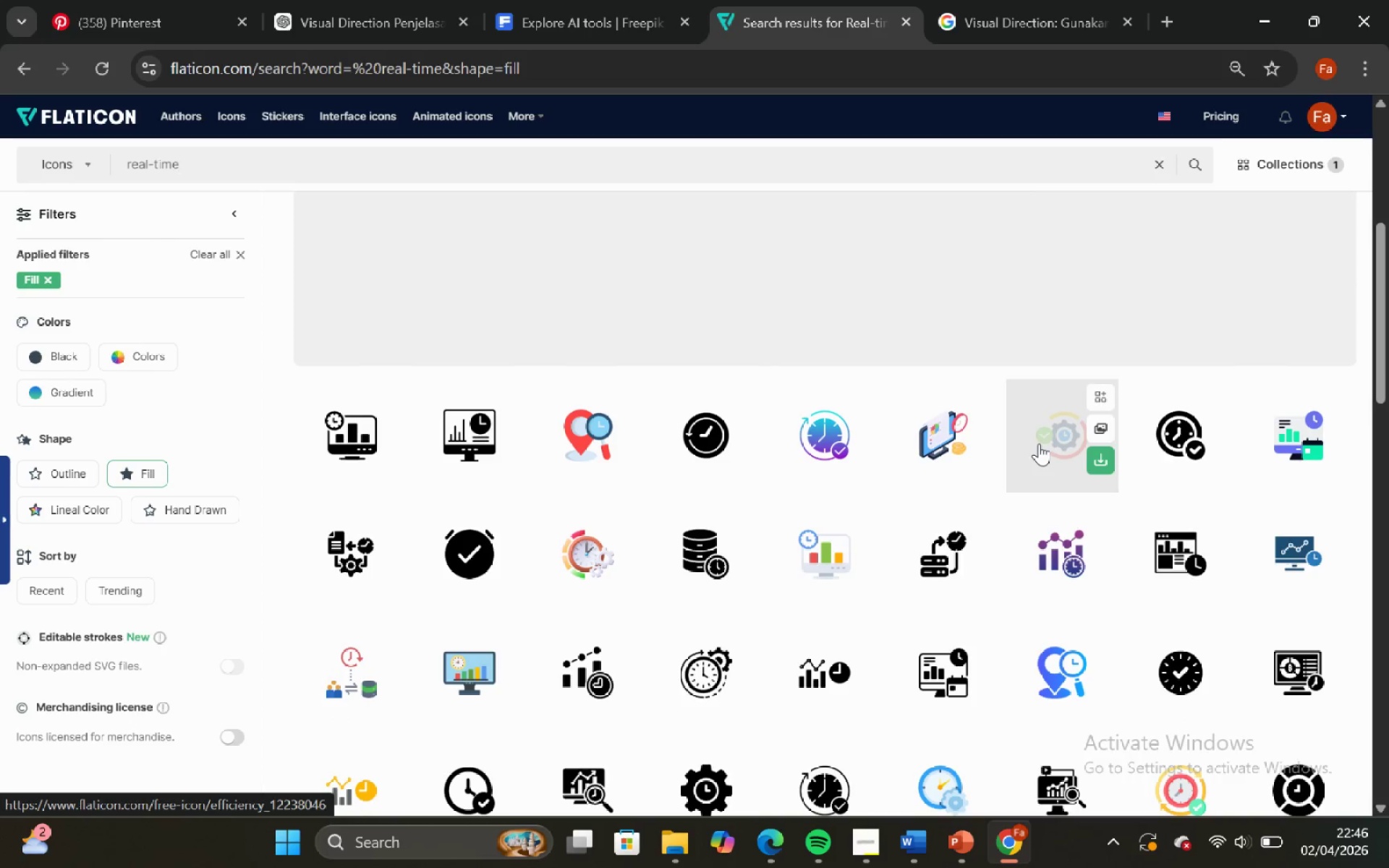 
scroll: coordinate [1039, 443], scroll_direction: down, amount: 2.0
 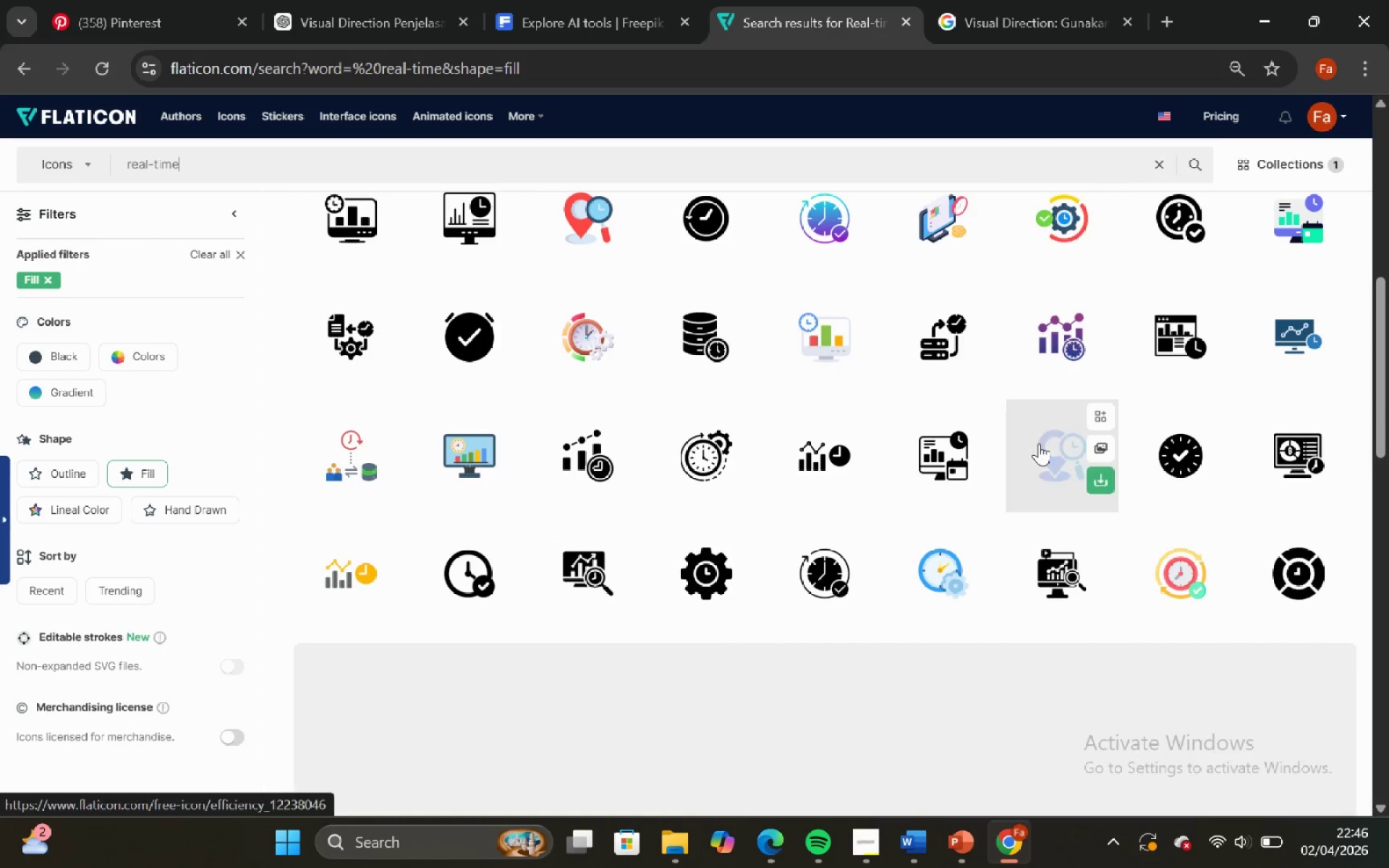 
scroll: coordinate [1039, 443], scroll_direction: none, amount: 0.0
 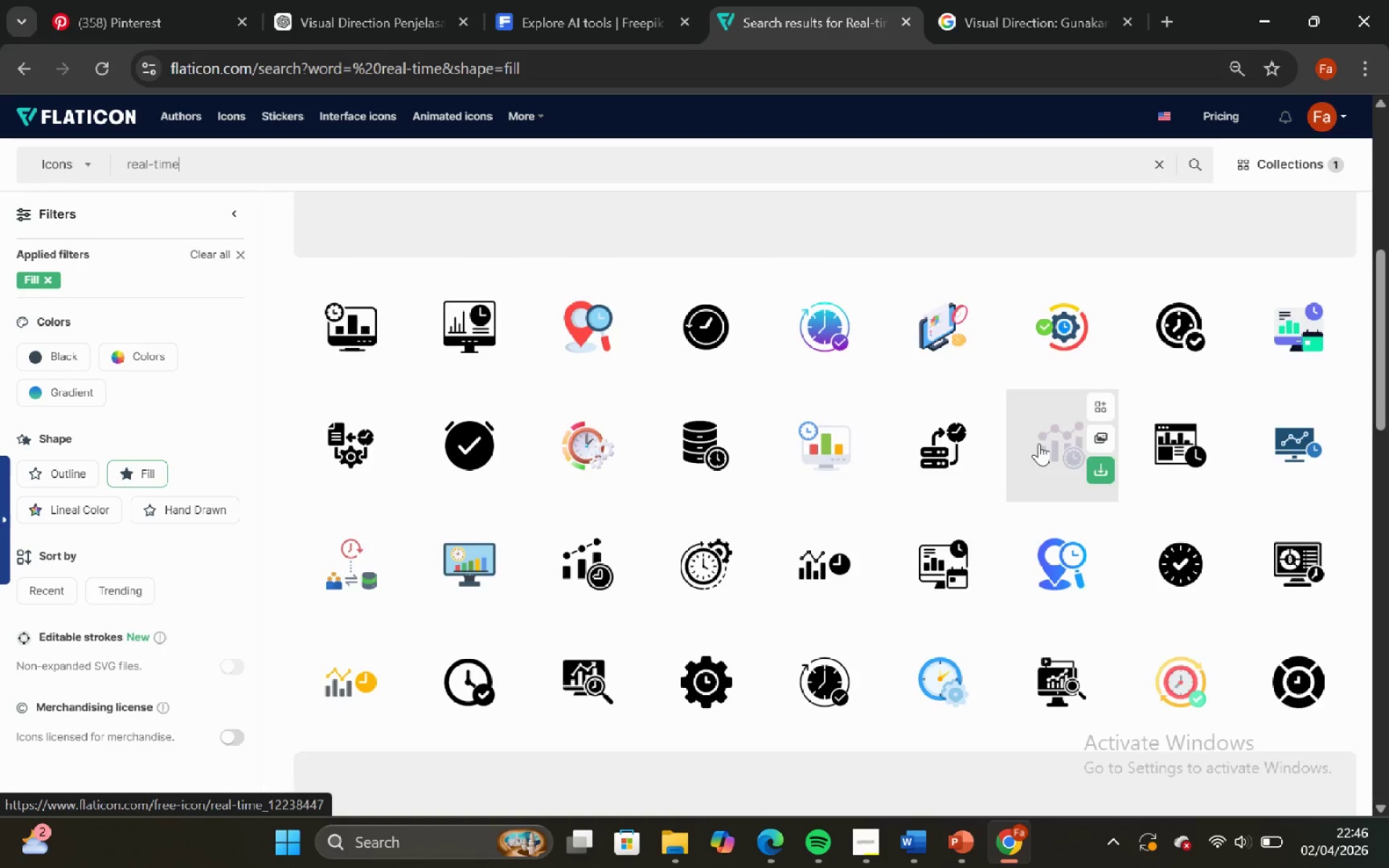 
scroll: coordinate [695, 501], scroll_direction: down, amount: 4.0
 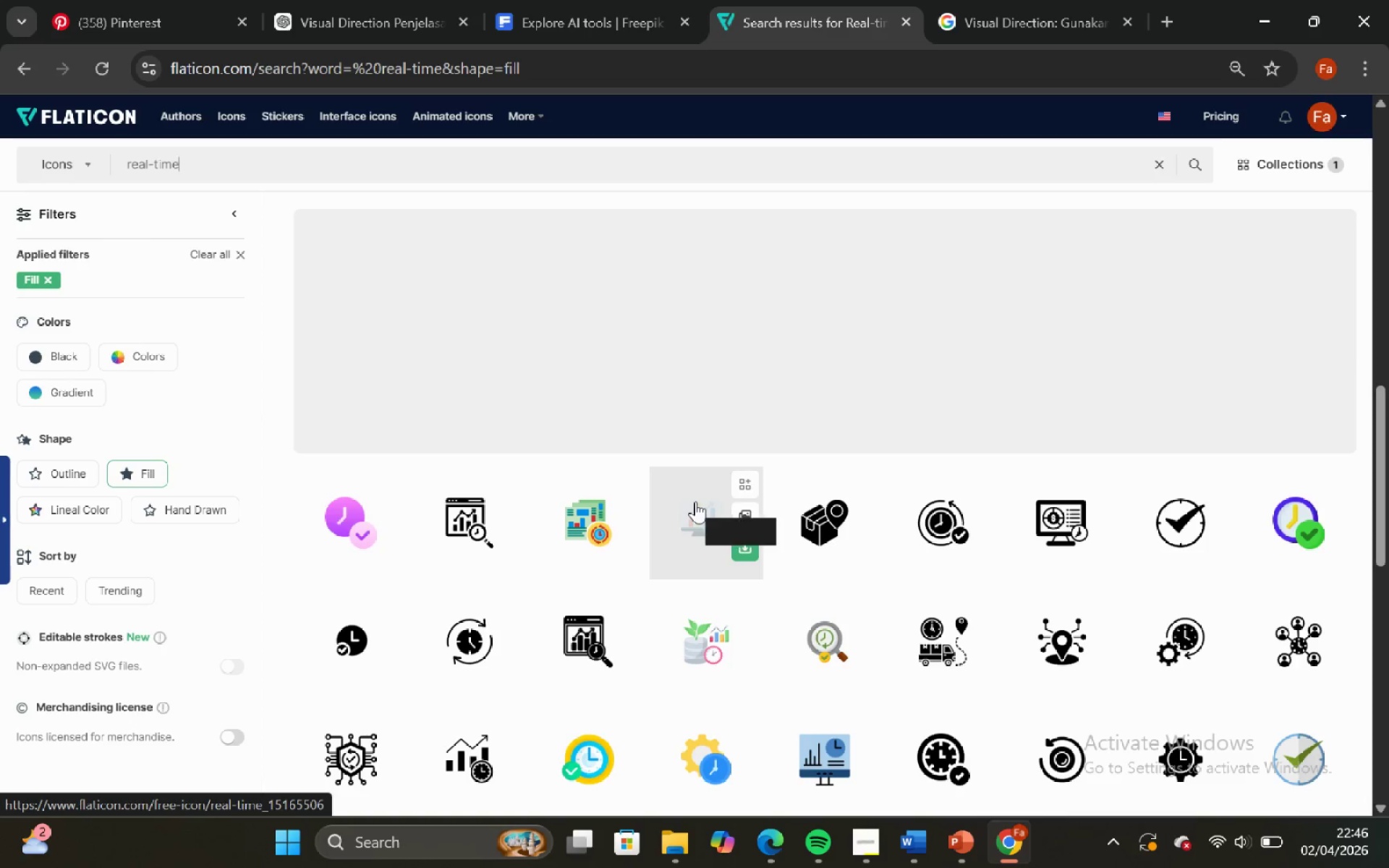 
scroll: coordinate [702, 485], scroll_direction: up, amount: 2.0
 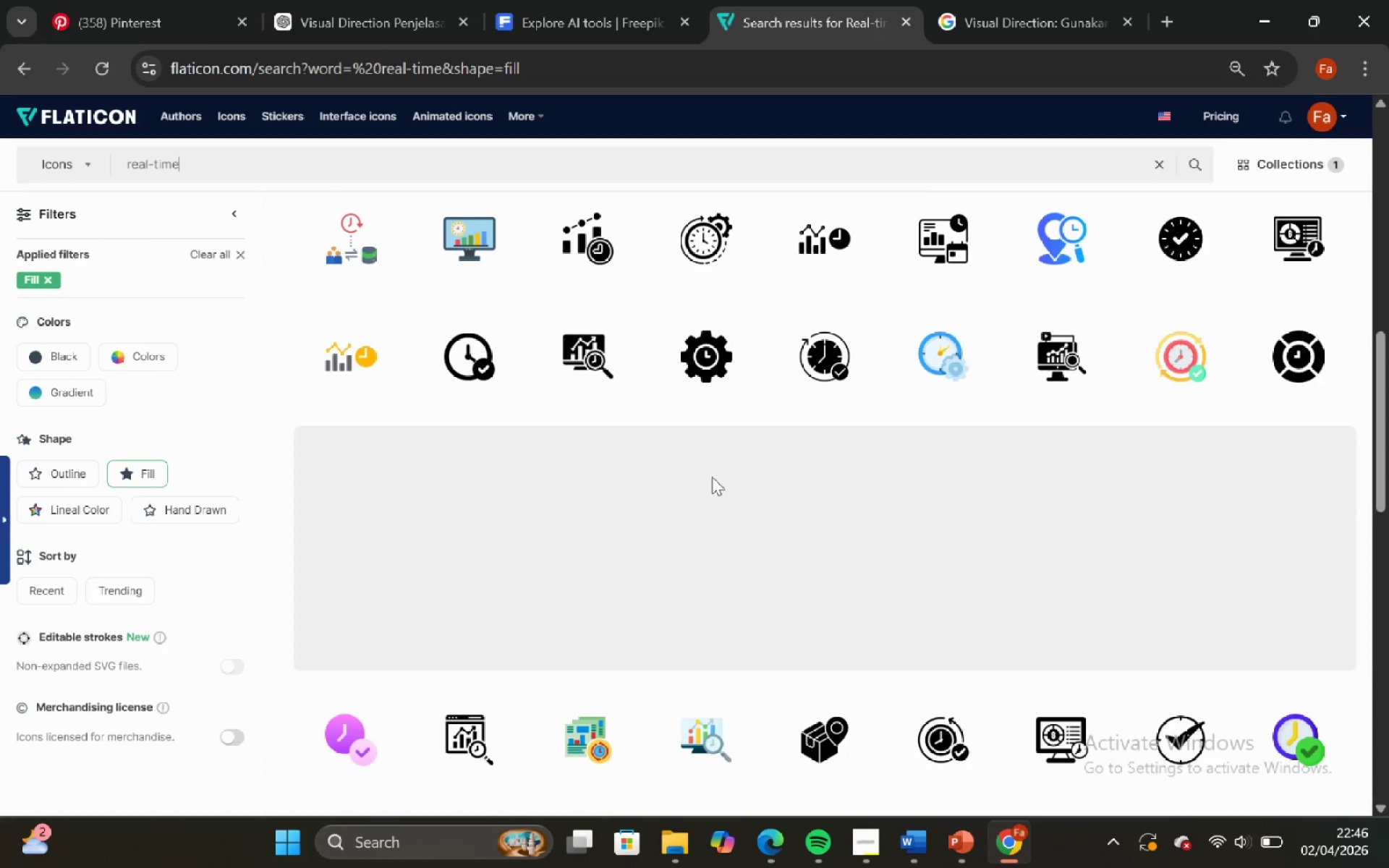 
scroll: coordinate [694, 446], scroll_direction: down, amount: 6.0
 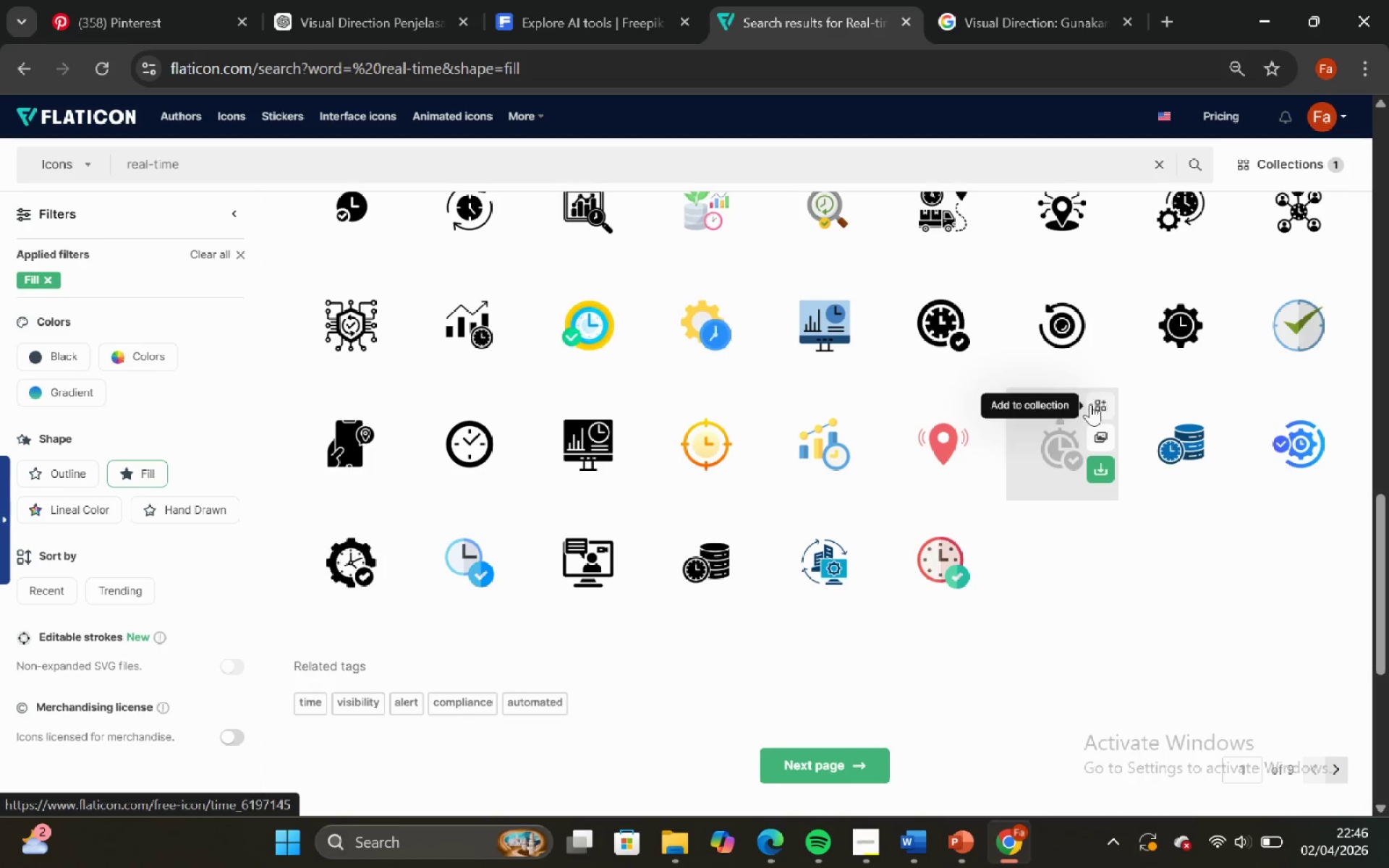 
scroll: coordinate [714, 452], scroll_direction: up, amount: 16.0
 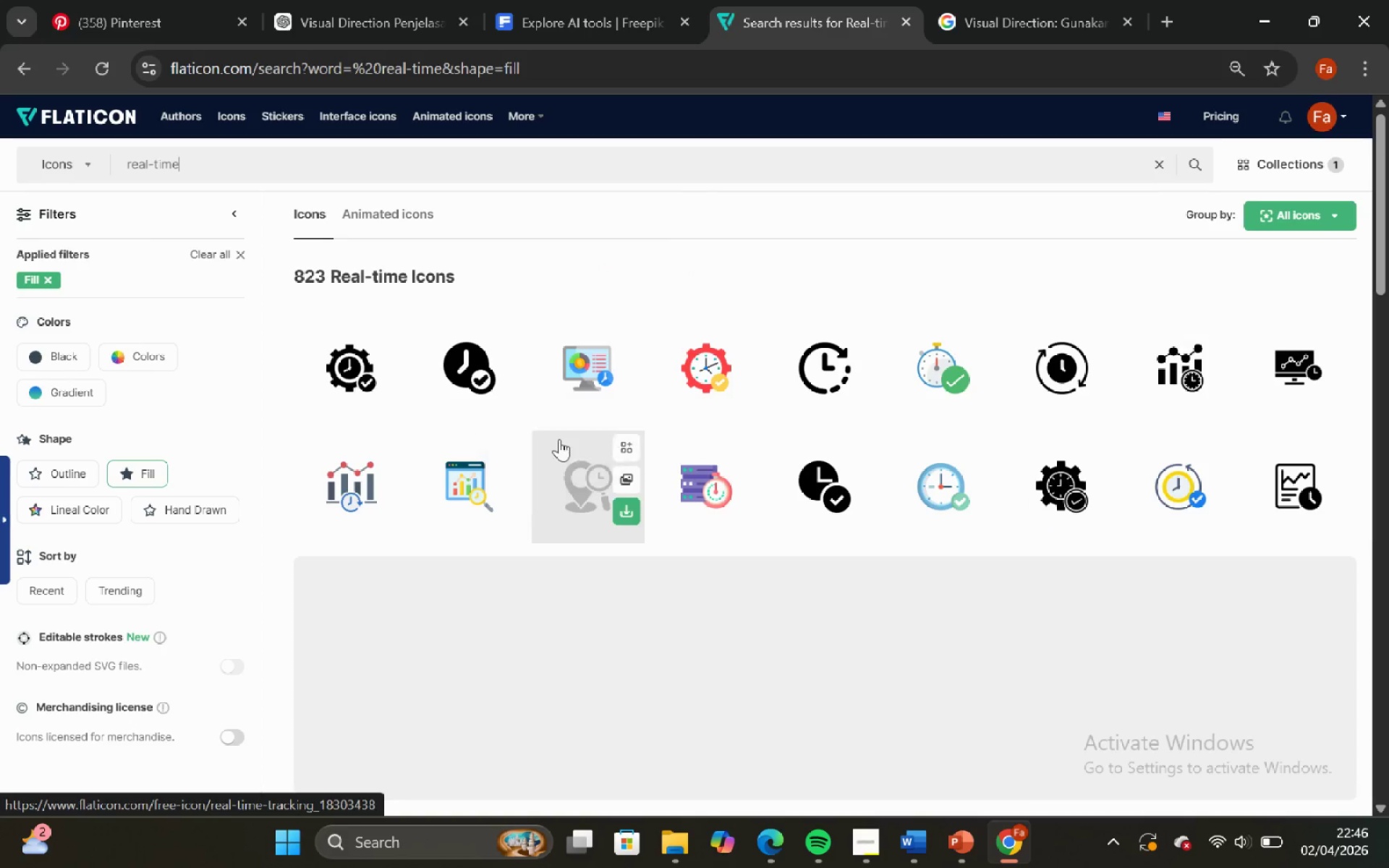 
left_click([352, 380])
 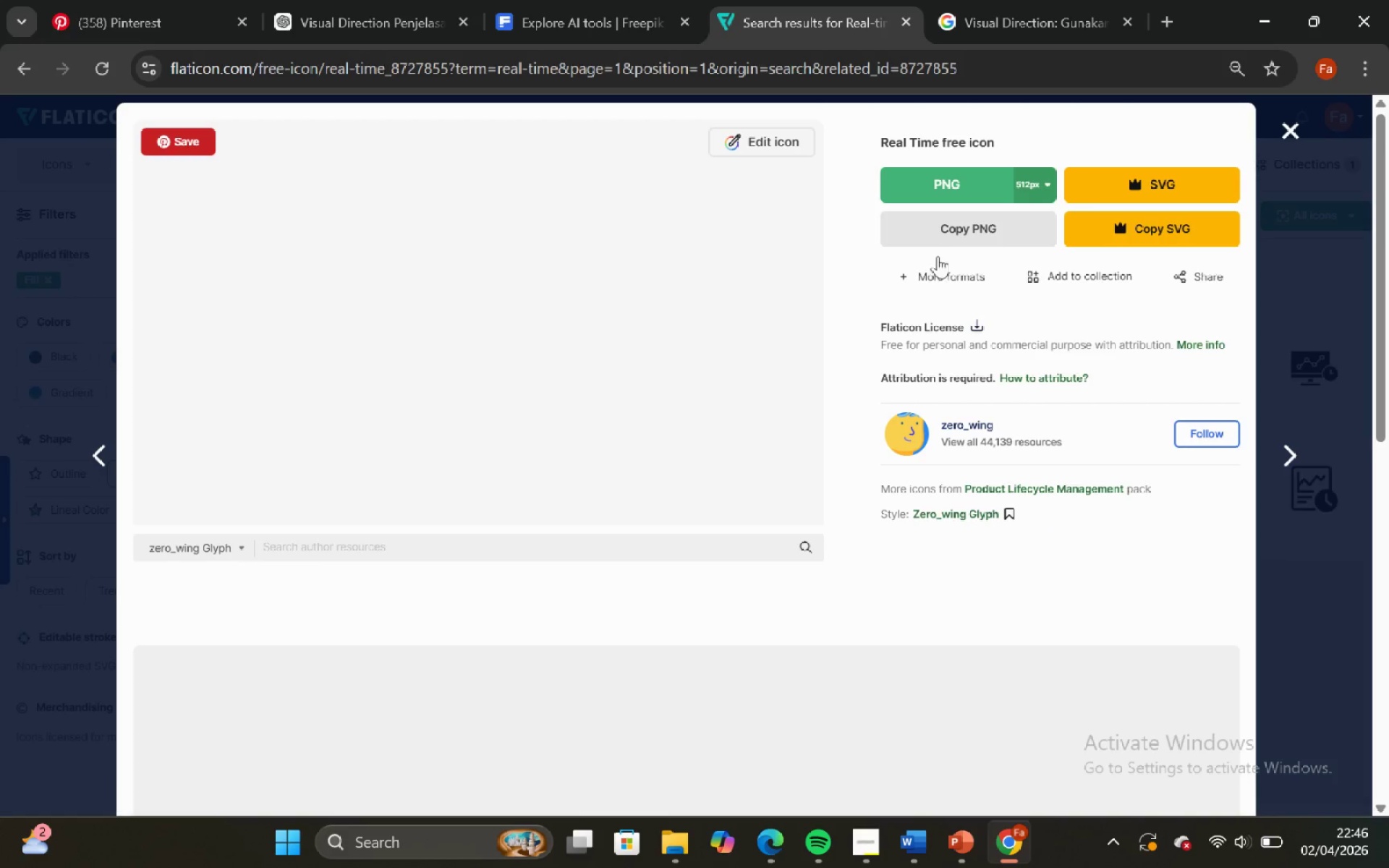 
left_click([938, 247])
 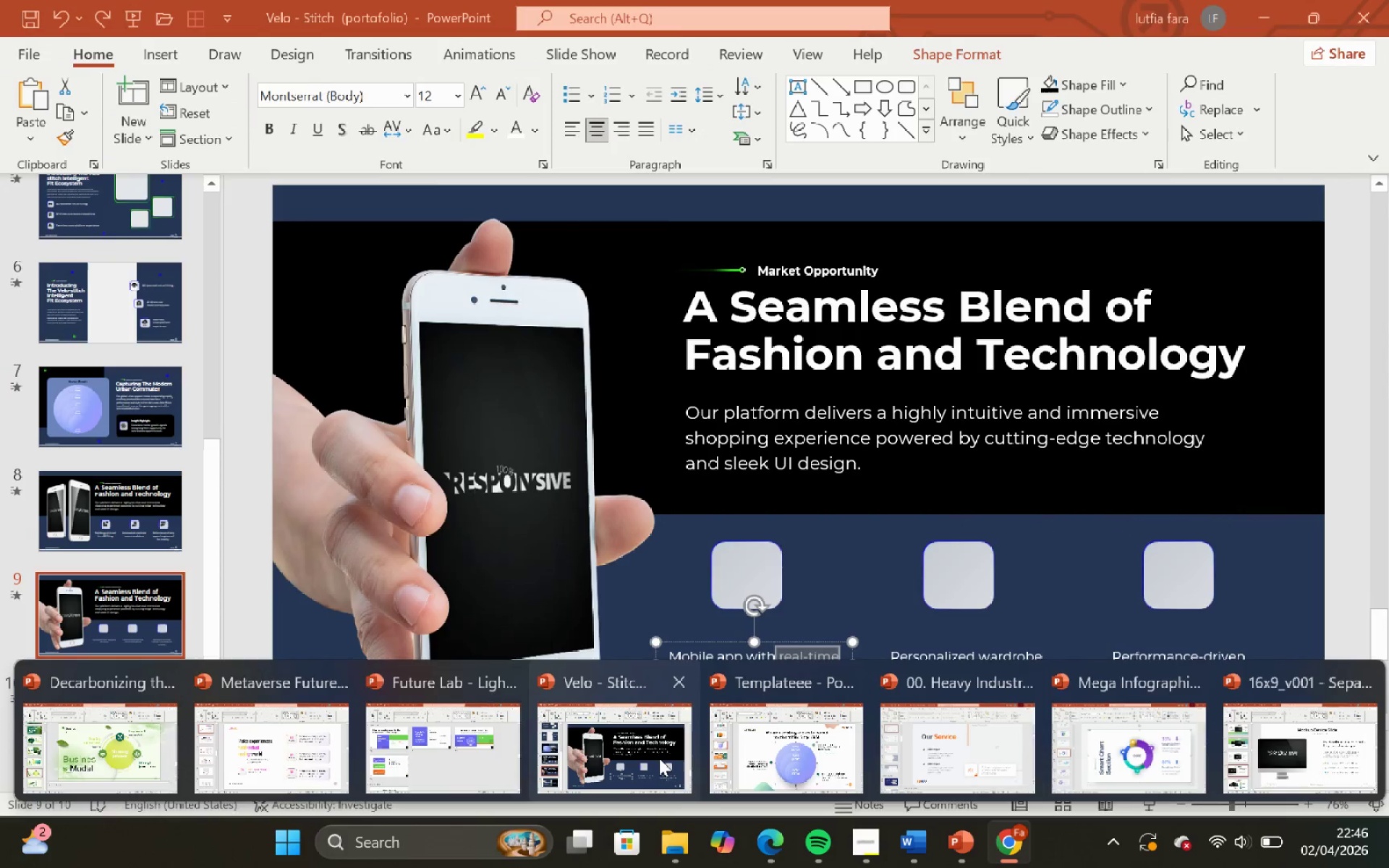 
left_click([825, 588])
 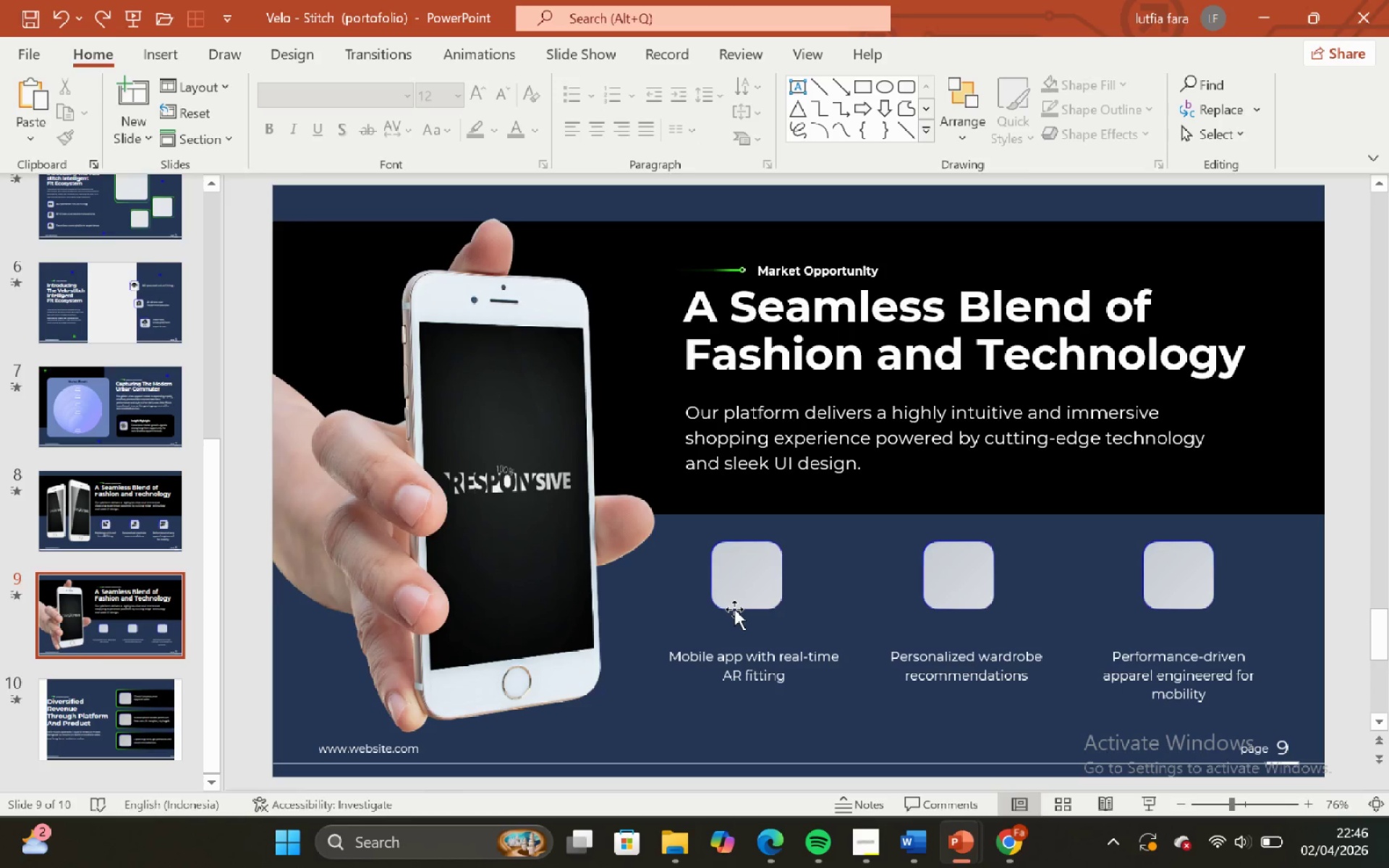 
key(Control+V)
 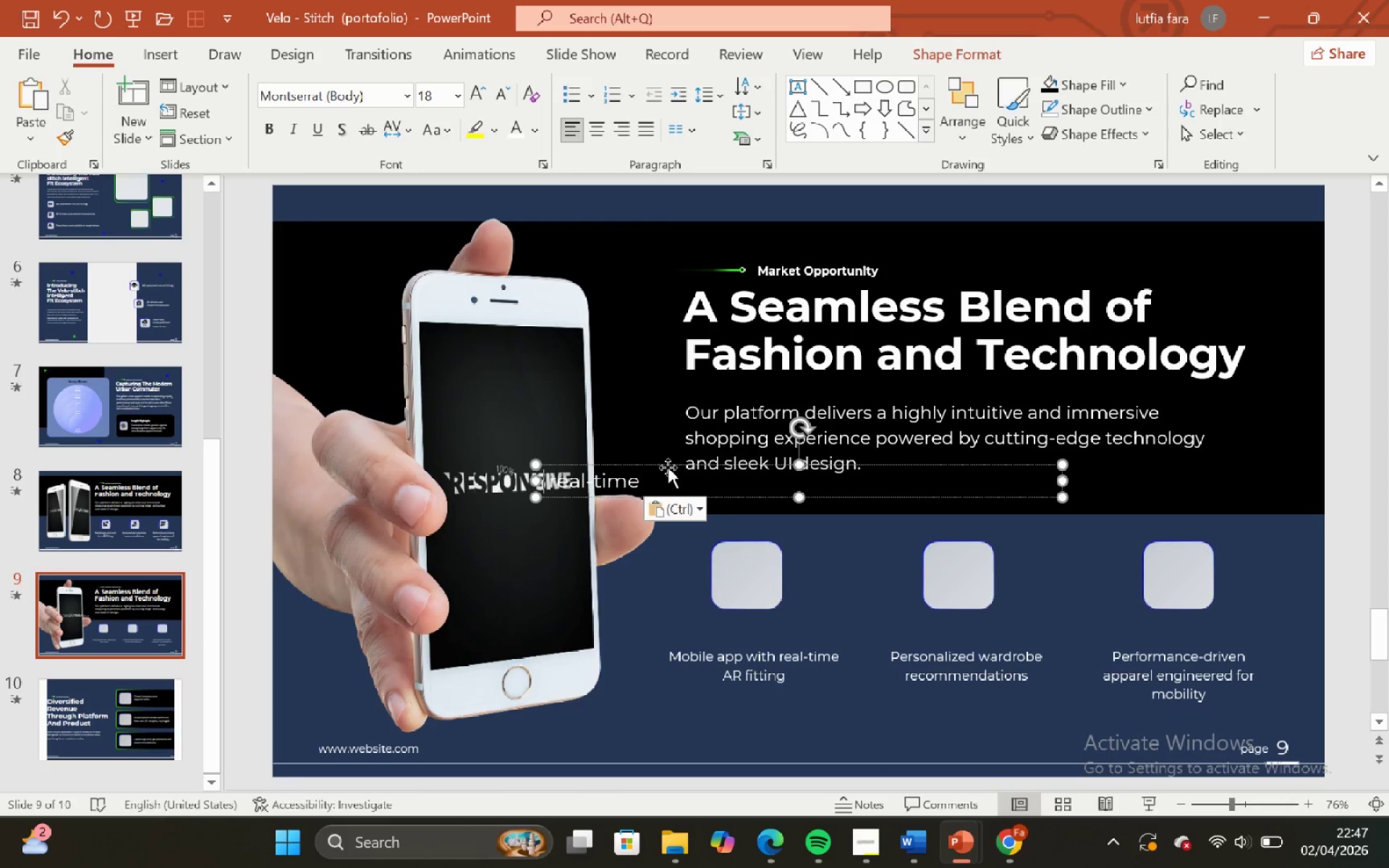 
left_click([668, 467])
 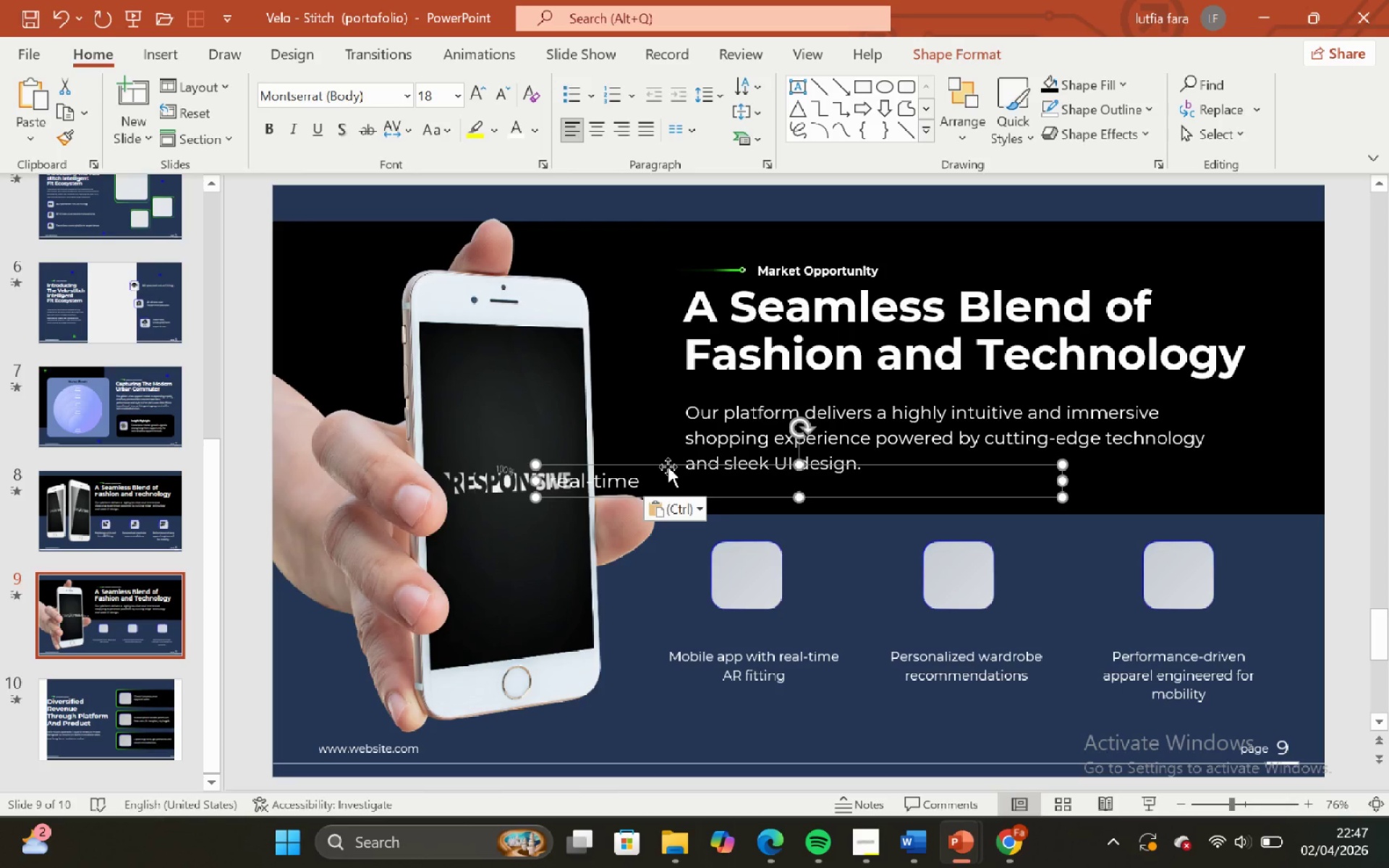 
key(Backspace)
 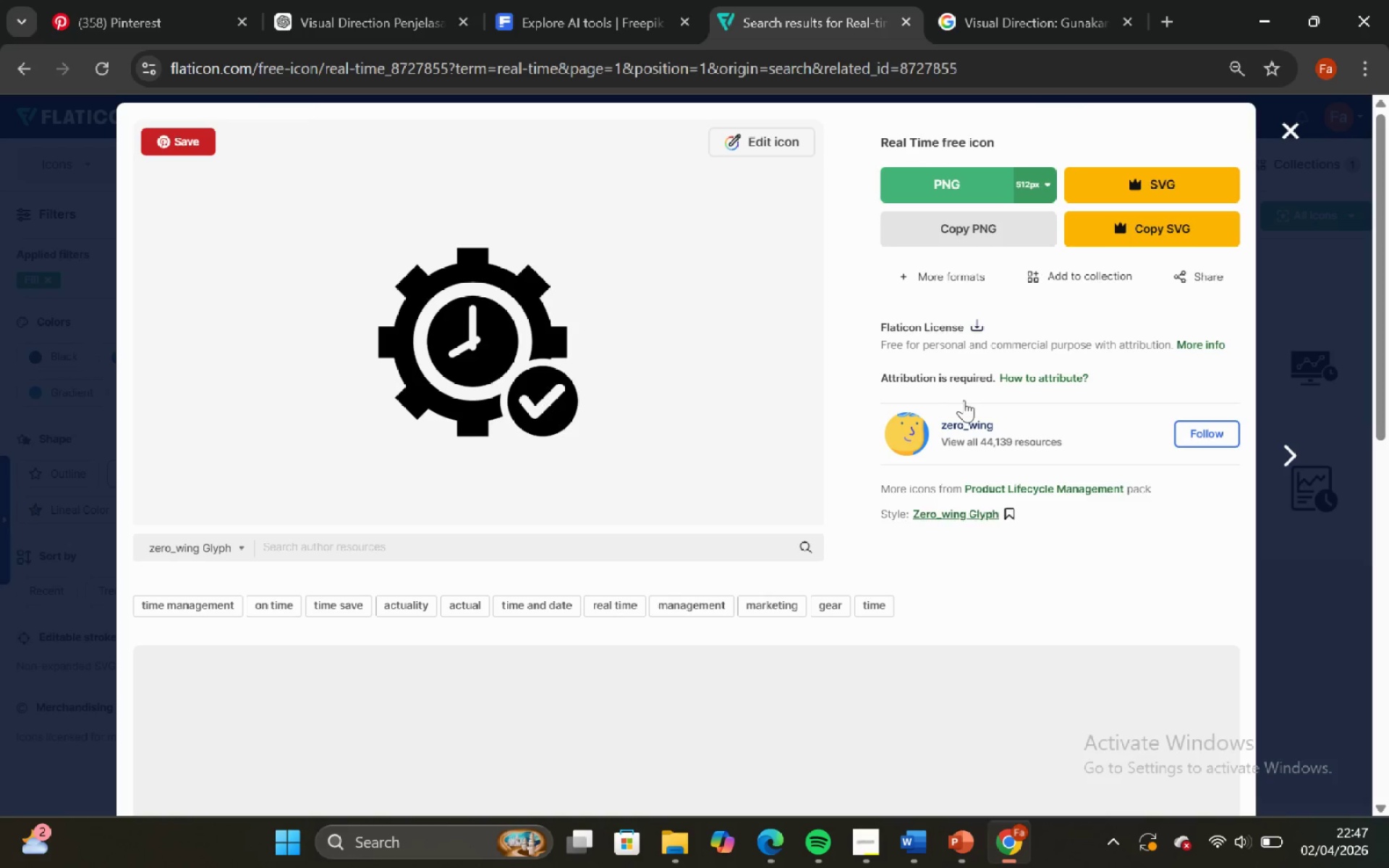 
left_click([932, 239])
 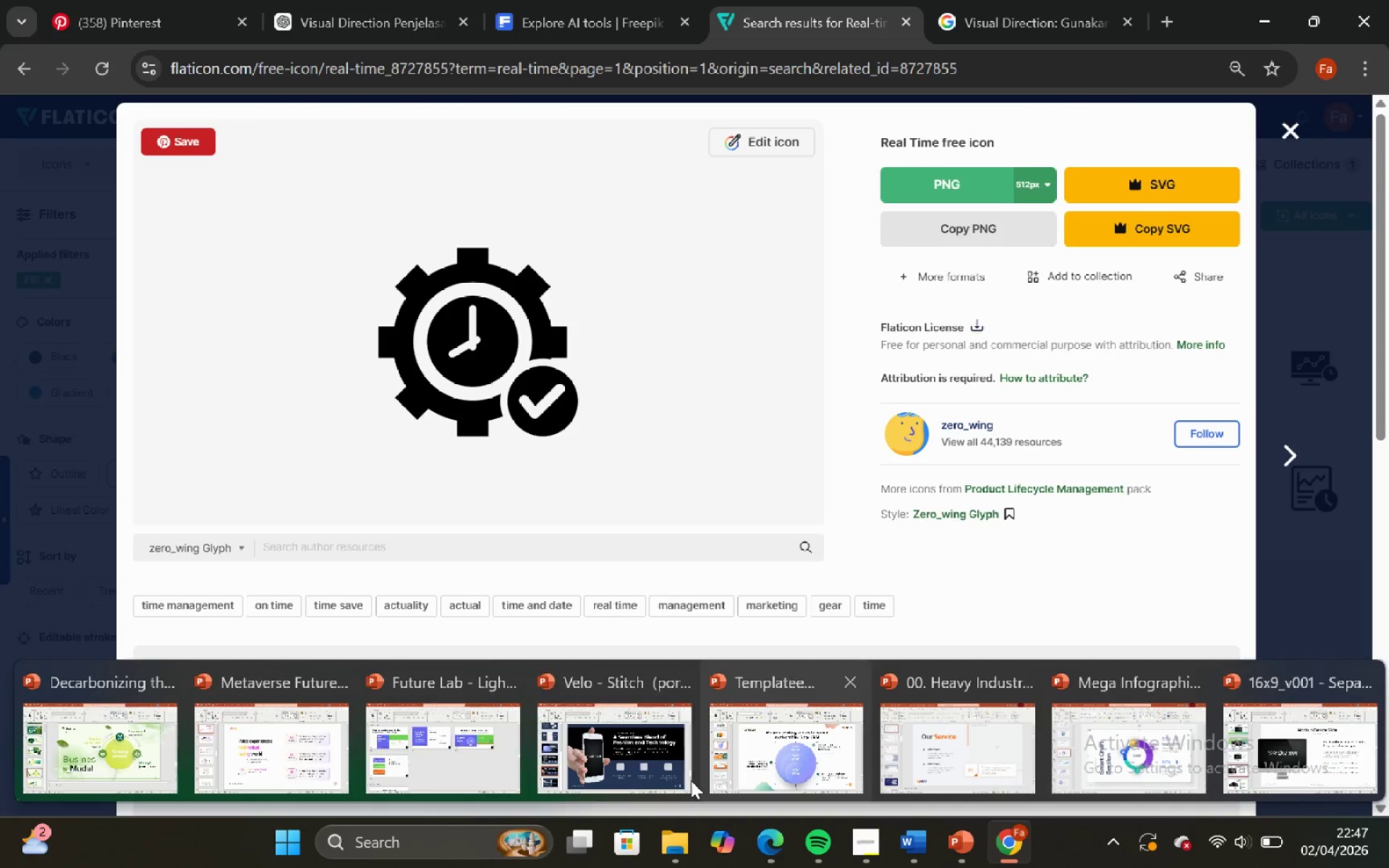 
left_click([647, 758])
 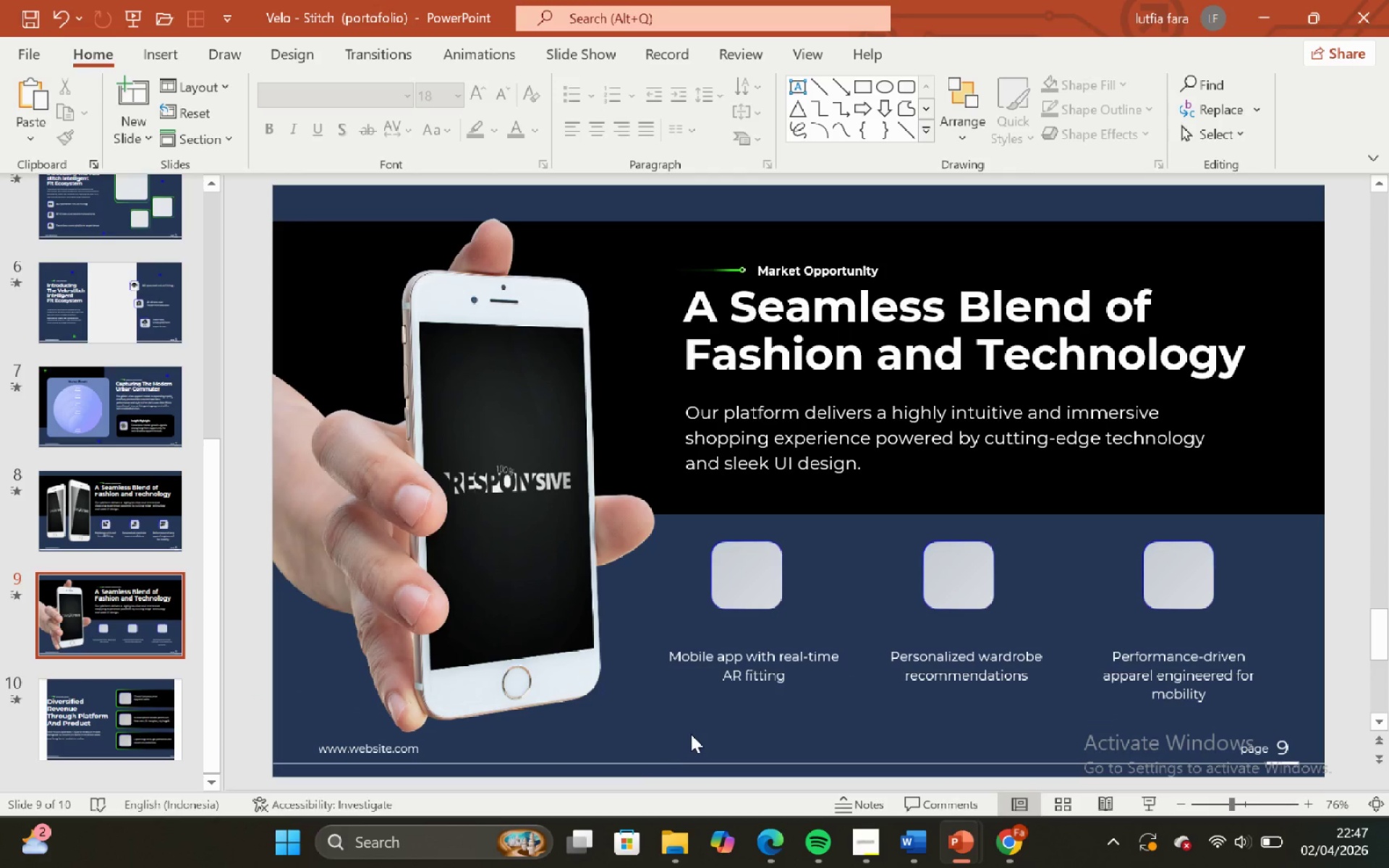 
left_click([689, 726])
 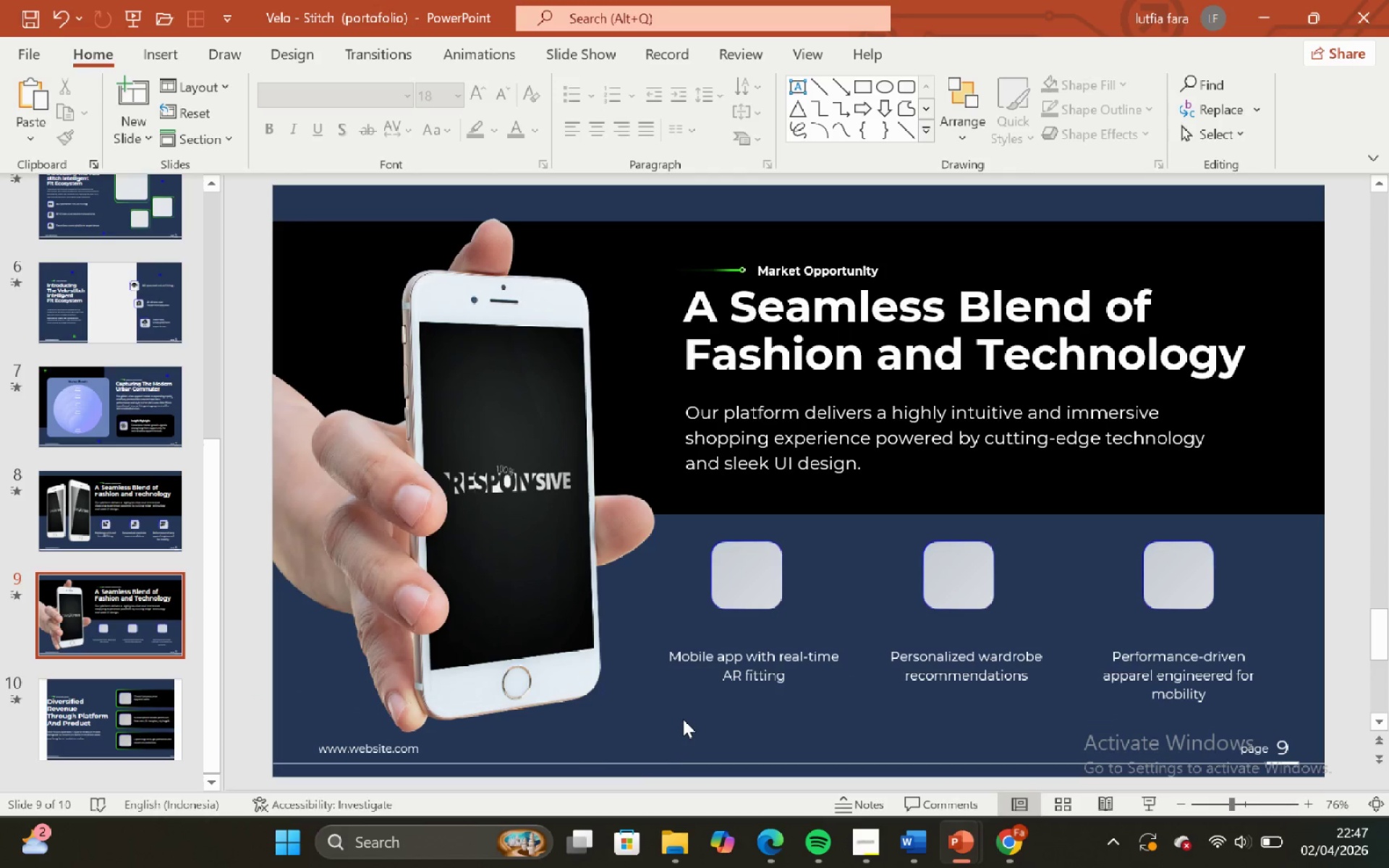 
key(Control+V)
 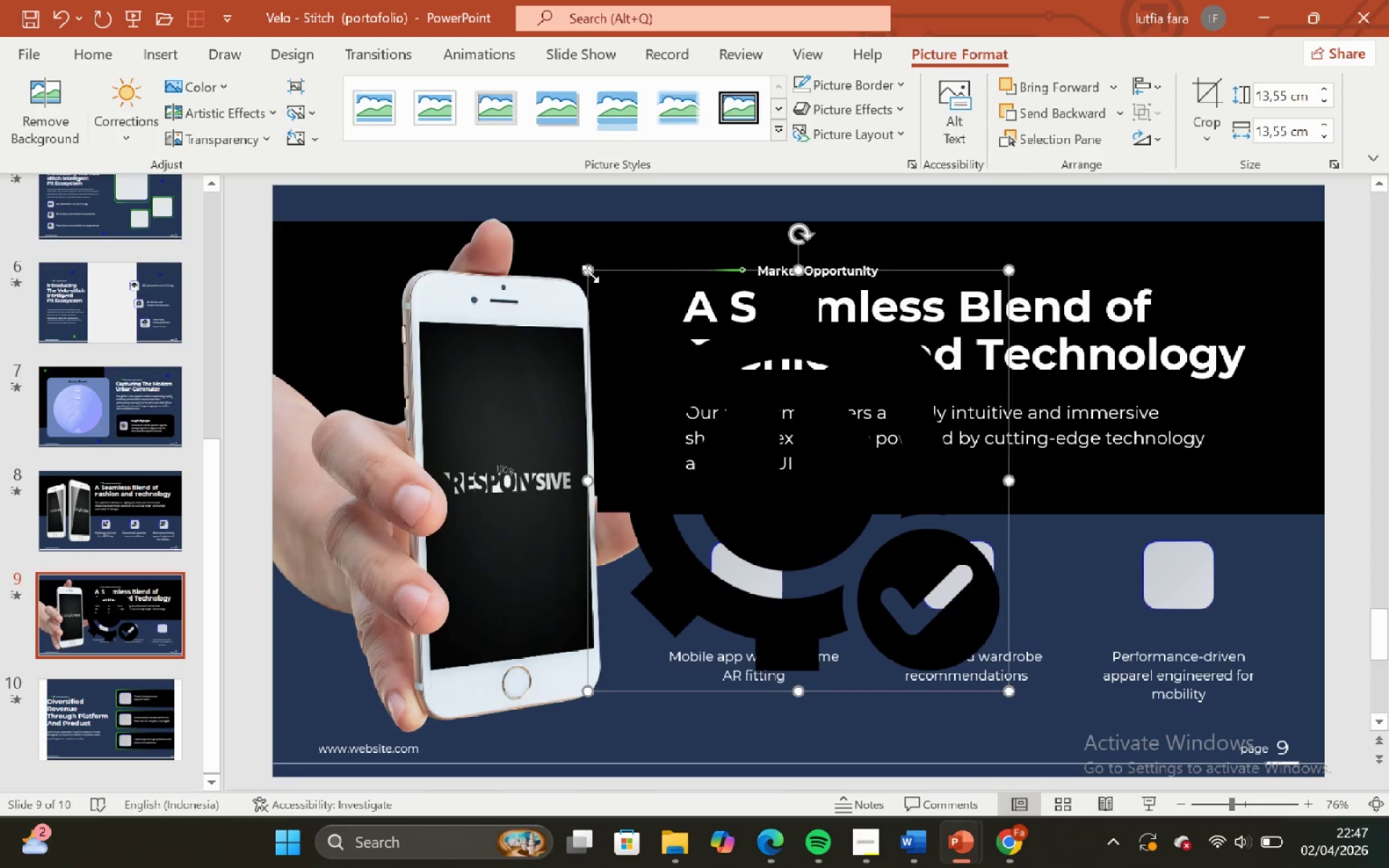 
hold_key(key=ShiftLeft, duration=1.5)
left_click_drag(start_coordinate=[588, 271], to_coordinate=[956, 644])
 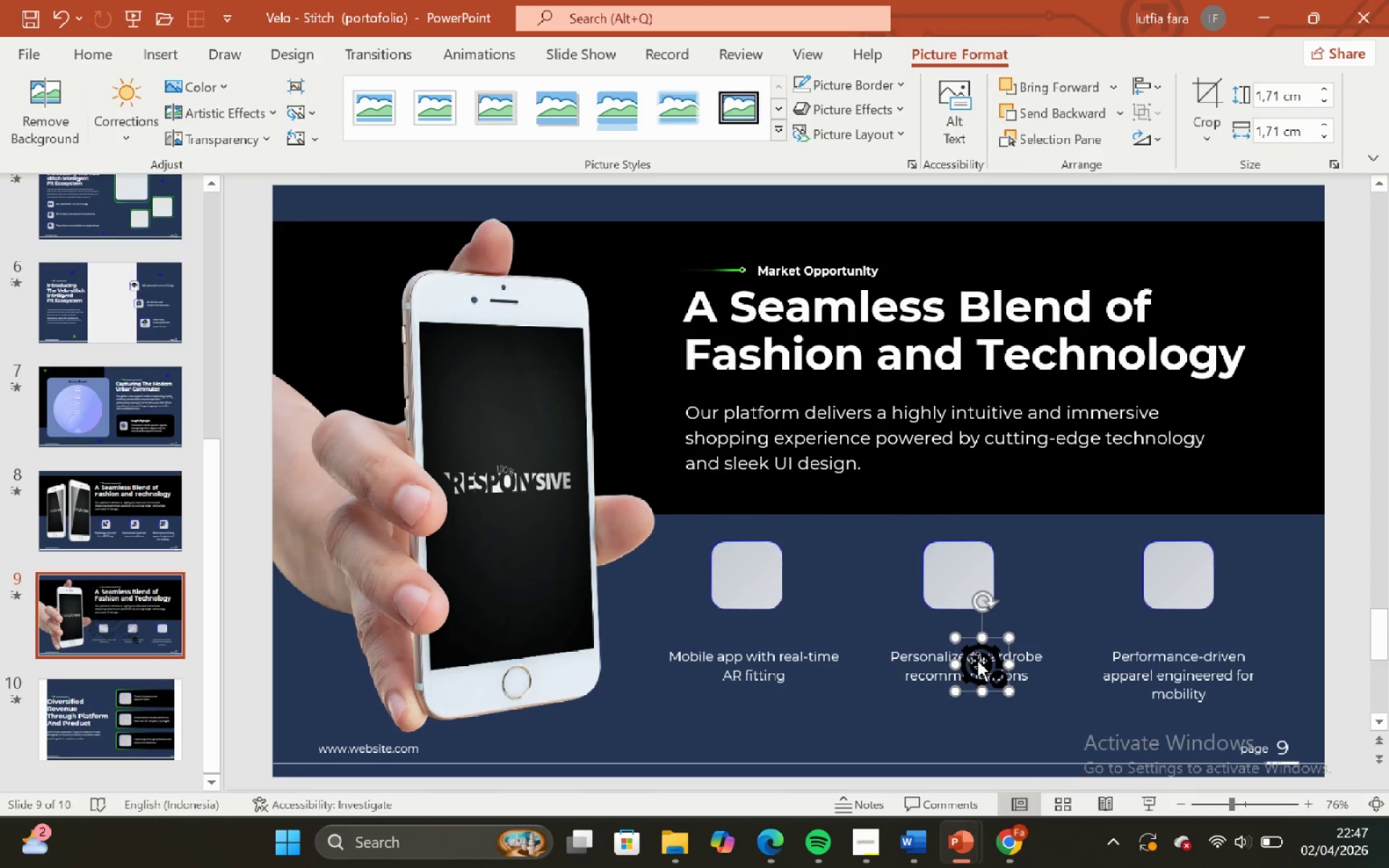 
key(Shift+ShiftLeft)
 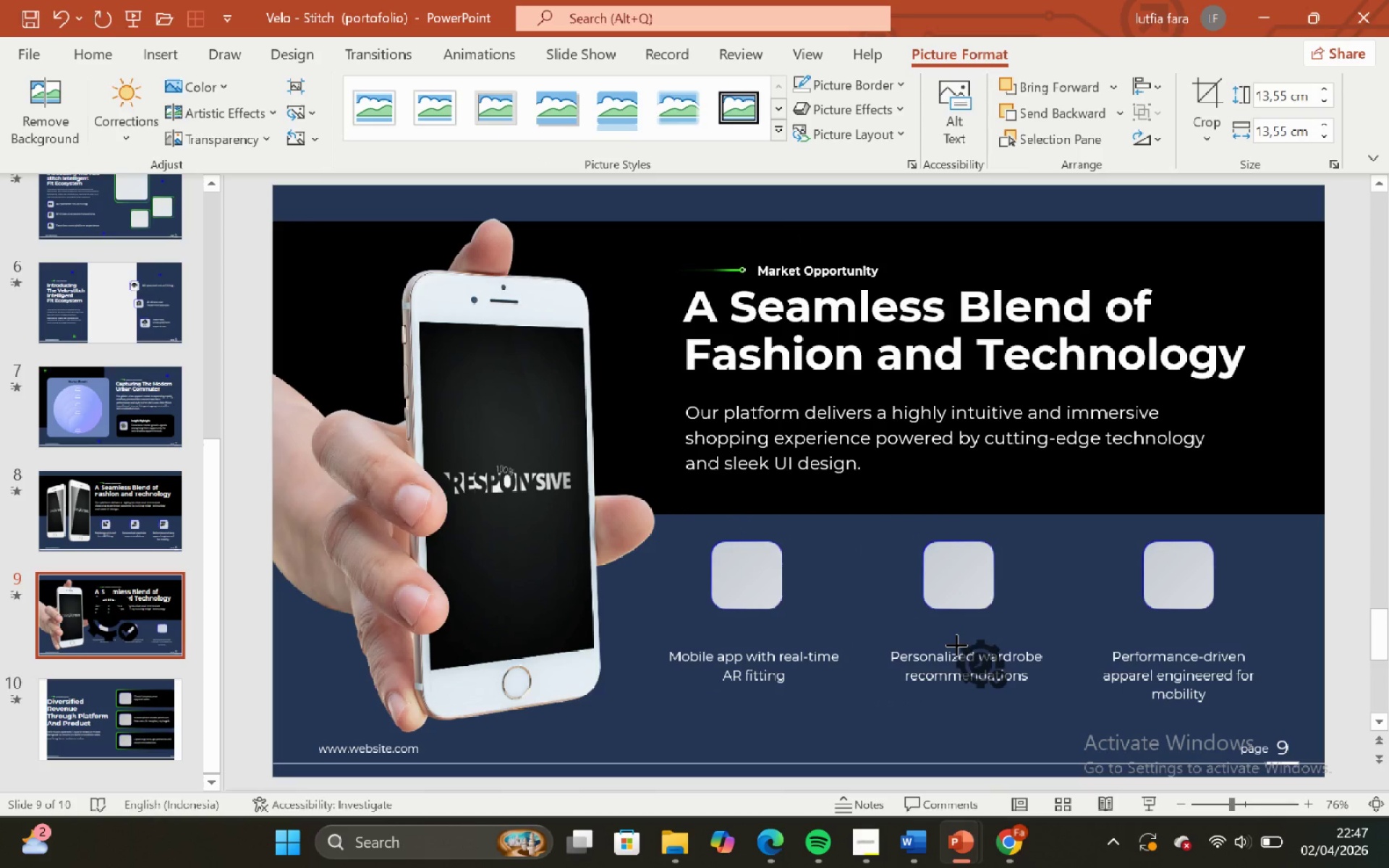 
key(Shift+ShiftLeft)
 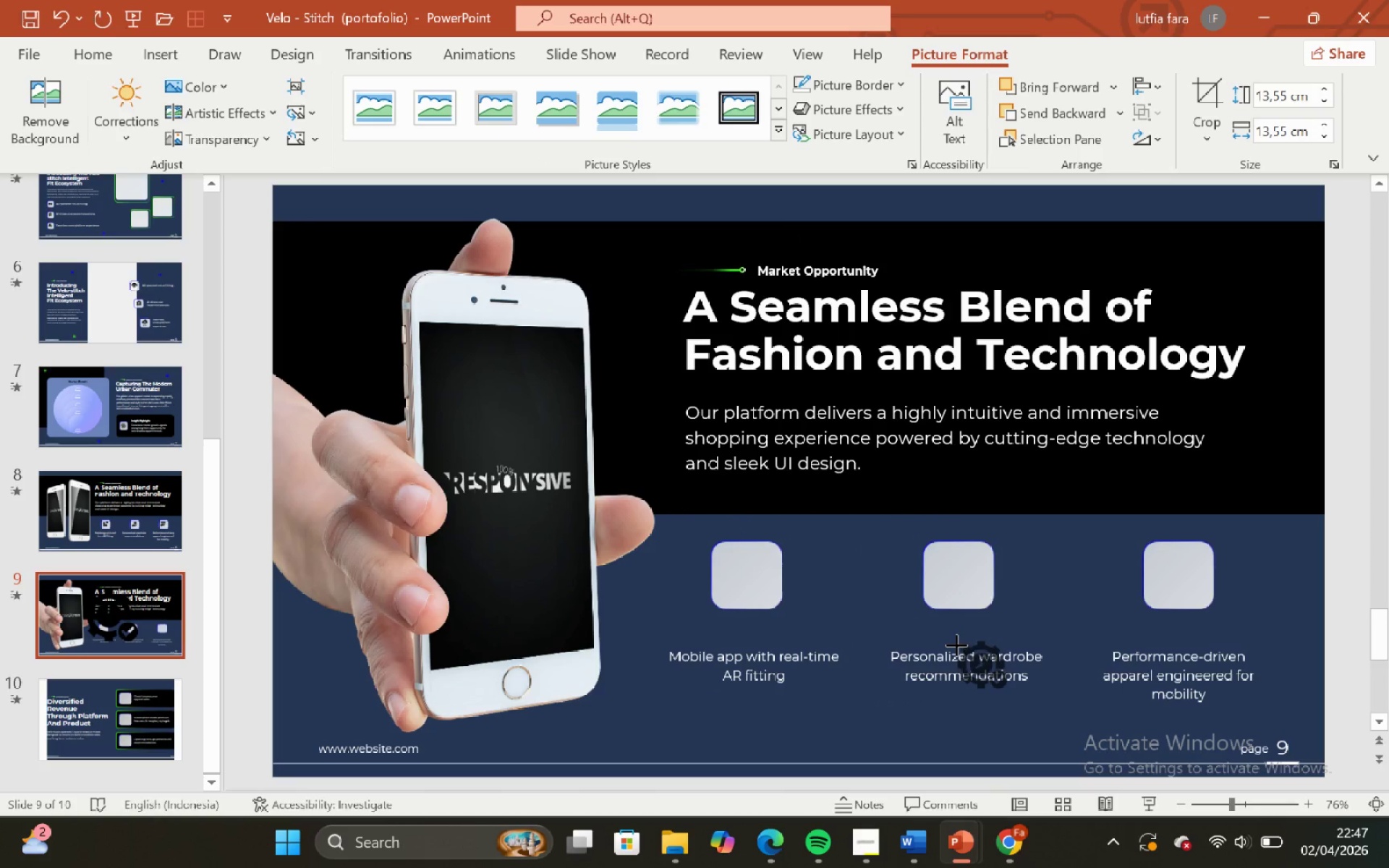 
key(Shift+ShiftLeft)
 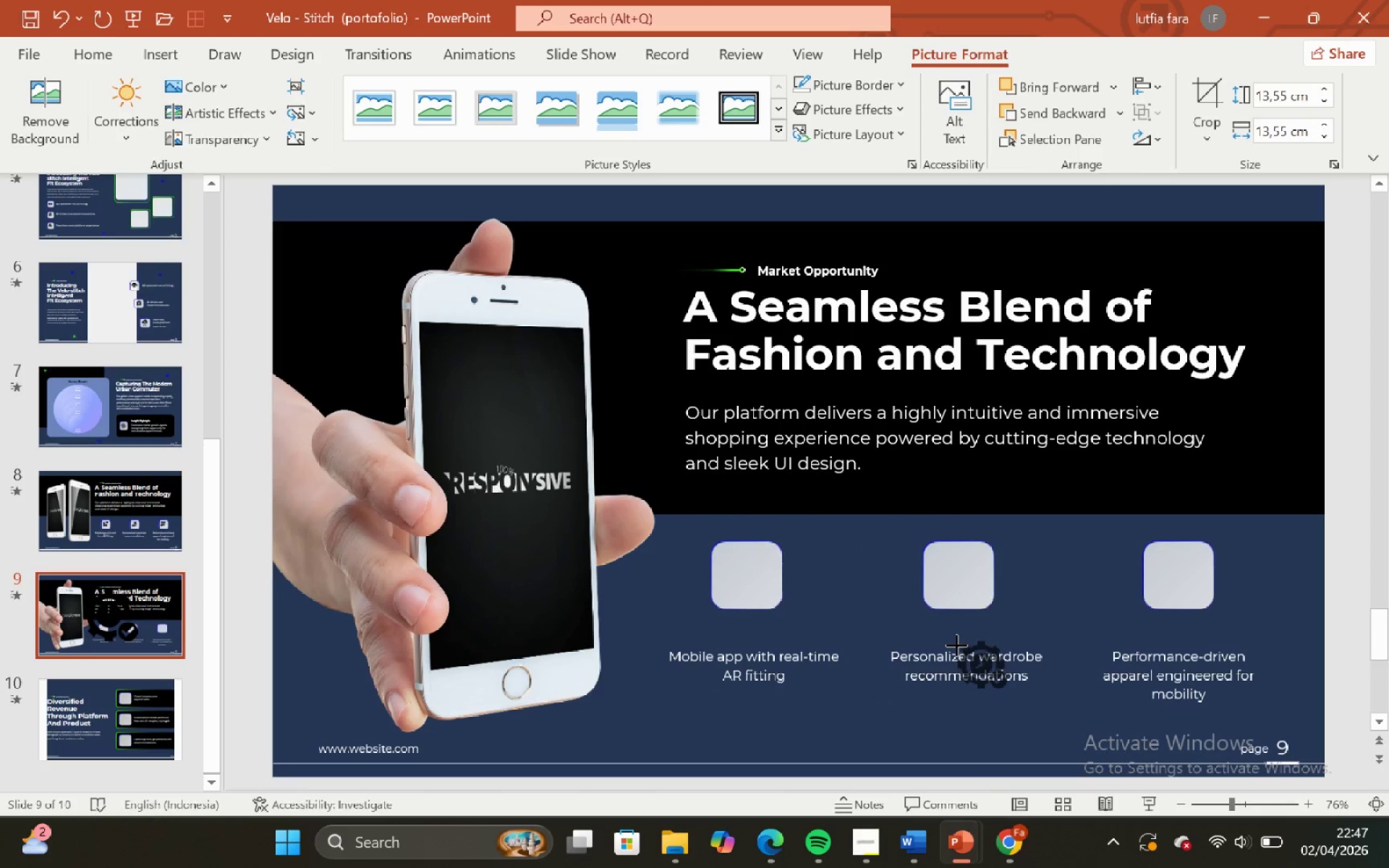 
key(Shift+ShiftLeft)
 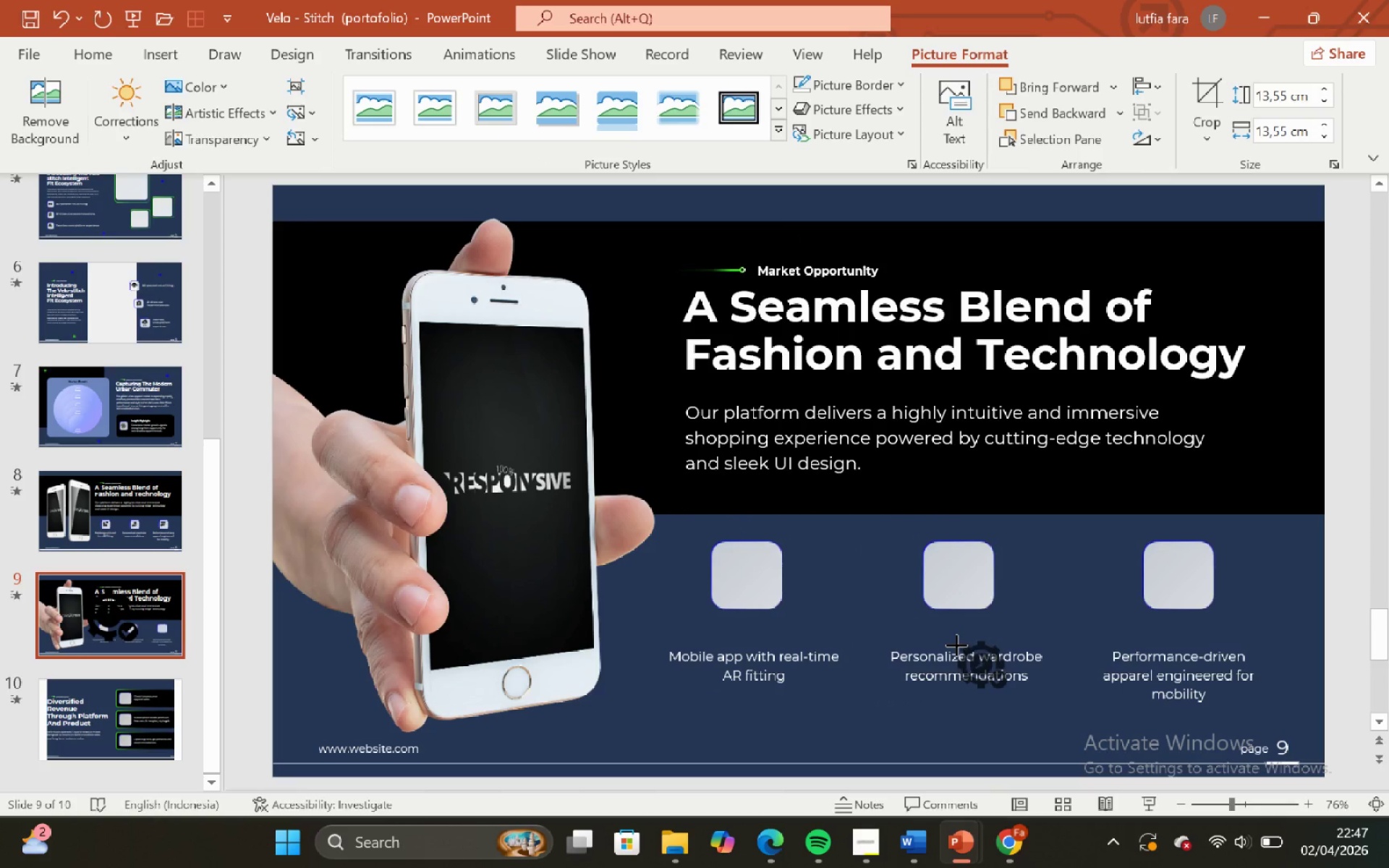 
key(Shift+ShiftLeft)
 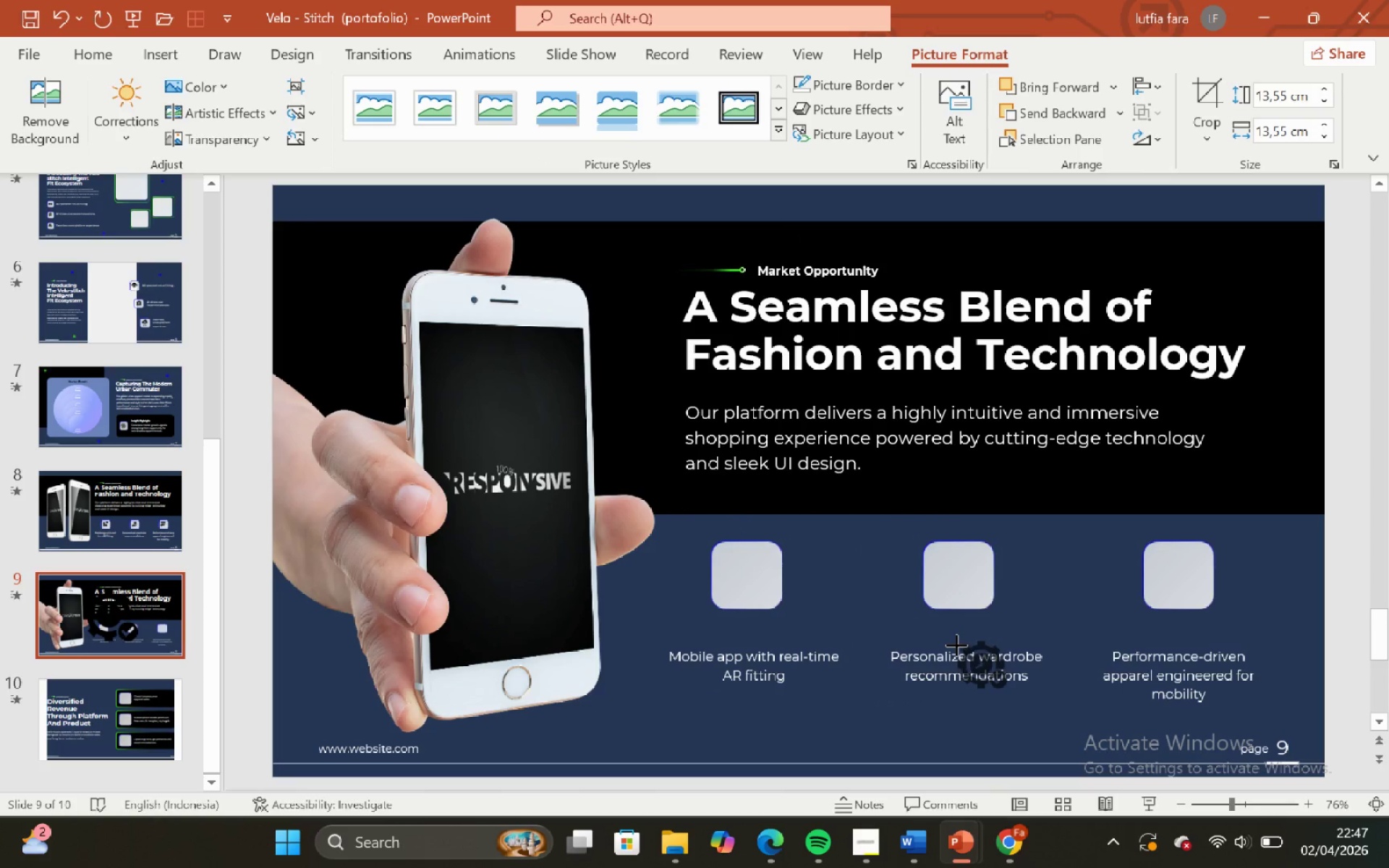 
key(Shift+ShiftLeft)
 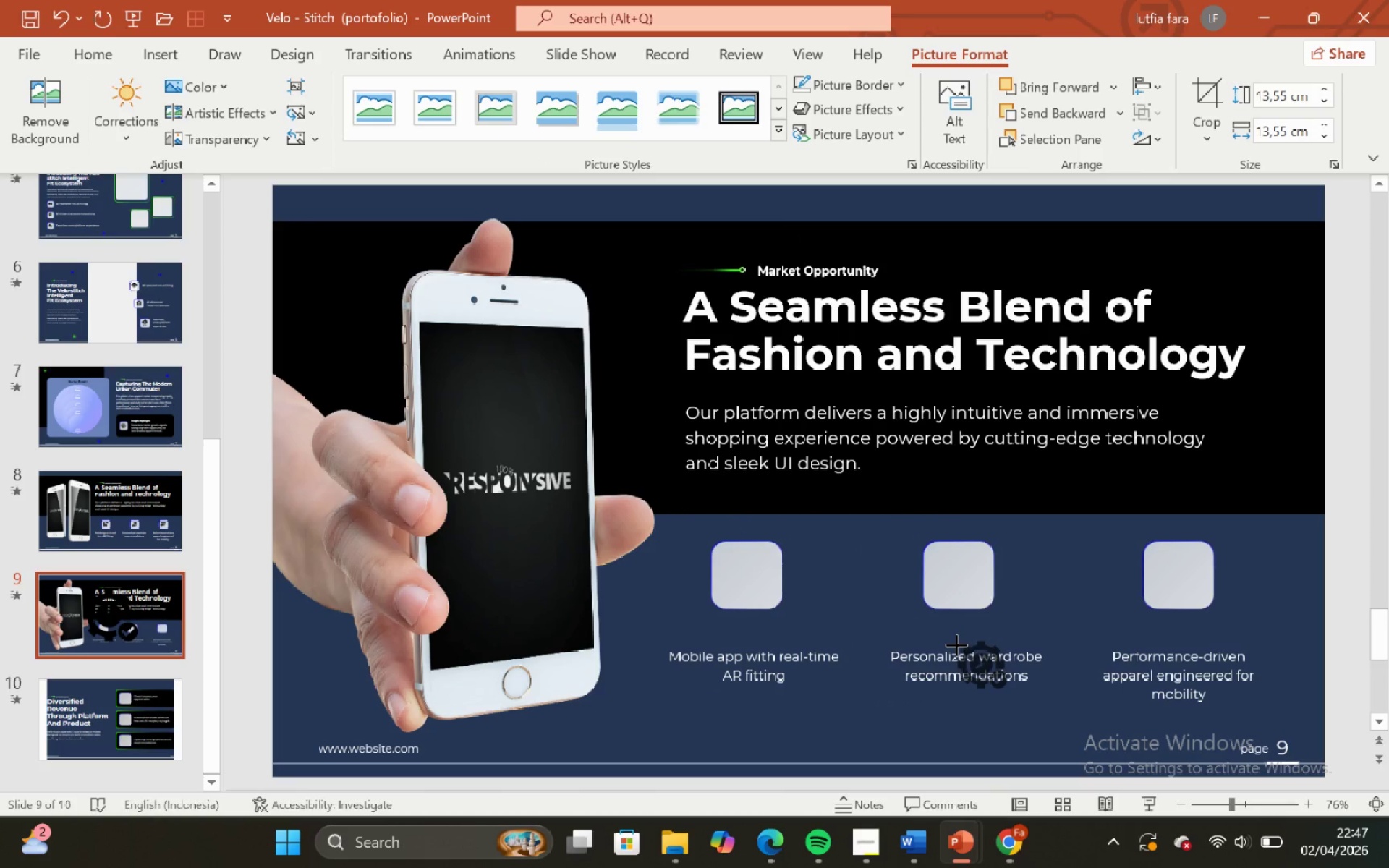 
key(Shift+ShiftLeft)
 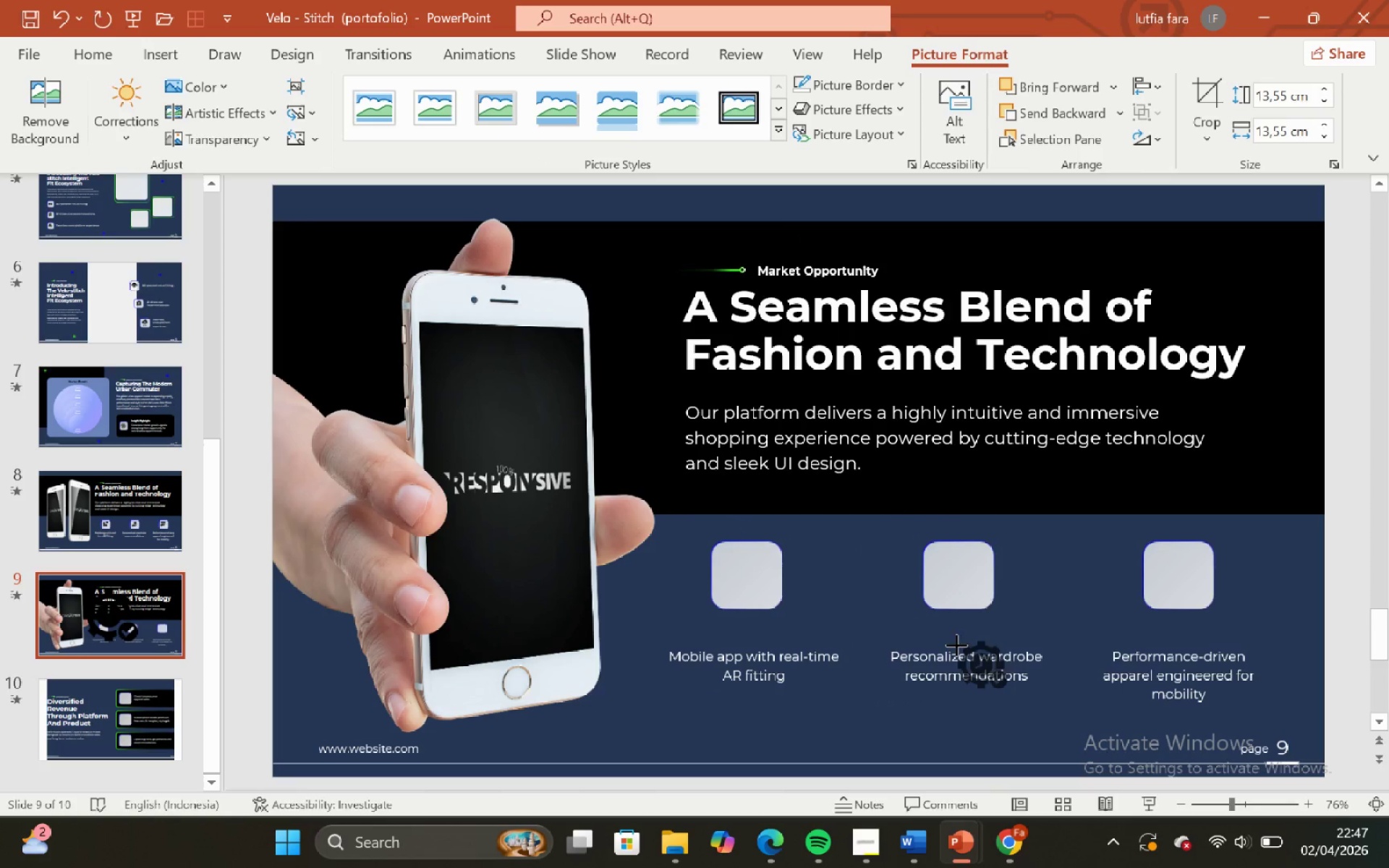 
key(Shift+ShiftLeft)
 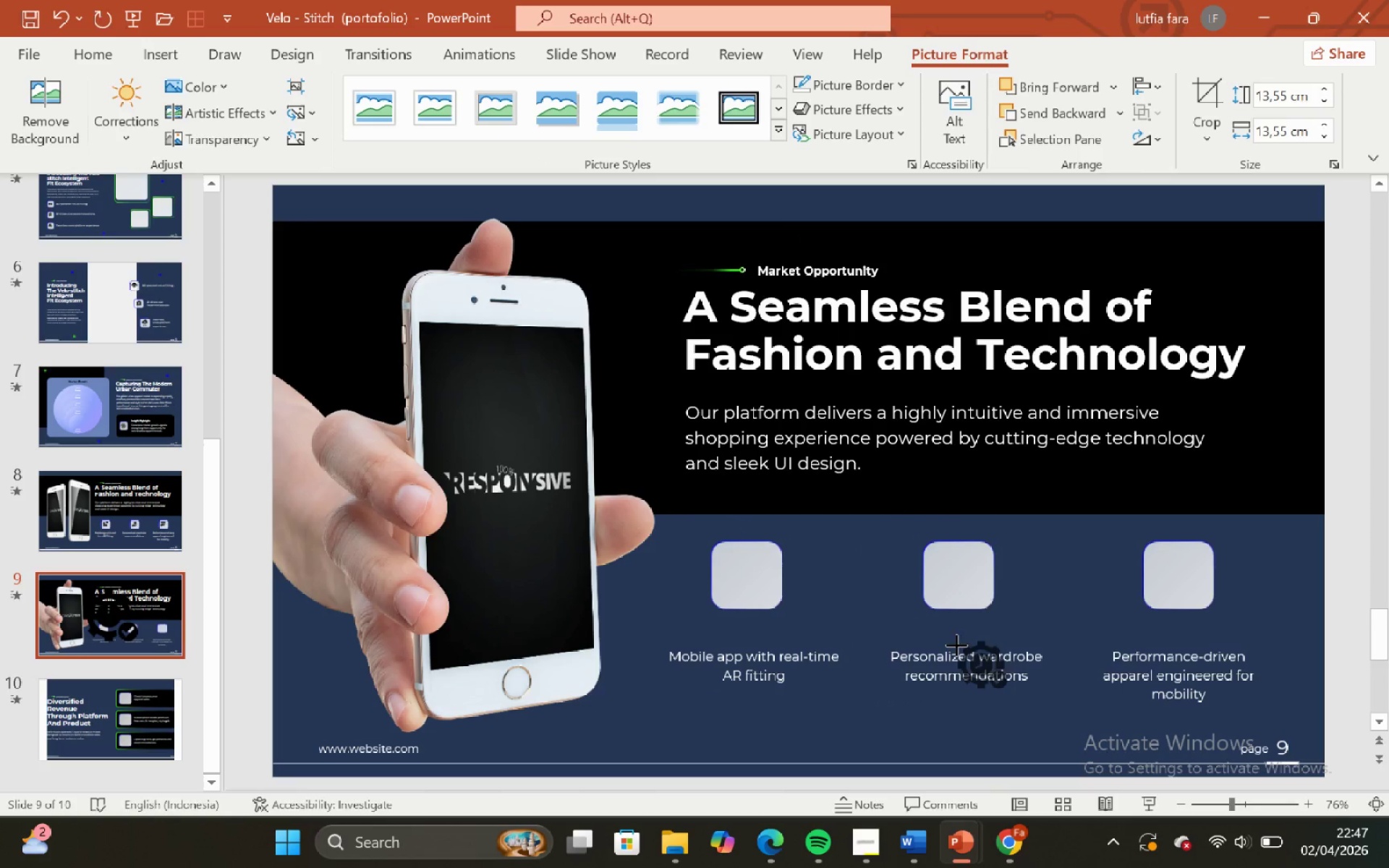 
key(Shift+ShiftLeft)
 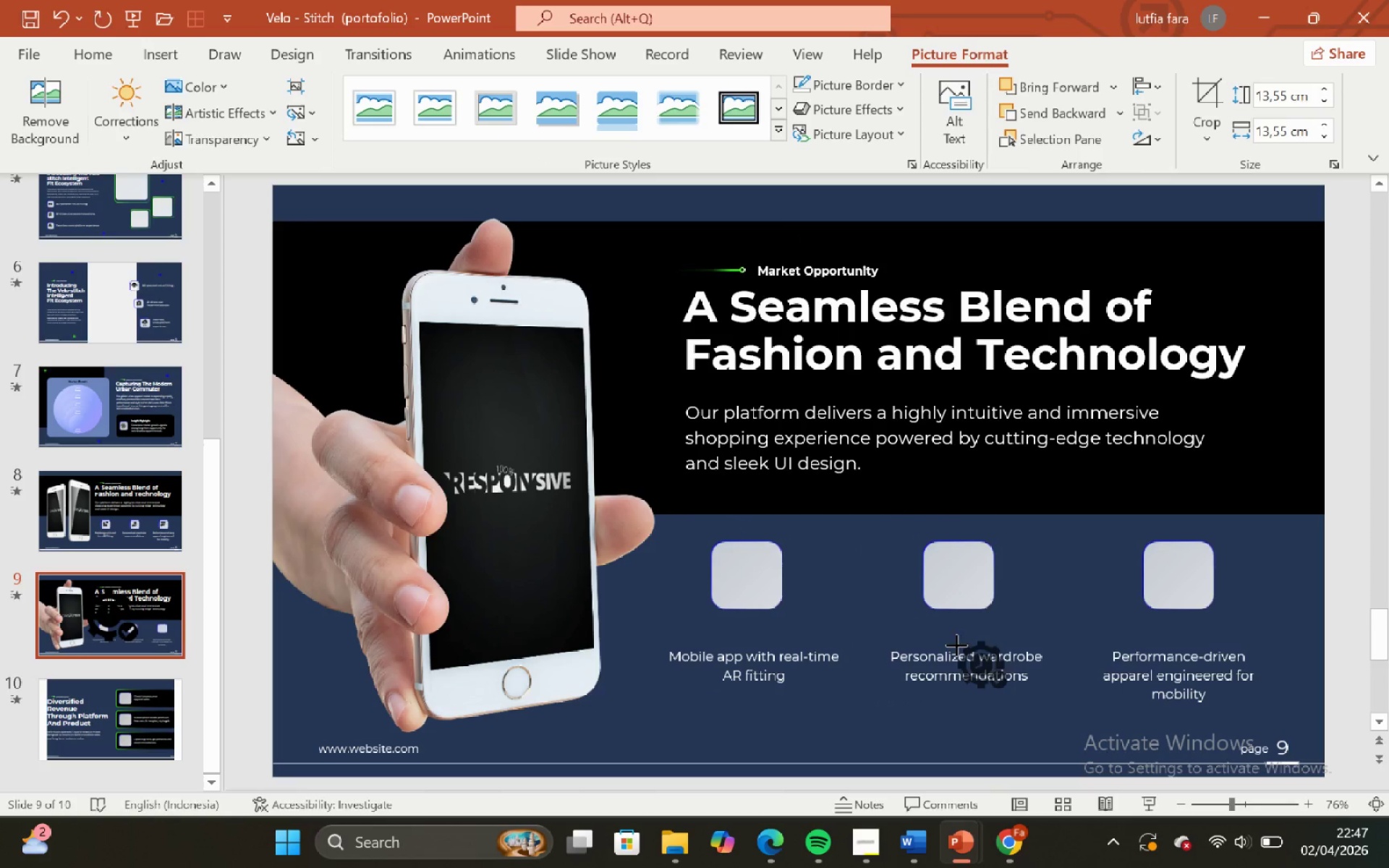 
key(Shift+ShiftLeft)
 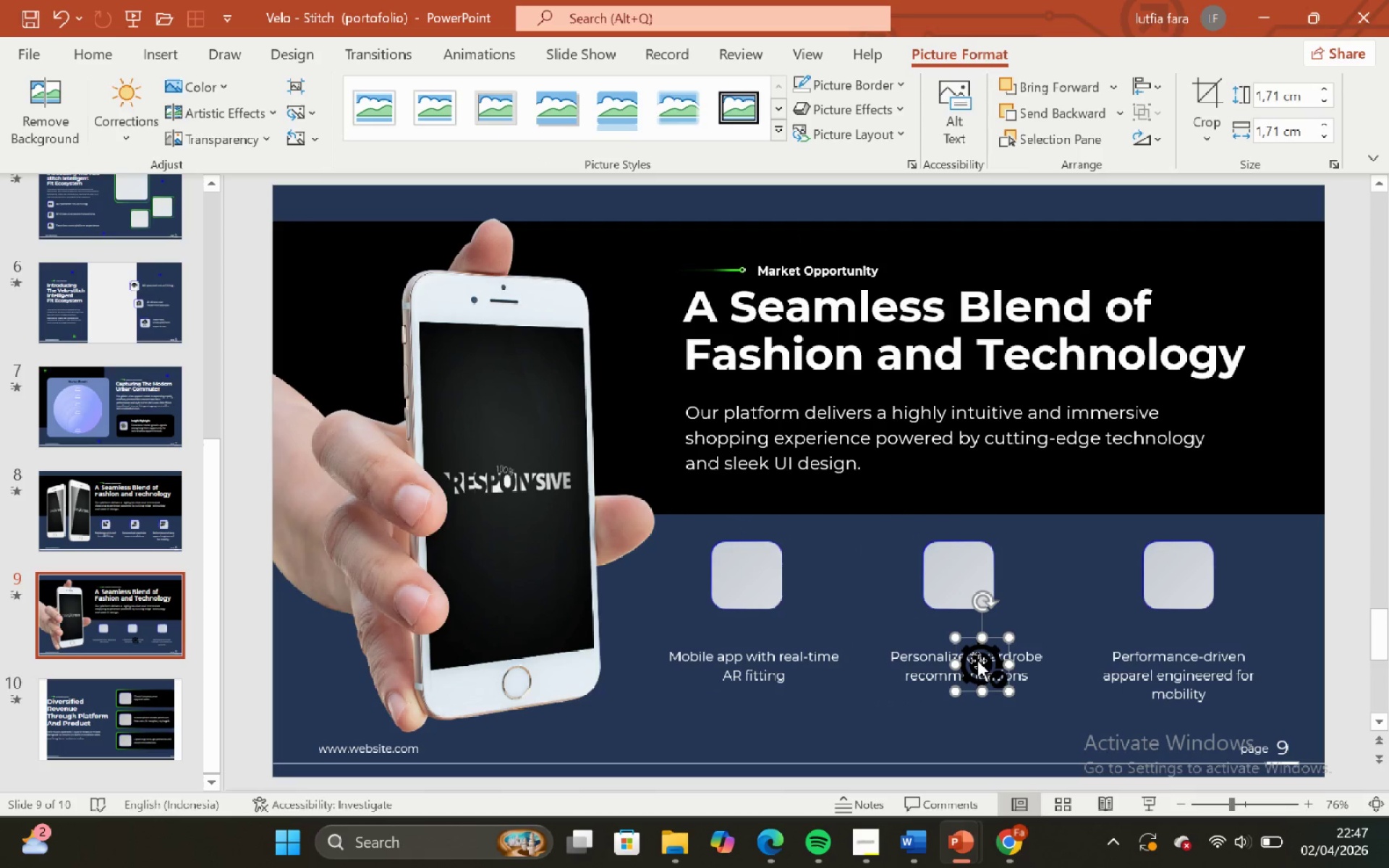 
left_click_drag(start_coordinate=[977, 660], to_coordinate=[746, 575])
 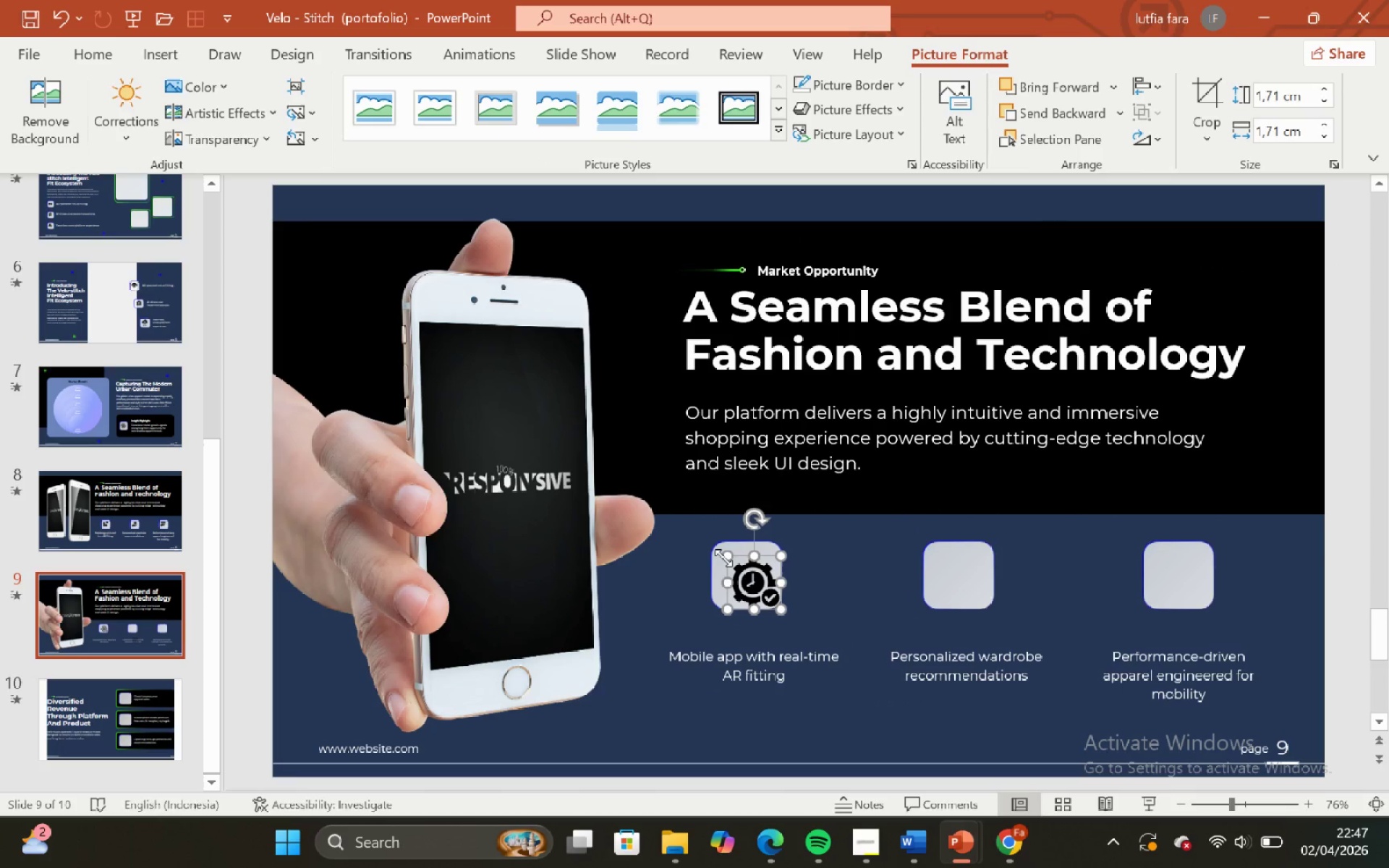 
hold_key(key=ShiftLeft, duration=0.95)
left_click_drag(start_coordinate=[723, 557], to_coordinate=[739, 565])
 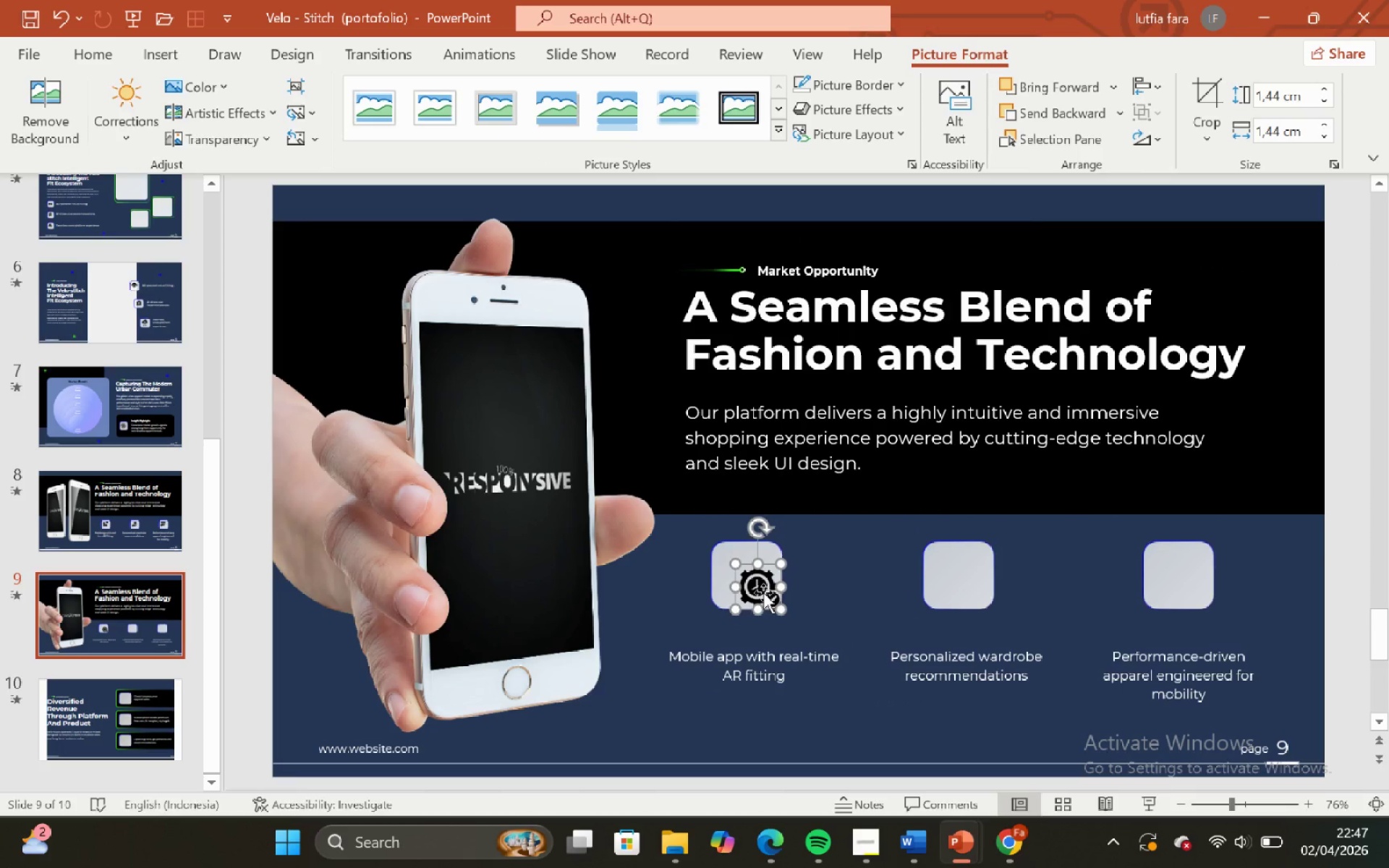 
left_click_drag(start_coordinate=[763, 592], to_coordinate=[749, 583])
 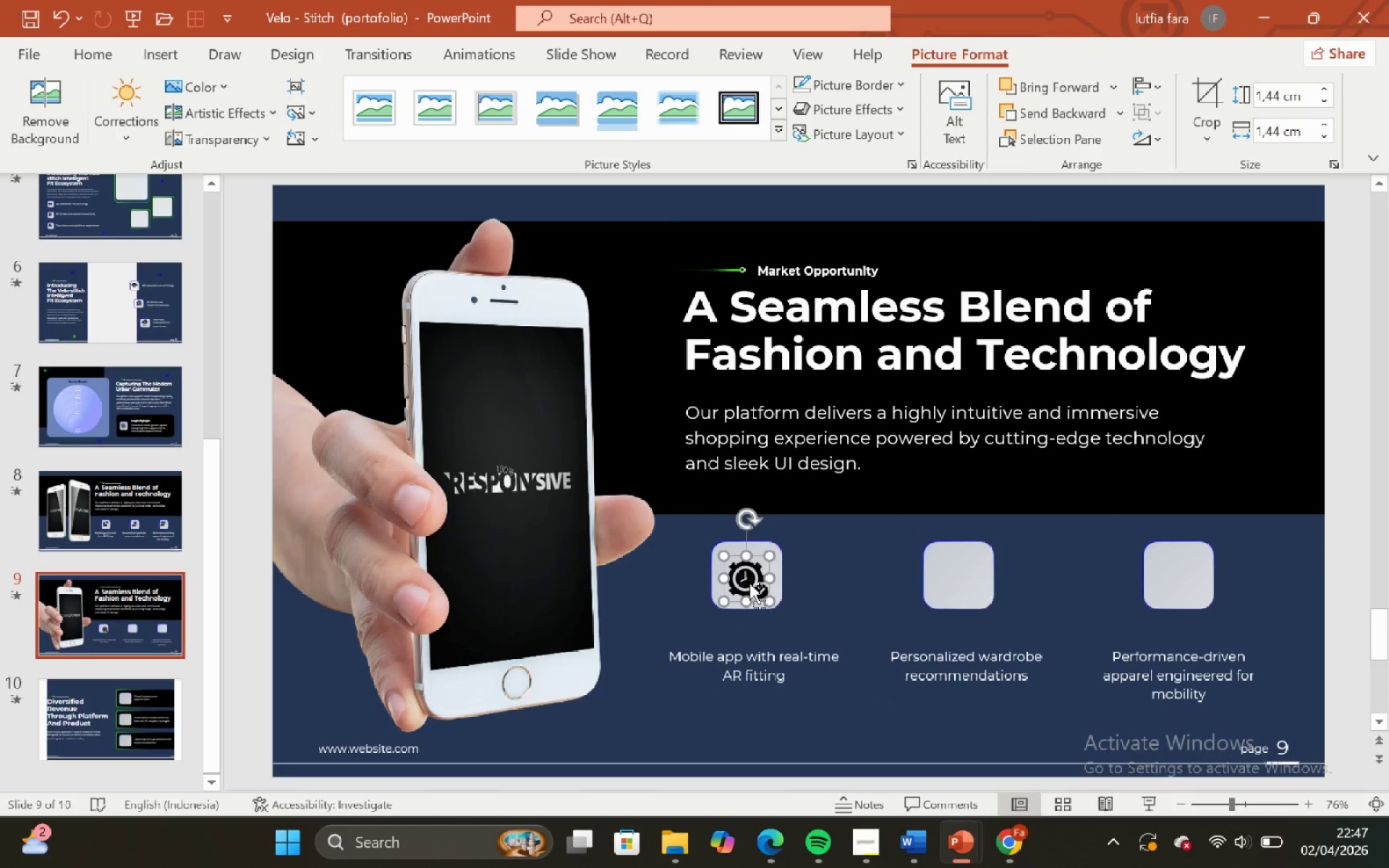 
hold_key(key=ShiftLeft, duration=0.55)
hold_key(key=ControlLeft, duration=0.53)
scroll: coordinate [749, 583], scroll_direction: up, amount: 3.0
 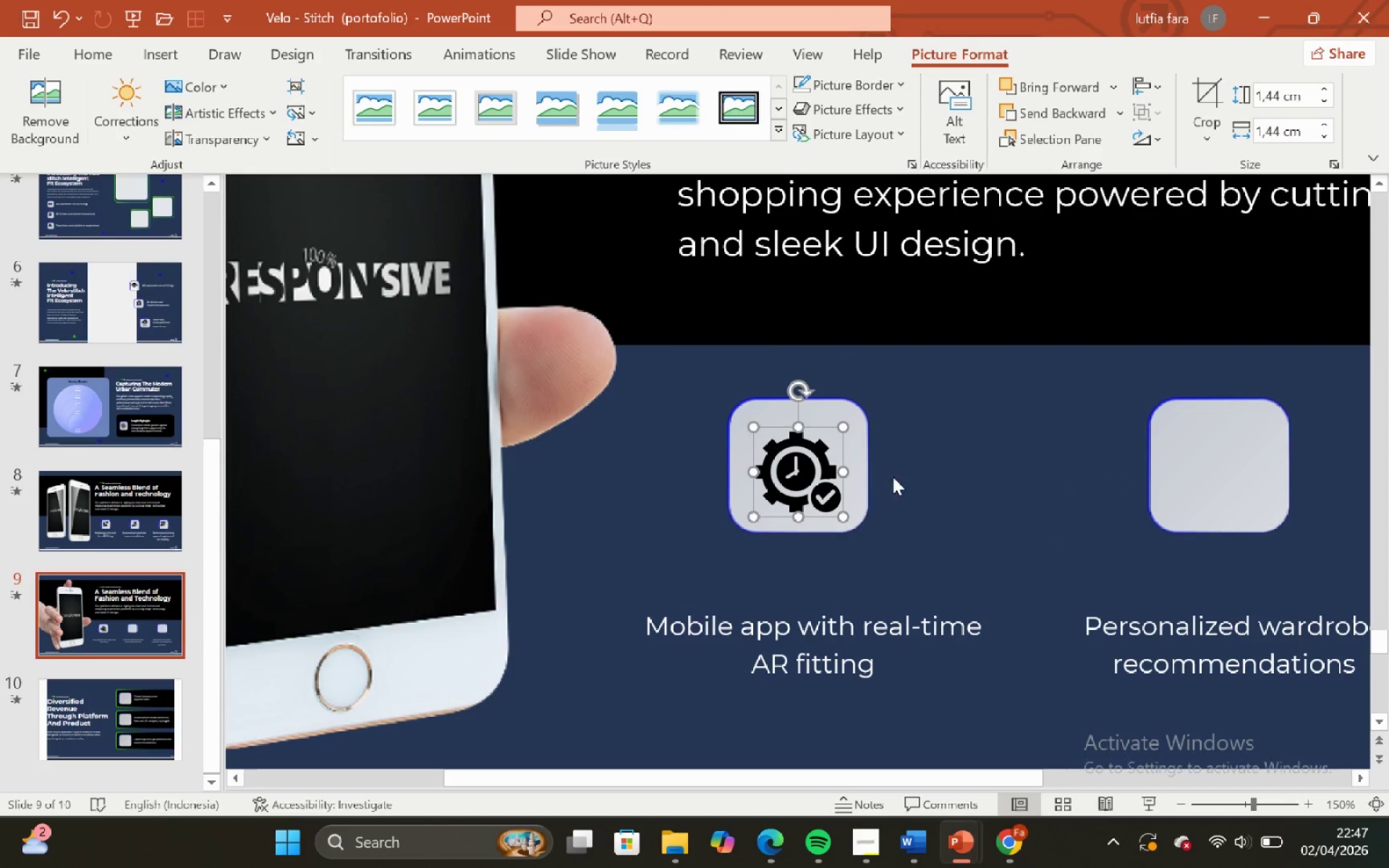 
left_click([939, 429])
 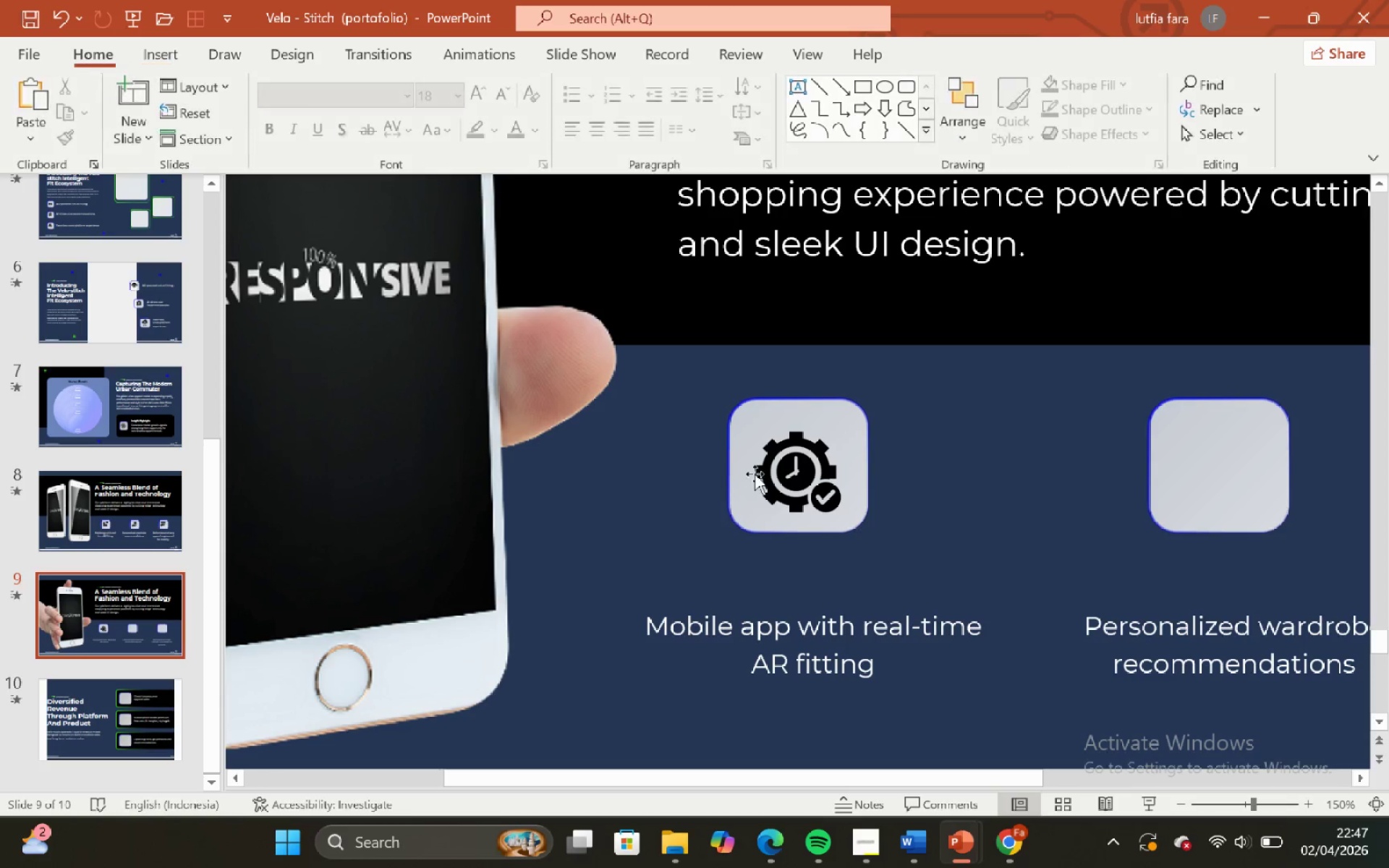 
left_click_drag(start_coordinate=[758, 474], to_coordinate=[760, 437])
 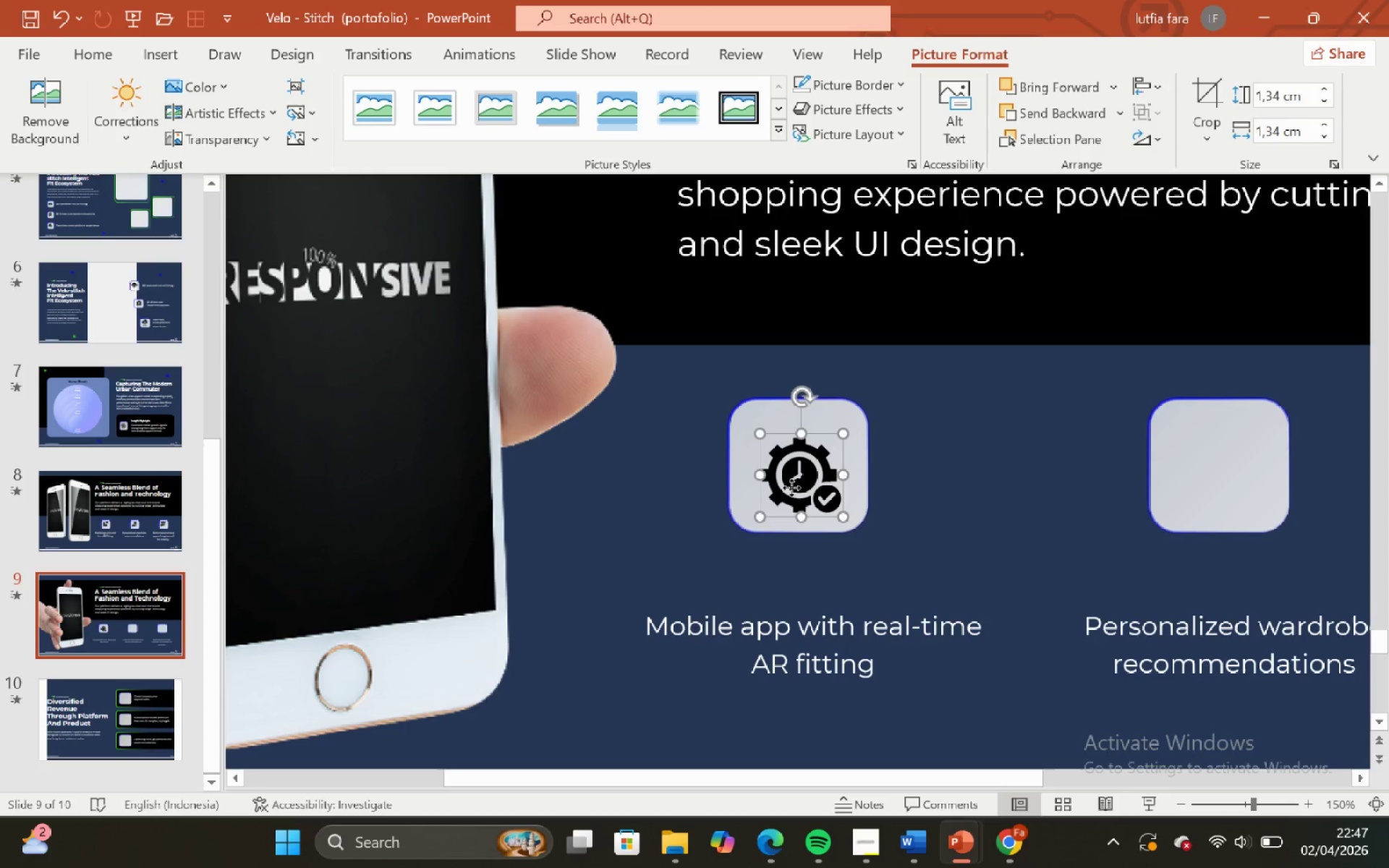 
hold_key(key=ShiftLeft, duration=0.89)
 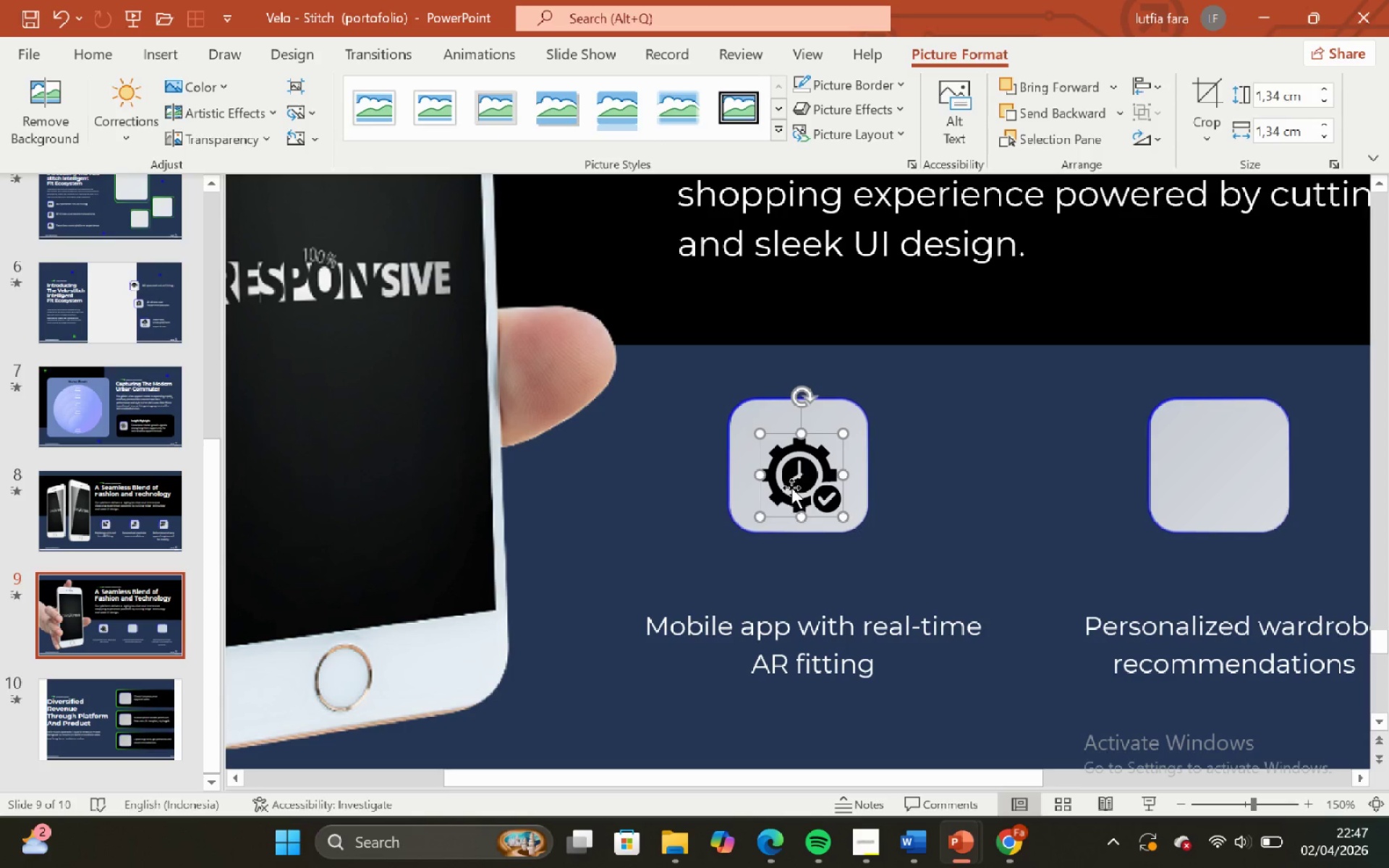 
left_click_drag(start_coordinate=[791, 488], to_coordinate=[789, 480])
 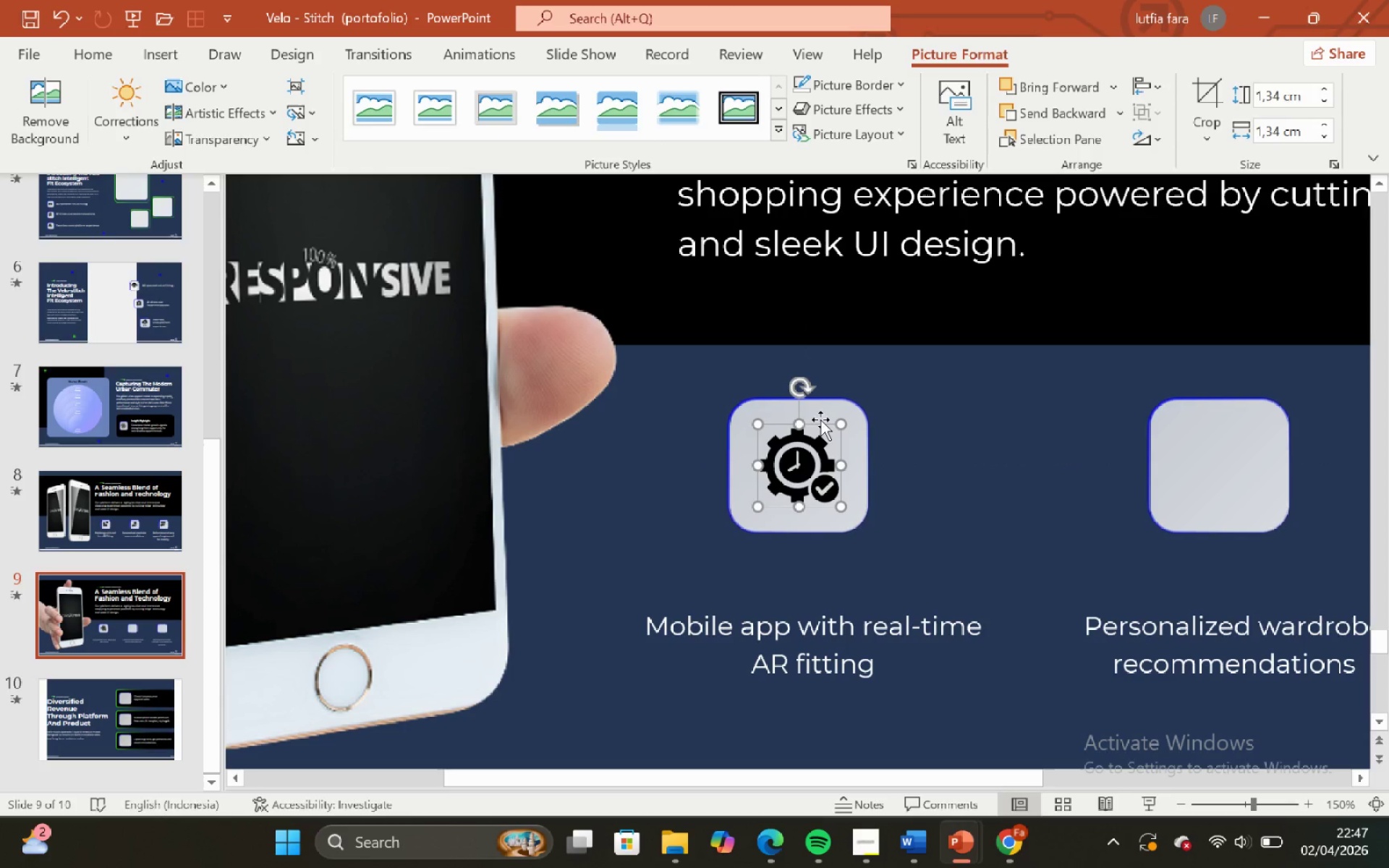 
hold_key(key=ShiftLeft, duration=0.62)
left_click([821, 414])
 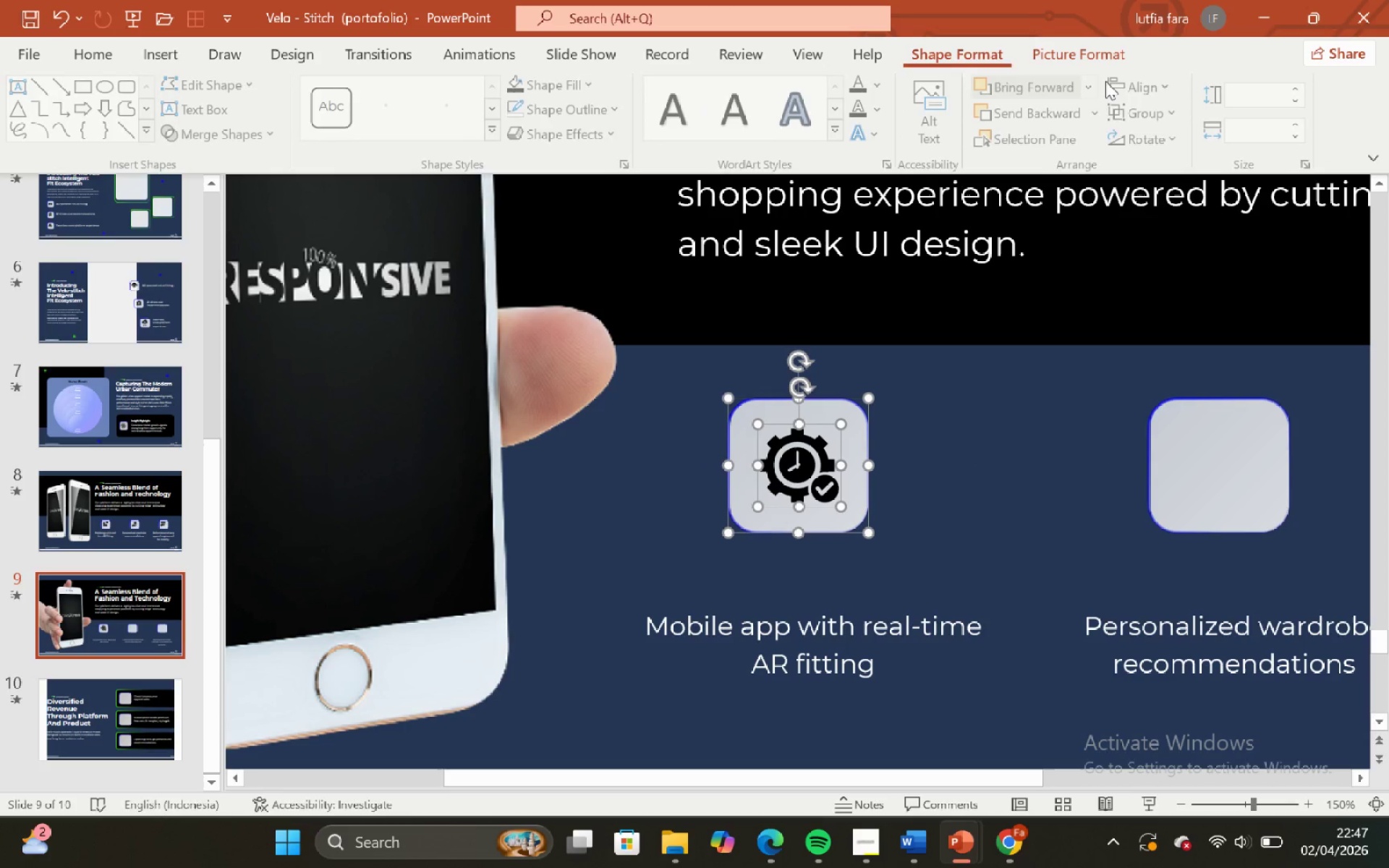 
left_click([1147, 90])
 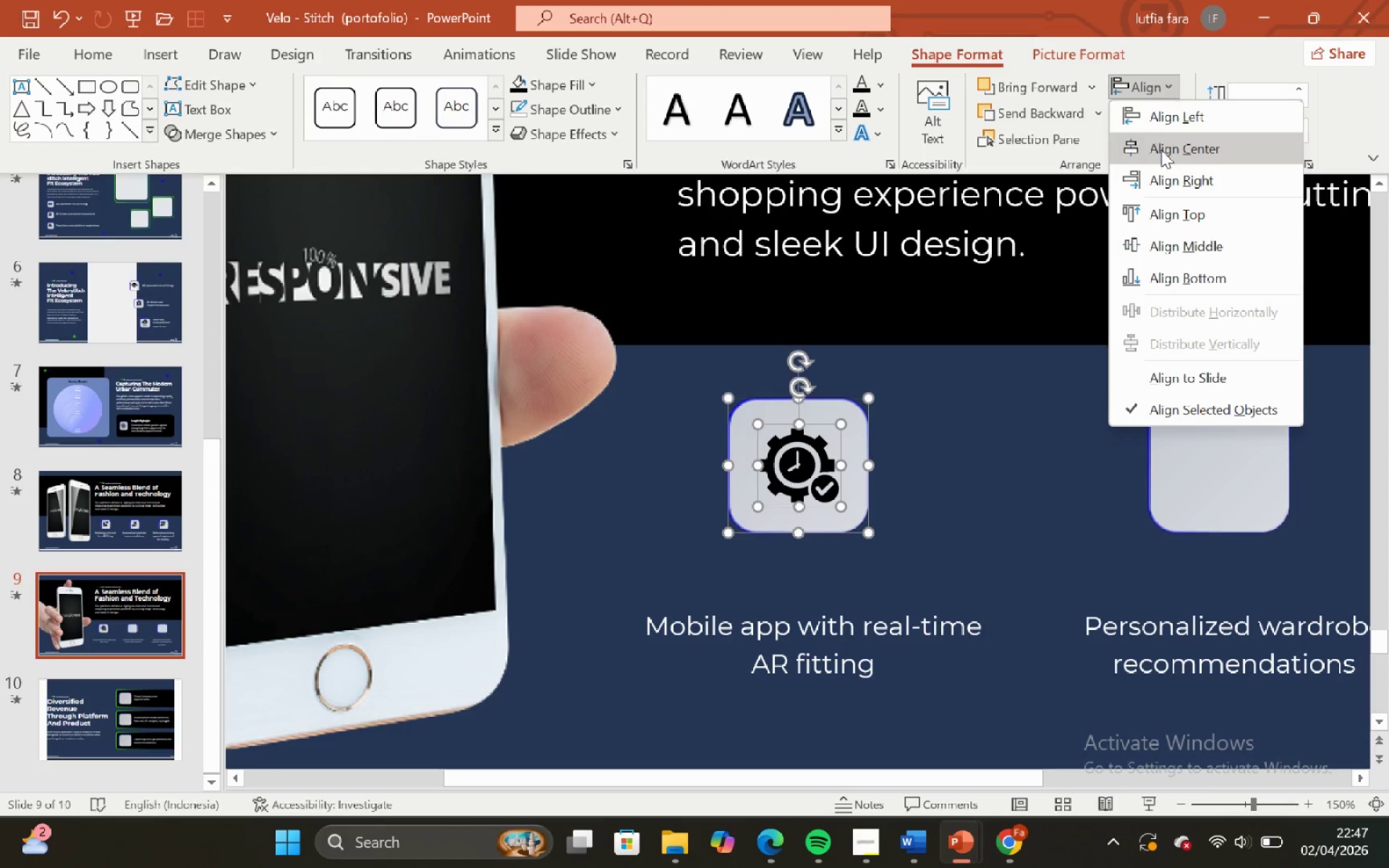 
left_click([1161, 150])
 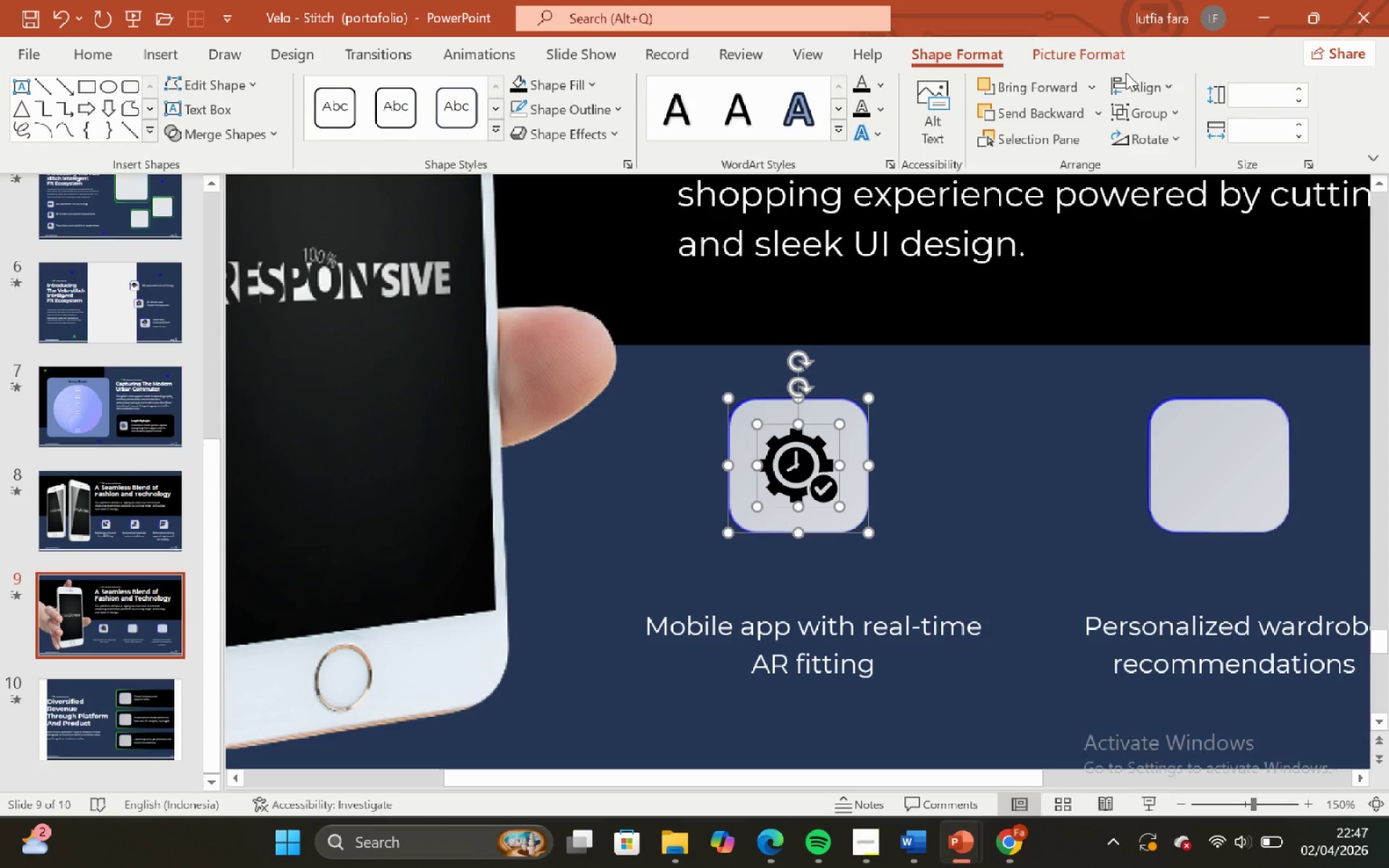 
double_click([1129, 74])
 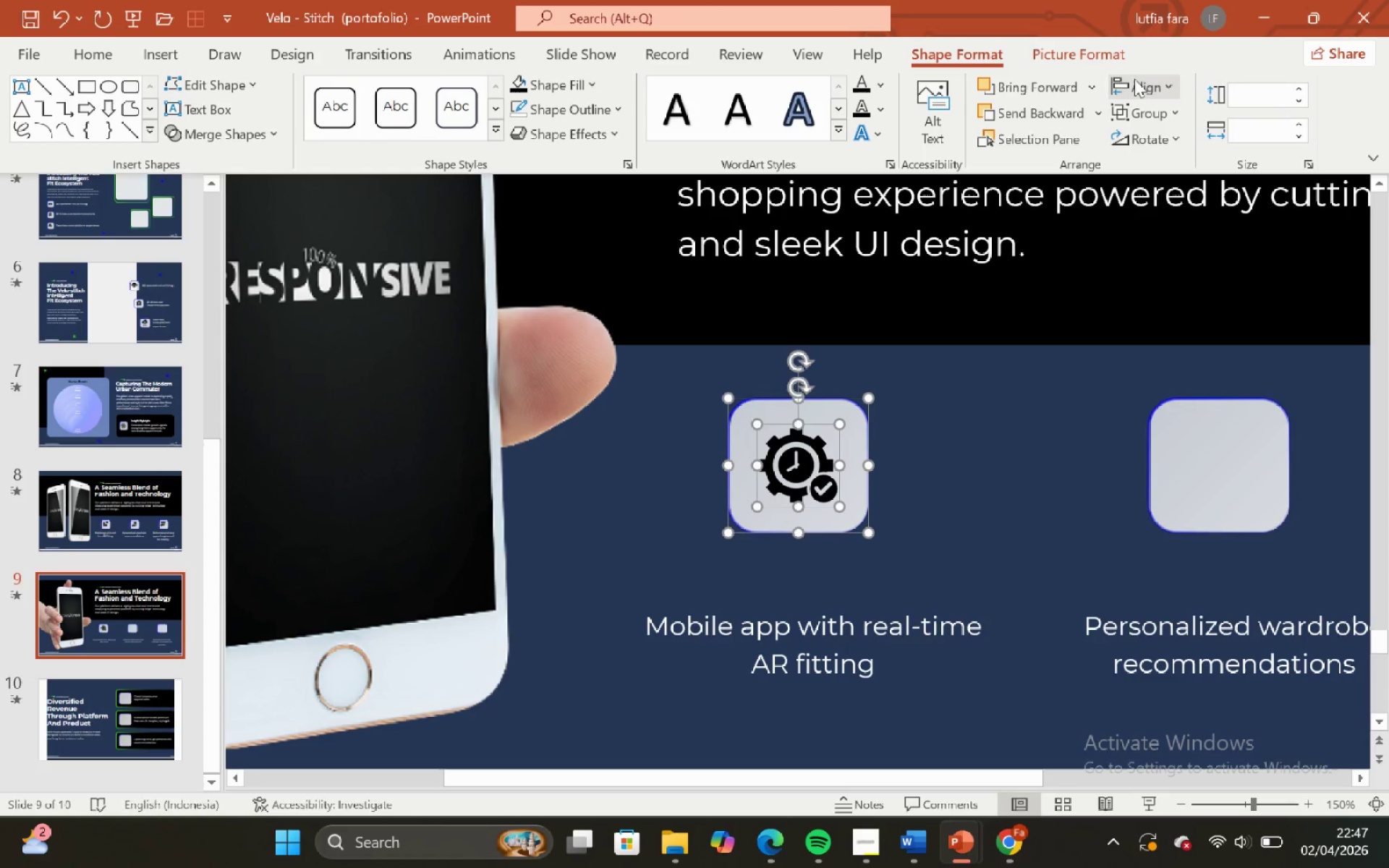 
triple_click([1134, 79])
 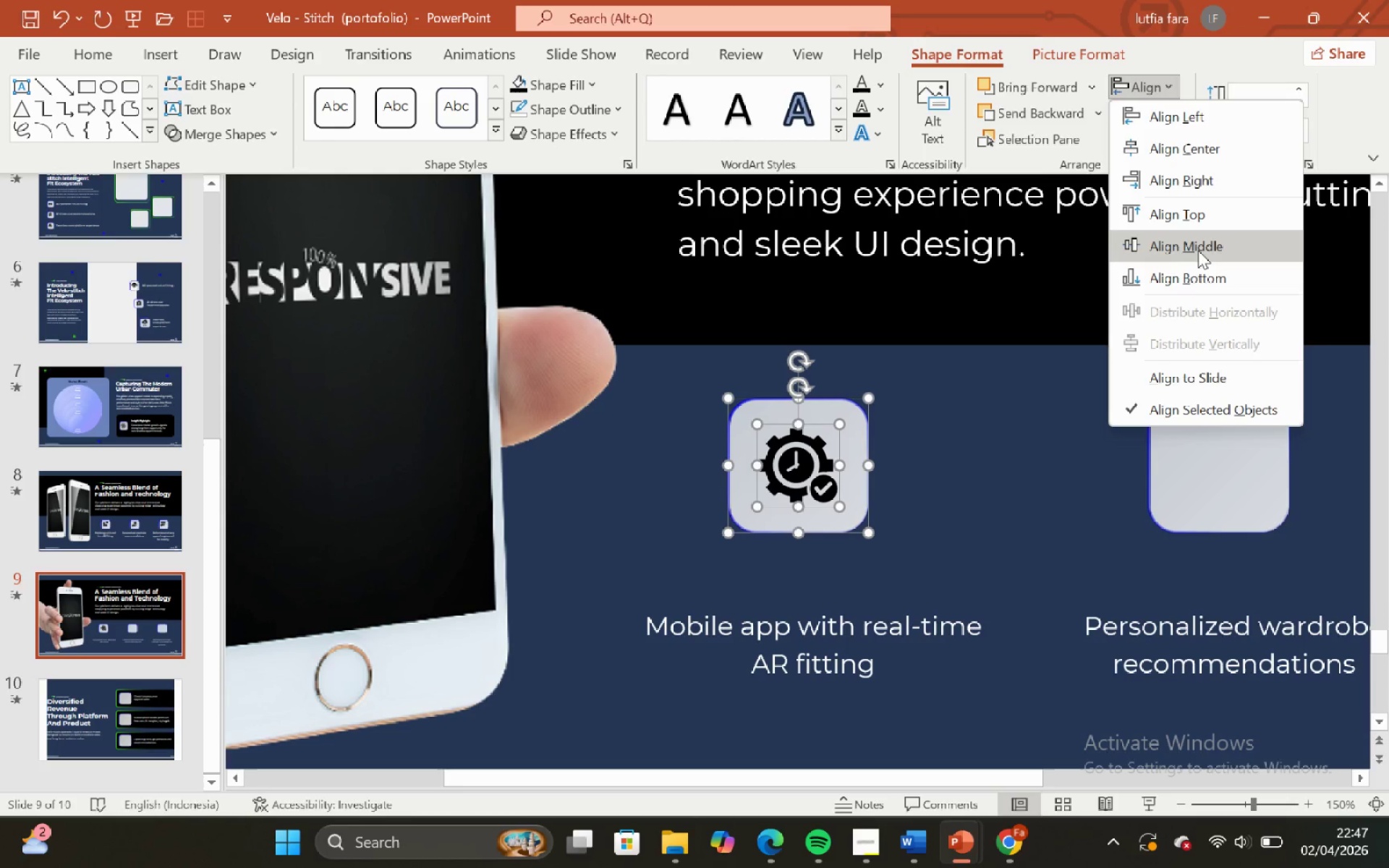 
left_click([1198, 250])
 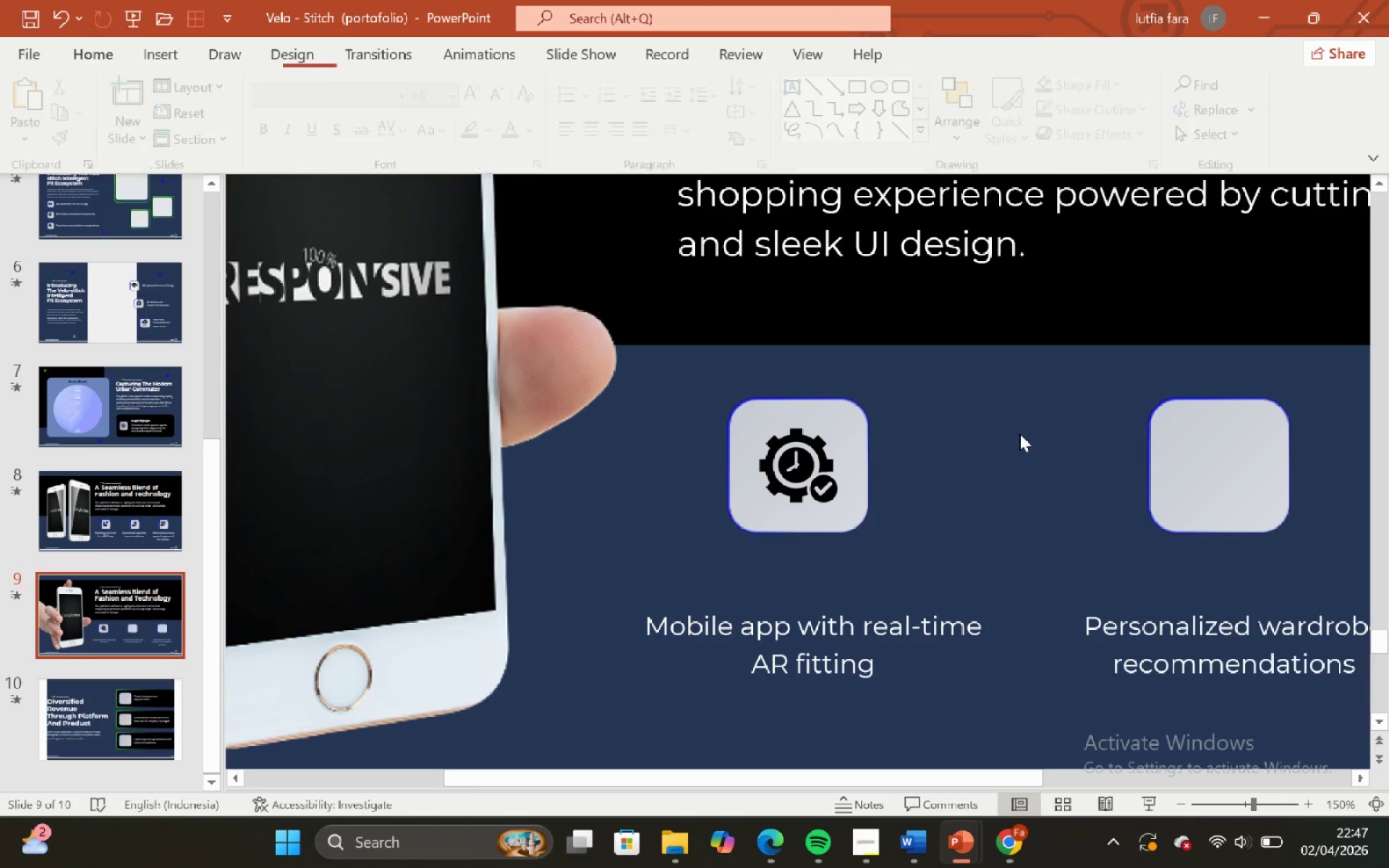 
hold_key(key=ControlLeft, duration=0.95)
hold_key(key=ShiftLeft, duration=0.95)
scroll: coordinate [1024, 411], scroll_direction: down, amount: 1.0
 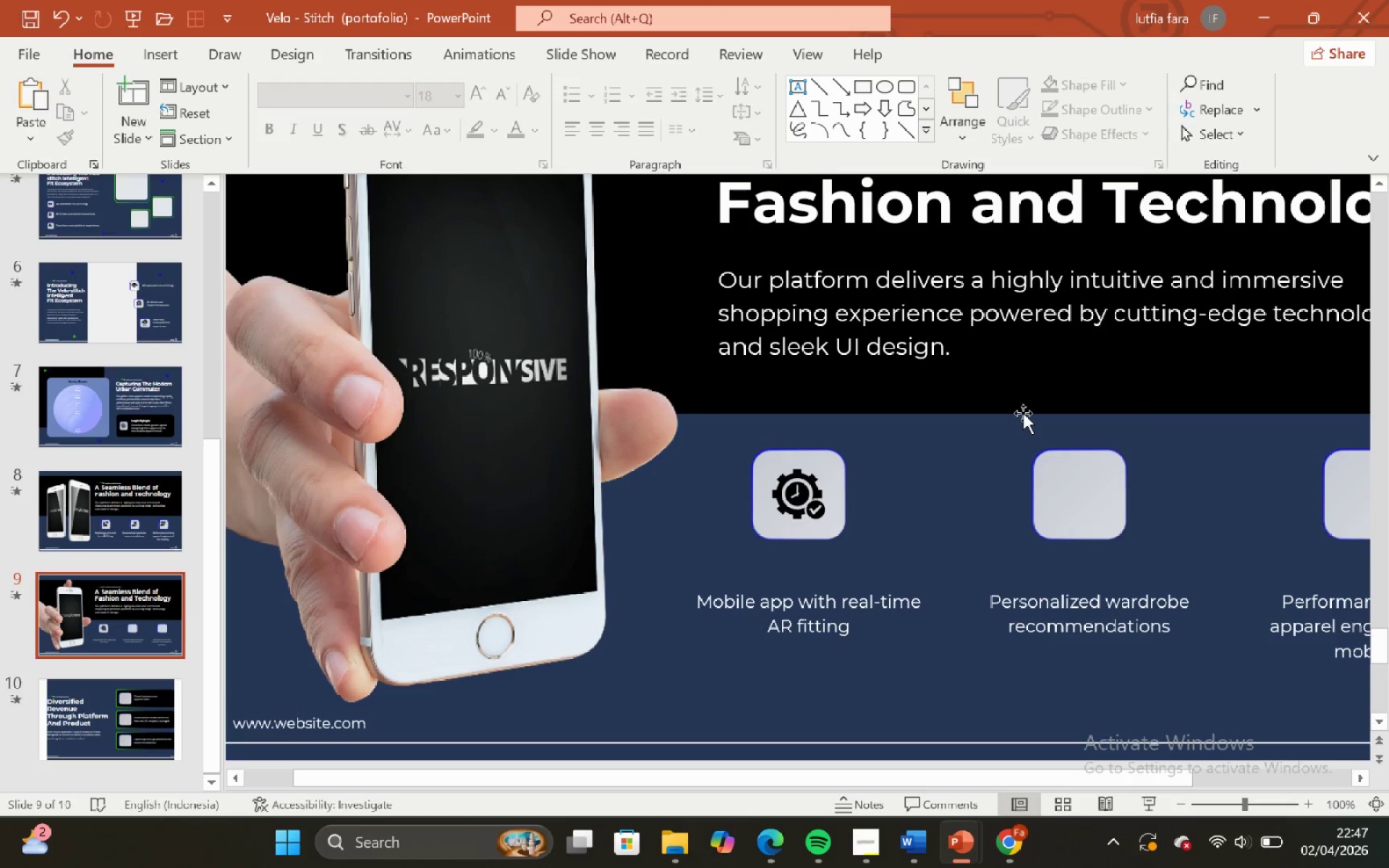 
hold_key(key=ControlLeft, duration=0.97)
hold_key(key=ShiftLeft, duration=0.95)
scroll: coordinate [1023, 413], scroll_direction: down, amount: 1.0
 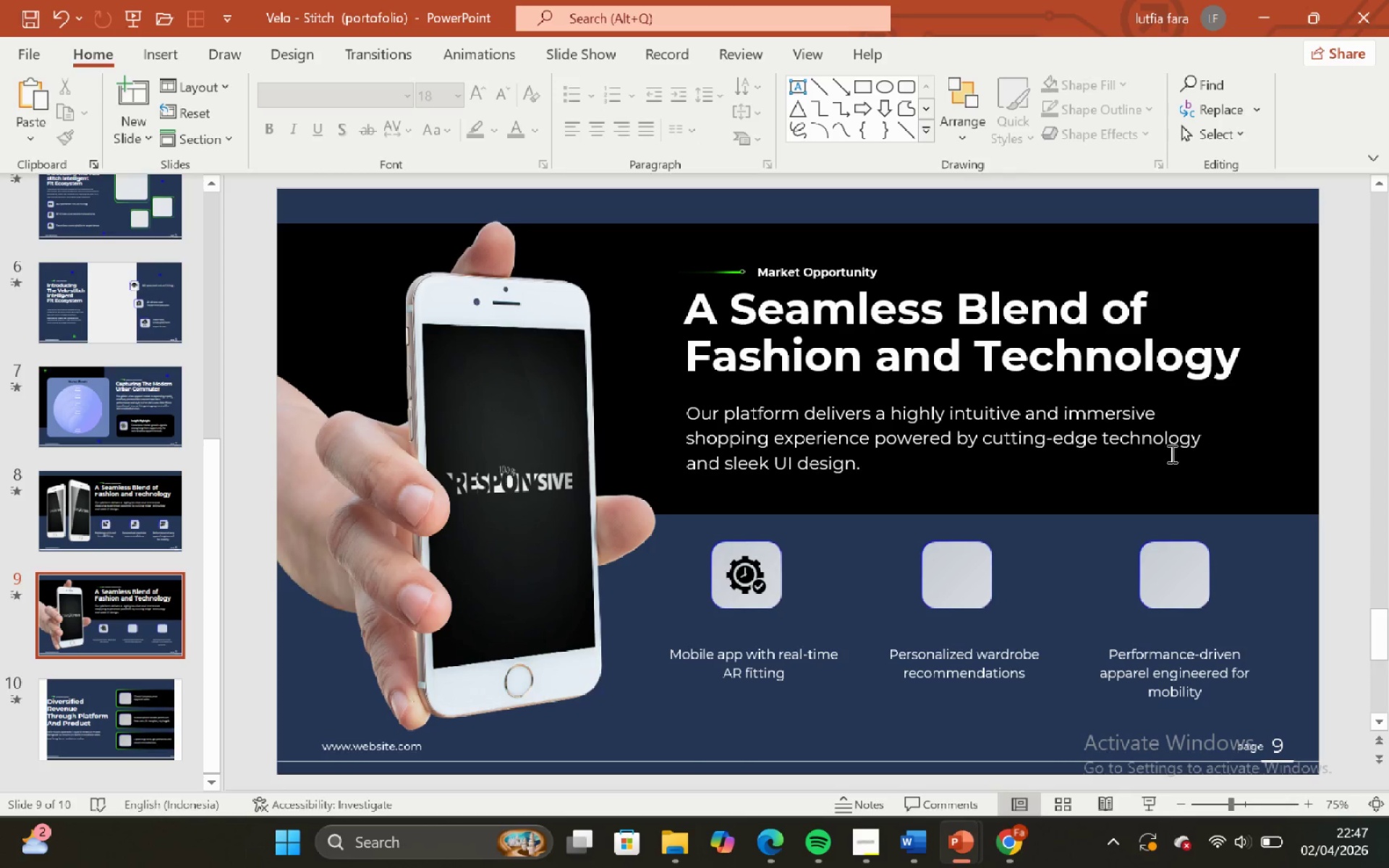 
hold_key(key=ControlLeft, duration=3.03)
hold_key(key=ShiftLeft, duration=1.5)
scroll: coordinate [1076, 464], scroll_direction: down, amount: 2.0
 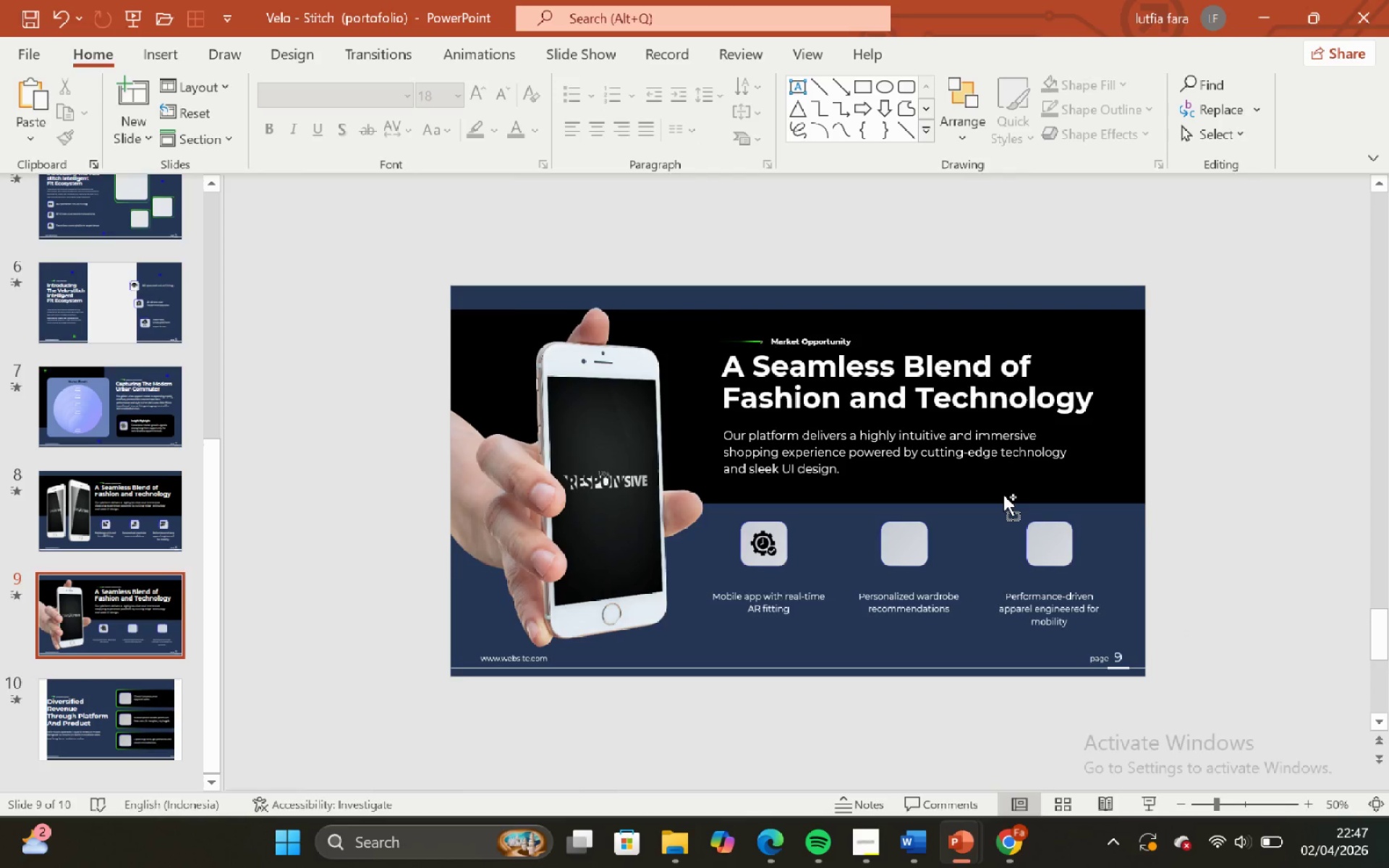 
hold_key(key=ShiftLeft, duration=1.5)
 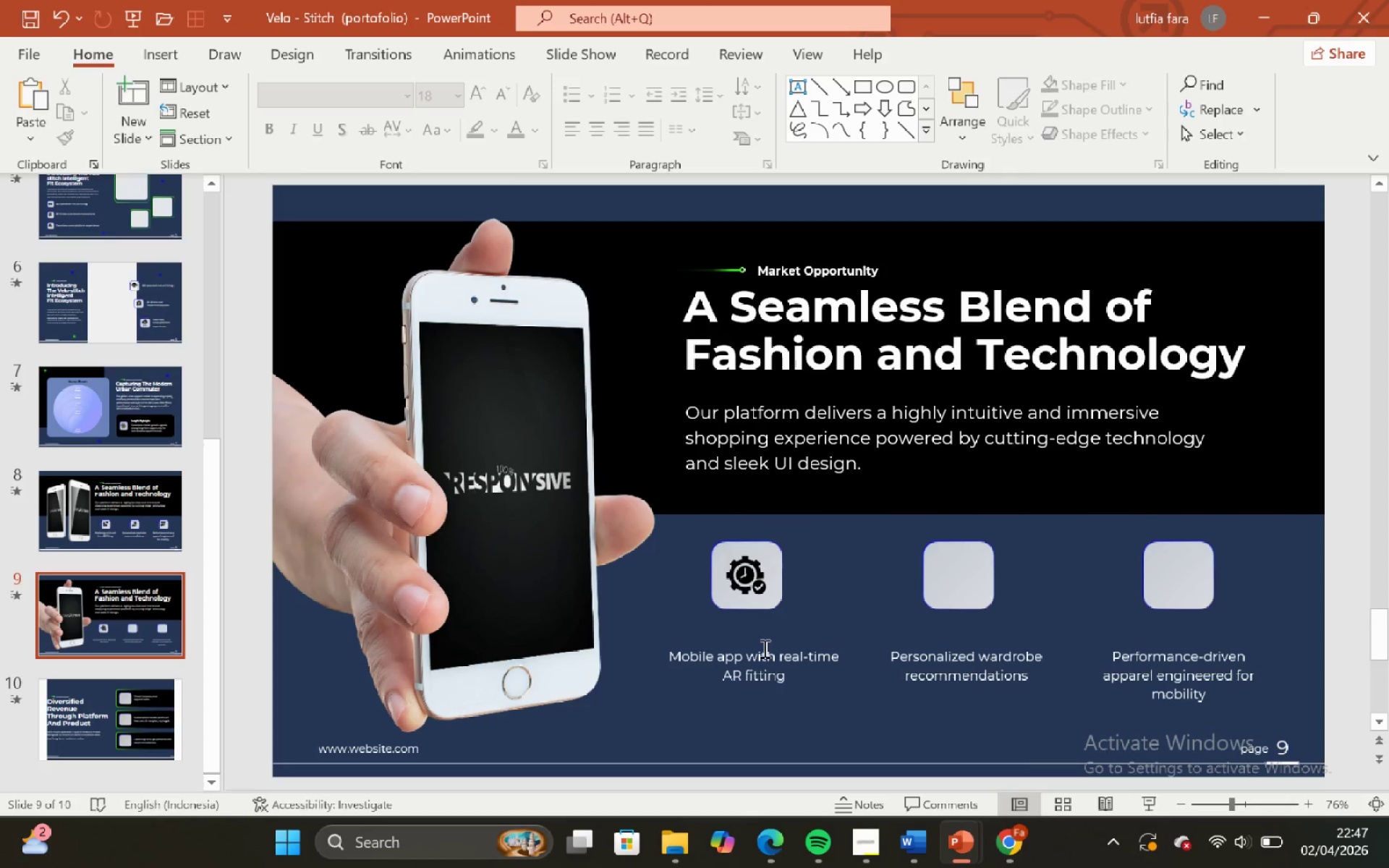 
scroll: coordinate [1003, 495], scroll_direction: none, amount: 0.0
 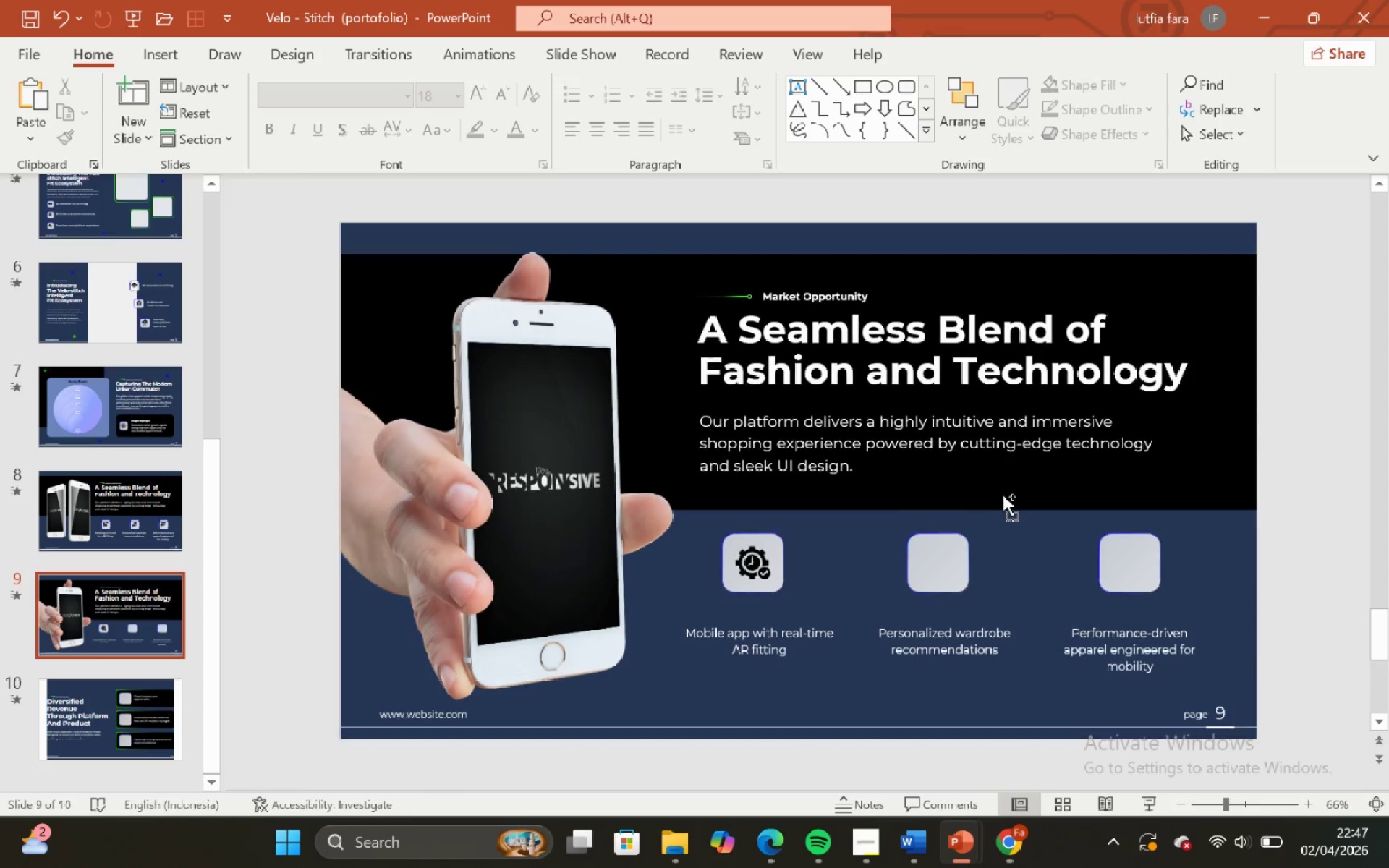 
scroll: coordinate [1003, 495], scroll_direction: up, amount: 1.0
 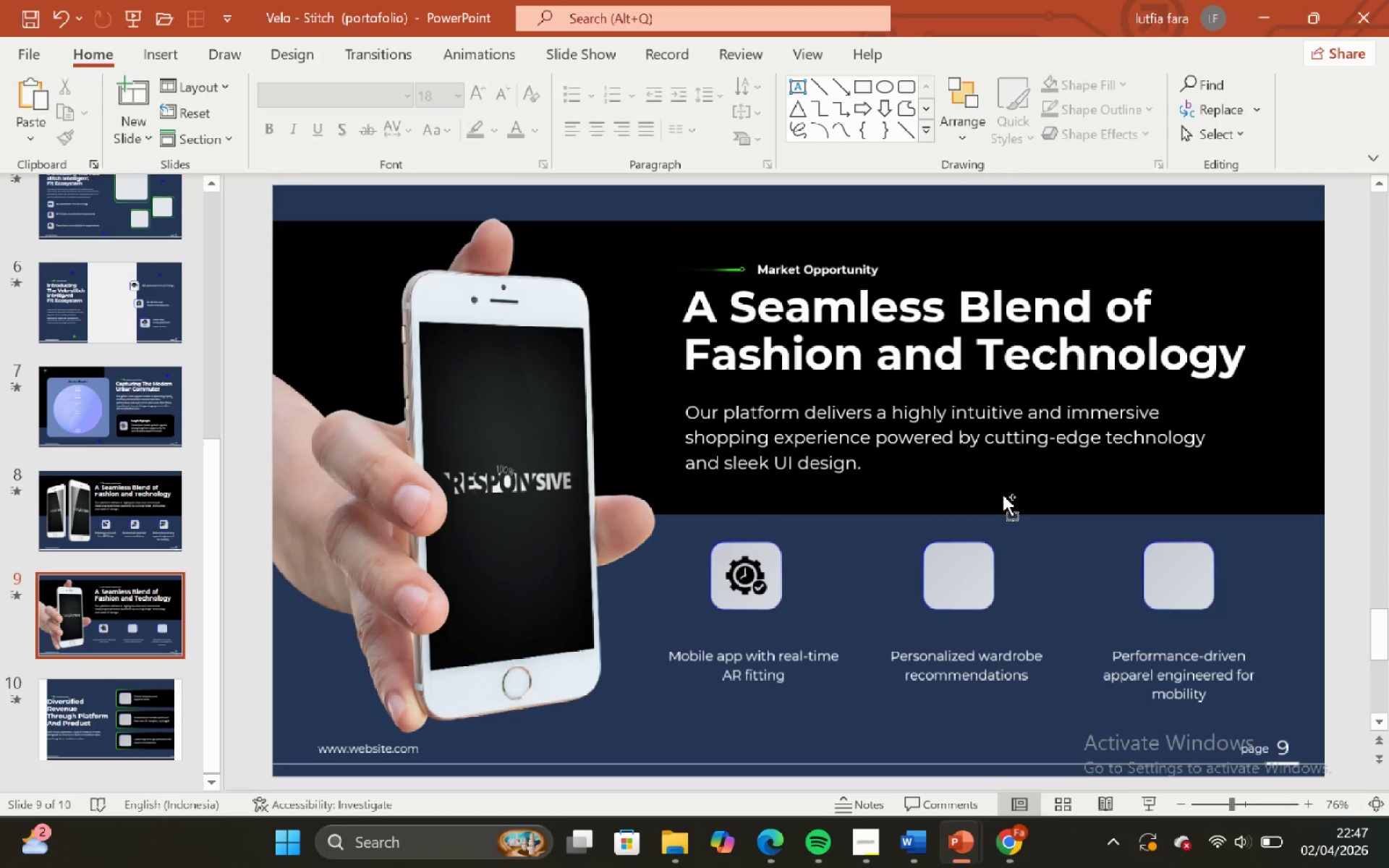 
key(Shift+ShiftLeft)
 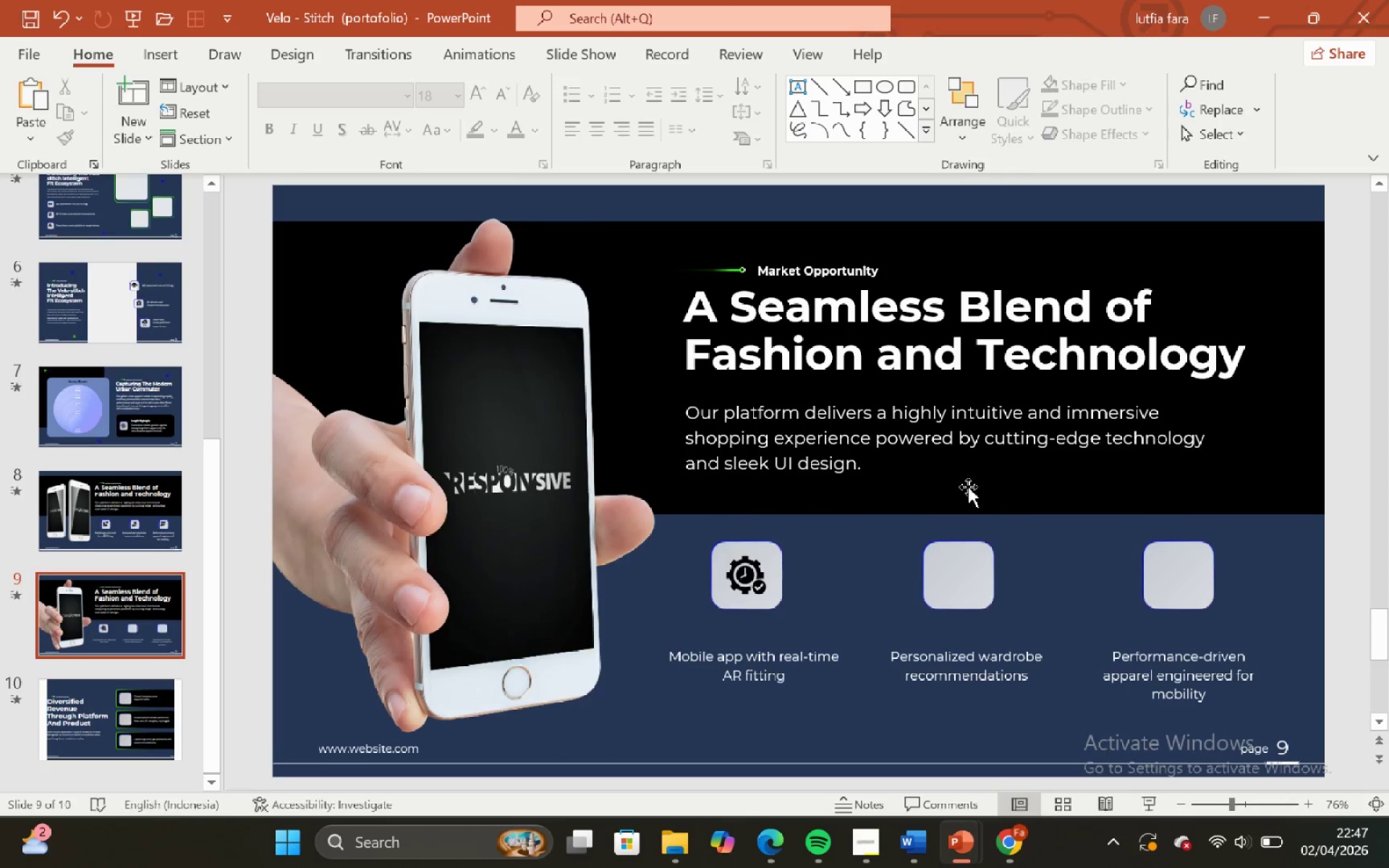 
key(Shift+ShiftLeft)
 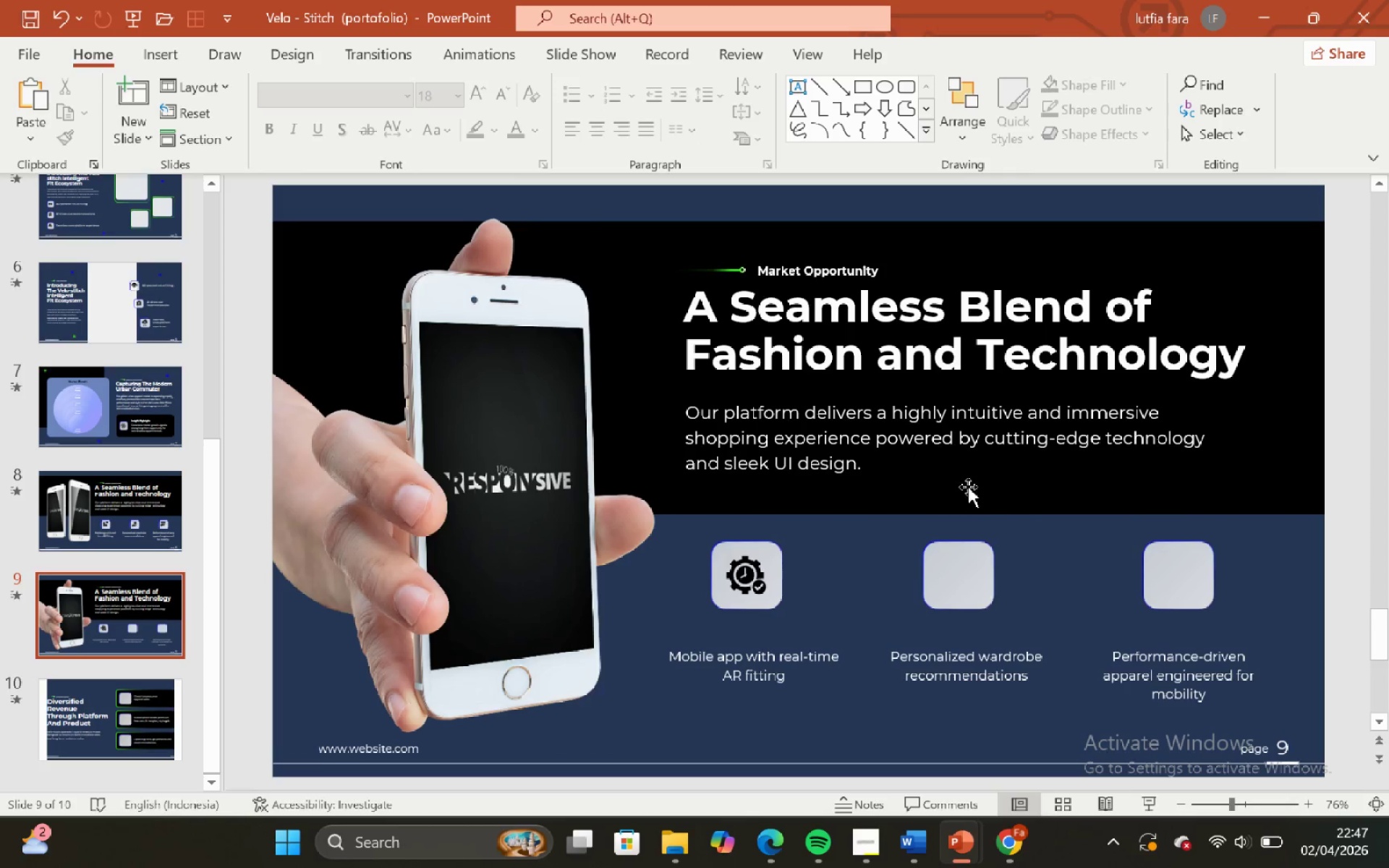 
key(Shift+ShiftLeft)
 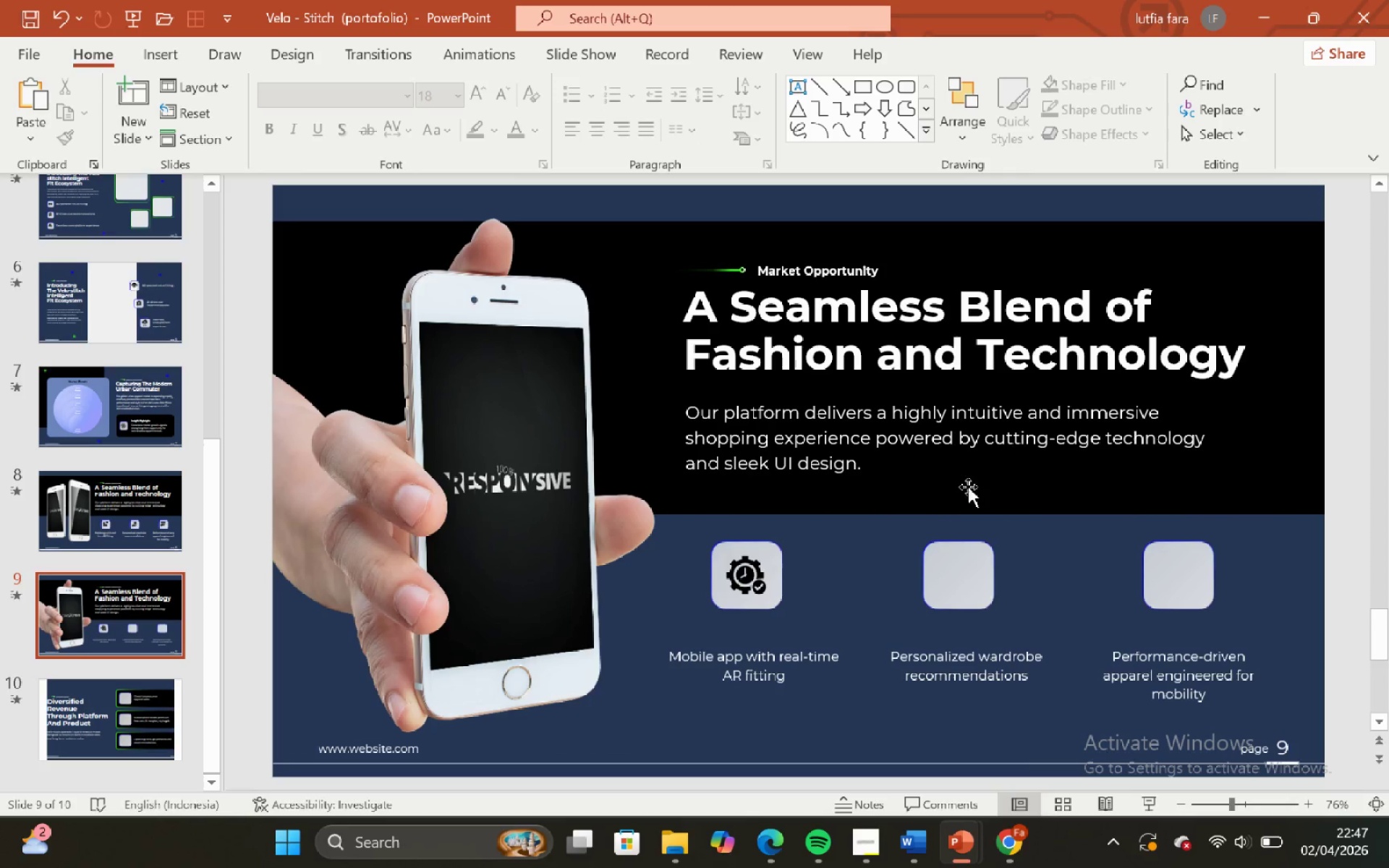 
hold_key(key=ShiftLeft, duration=1.59)
left_click([758, 652])
 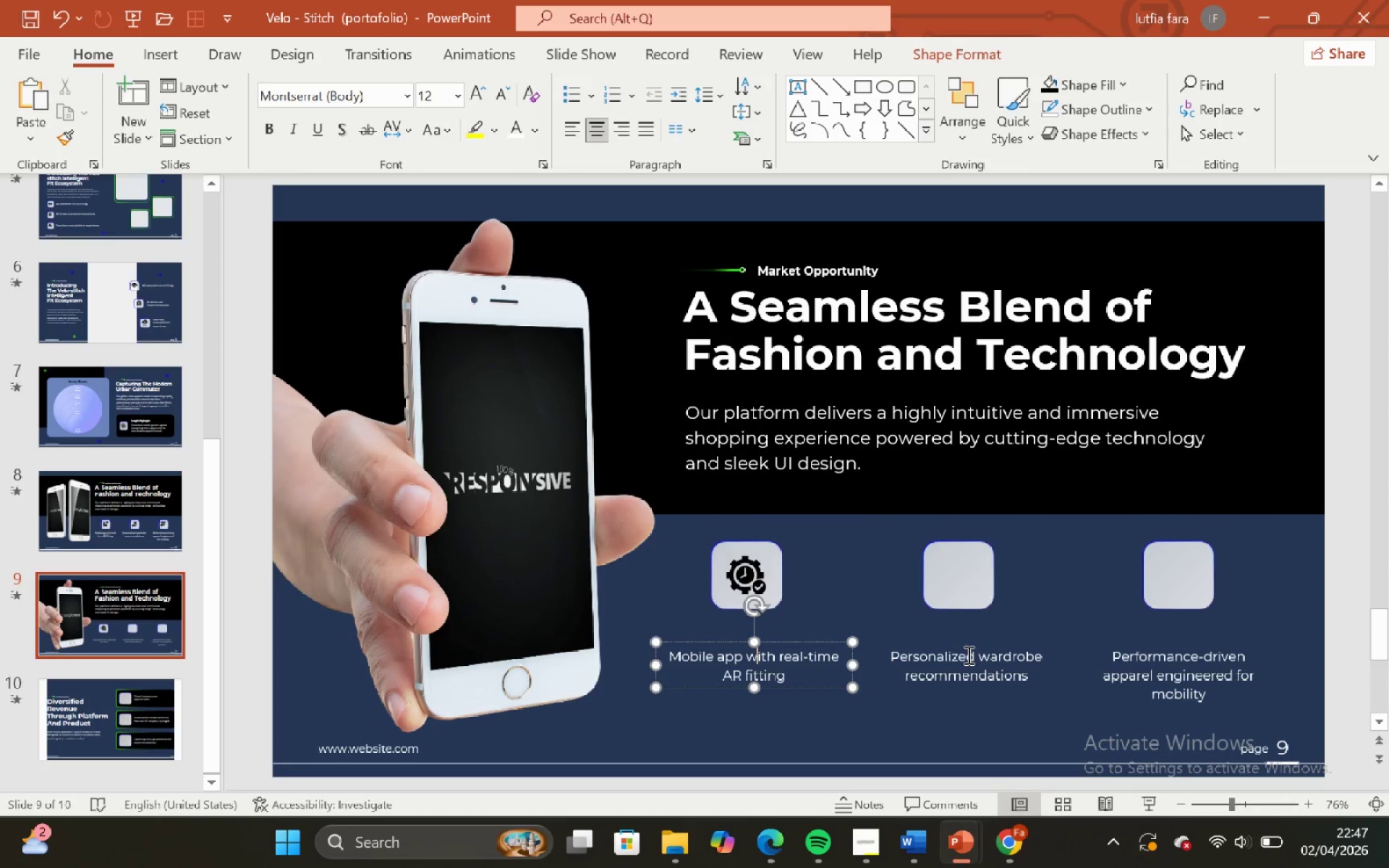 
left_click([967, 655])
 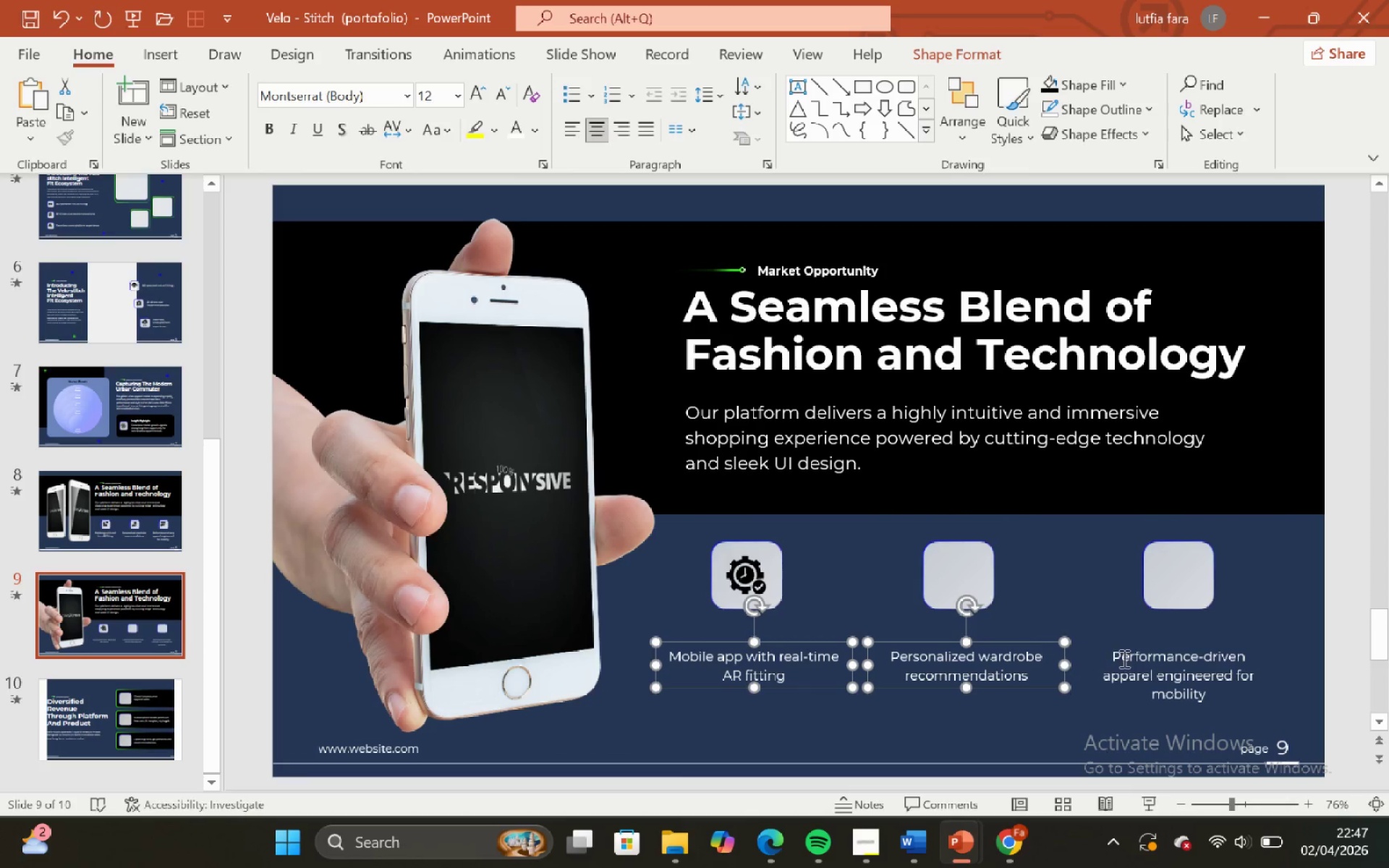 
key(Shift+ShiftLeft)
 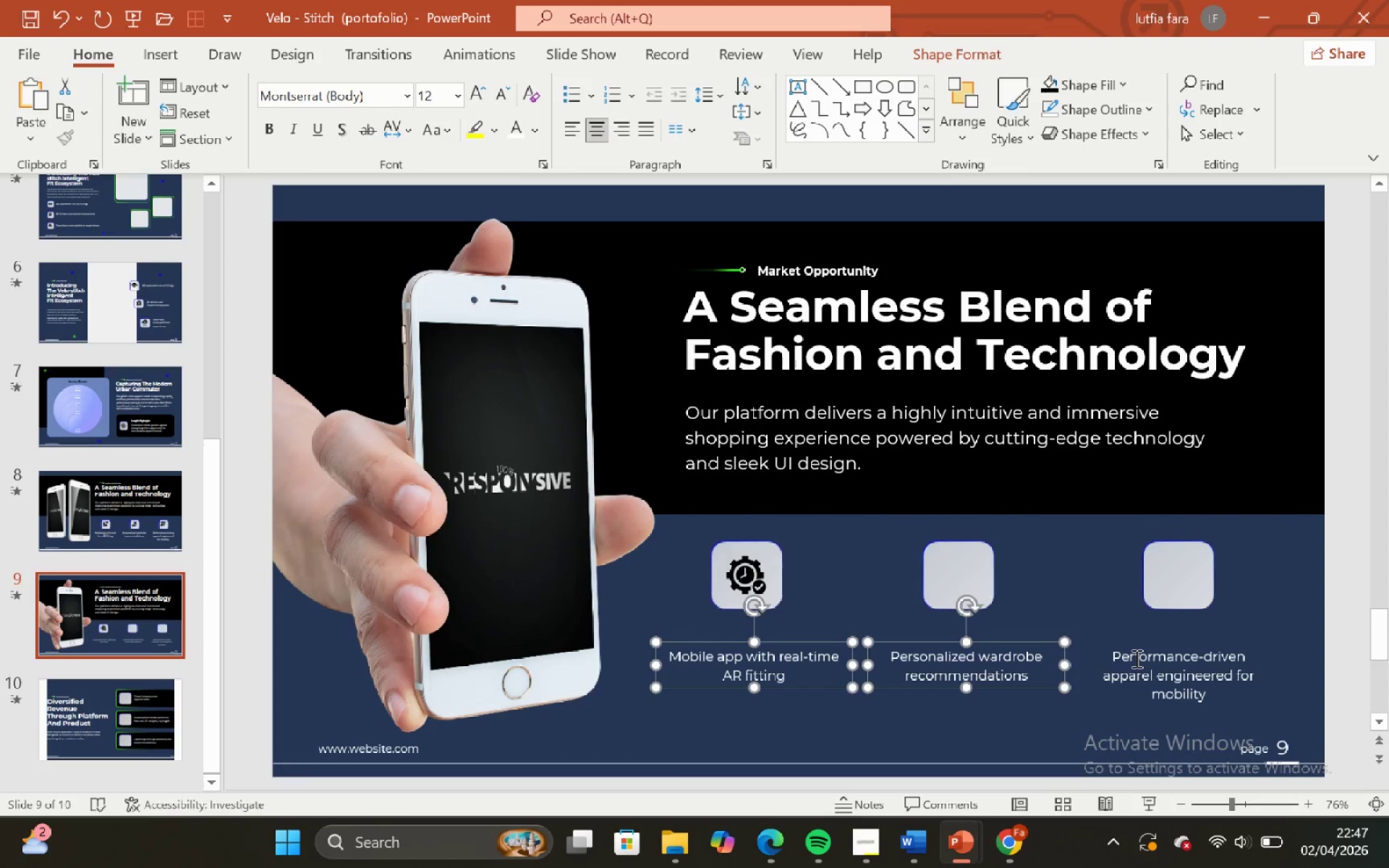 
key(Shift+ShiftLeft)
 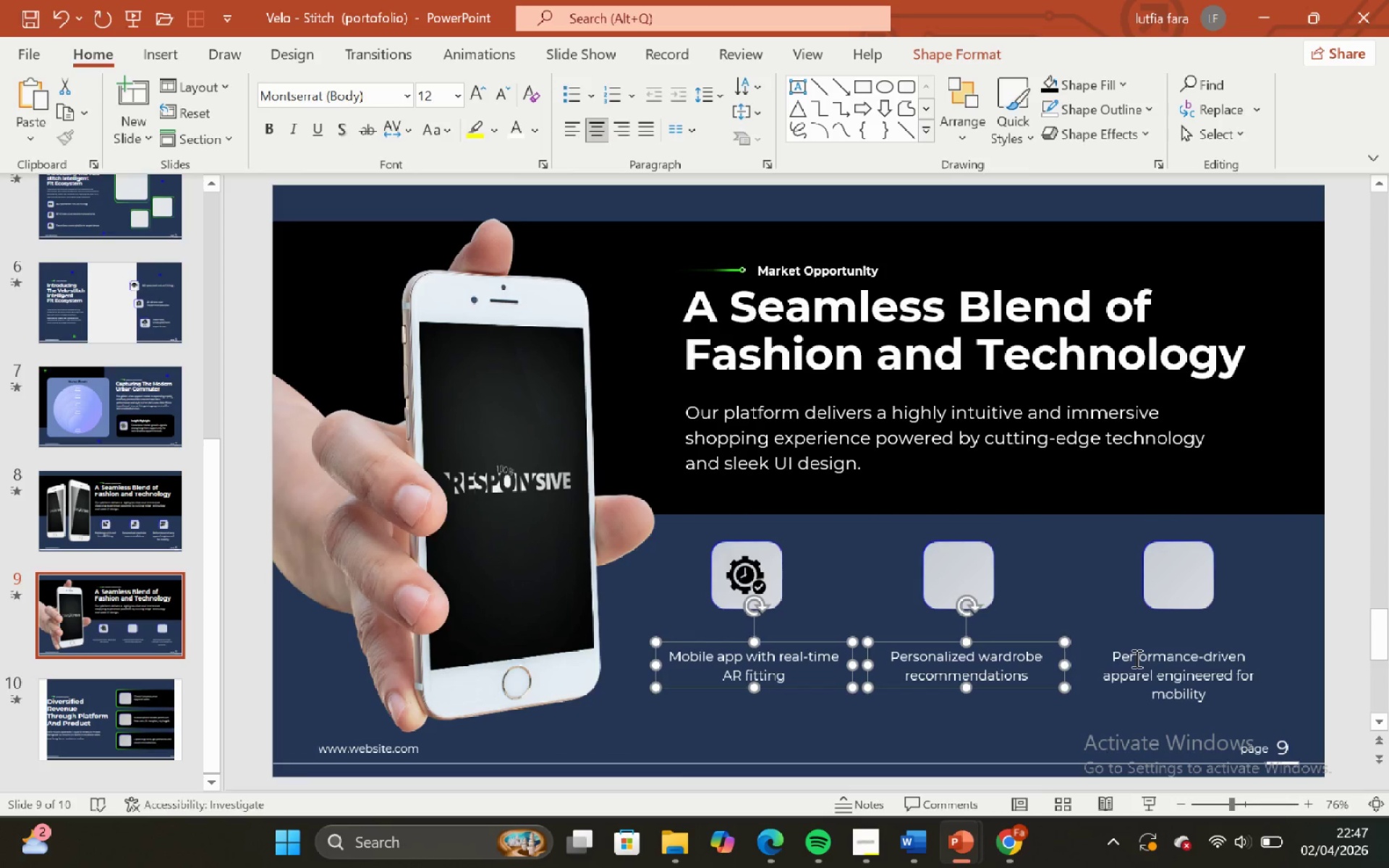 
left_click([1135, 658])
 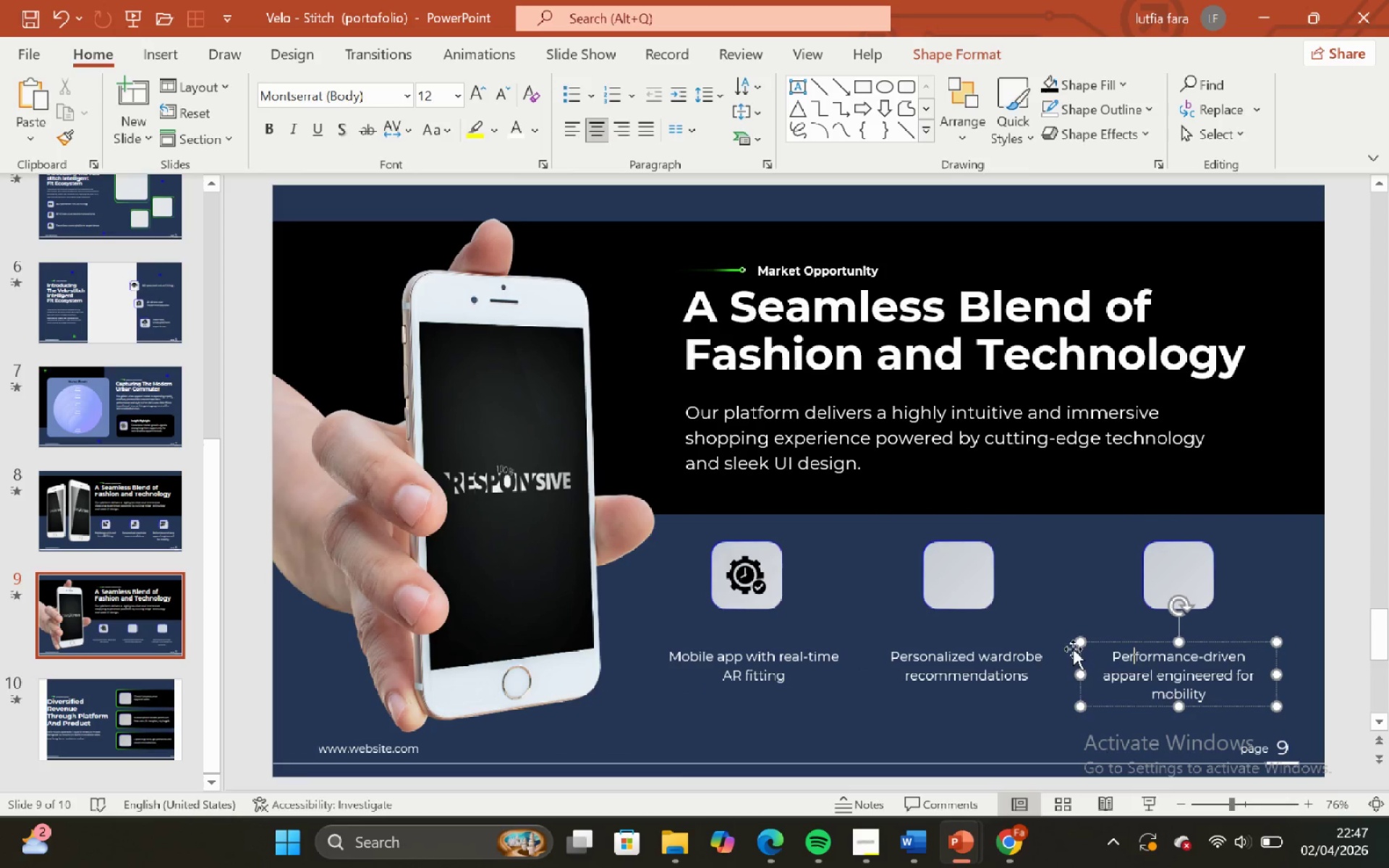 
hold_key(key=ShiftLeft, duration=0.86)
left_click([922, 661])
 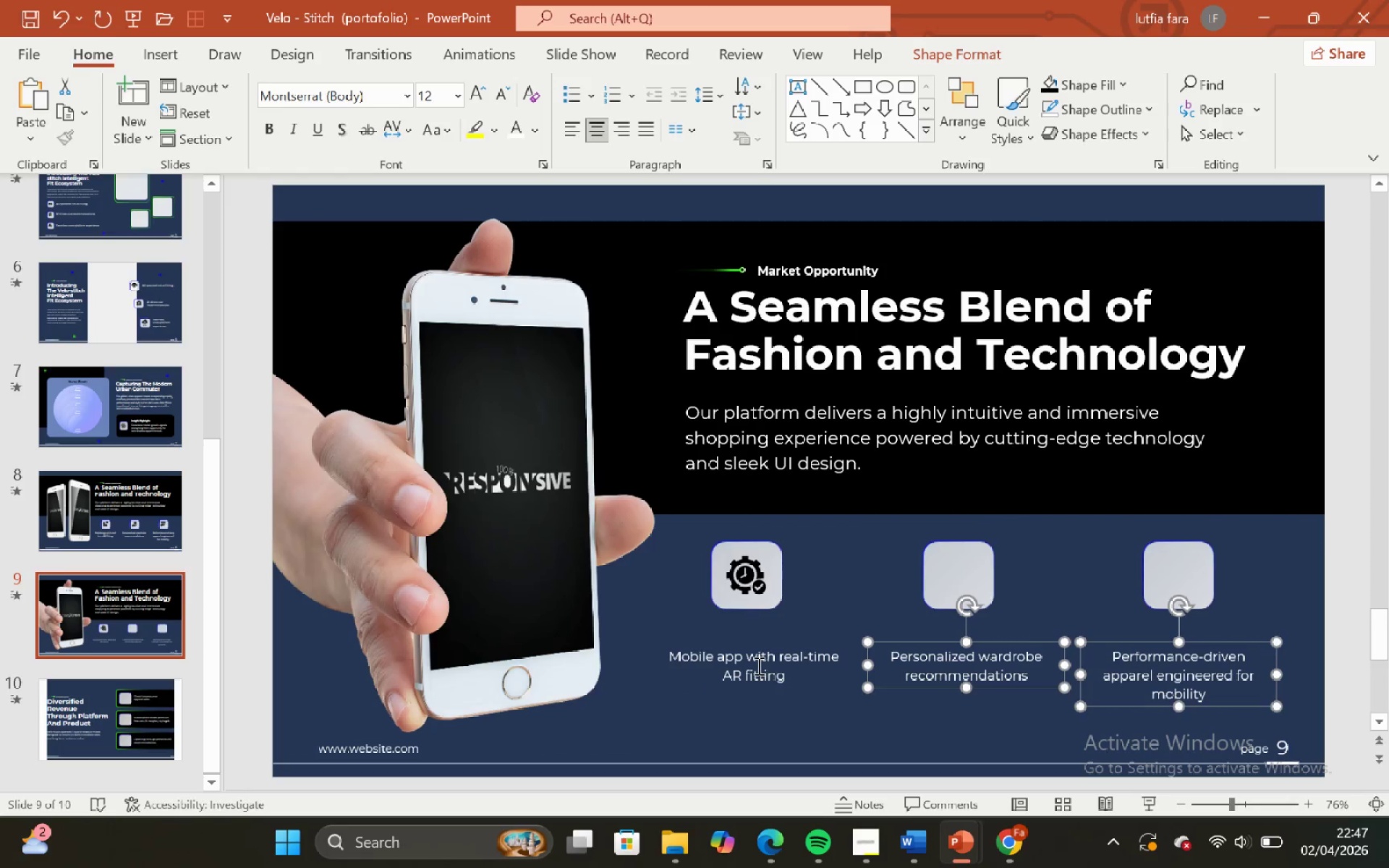 
double_click([757, 665])
 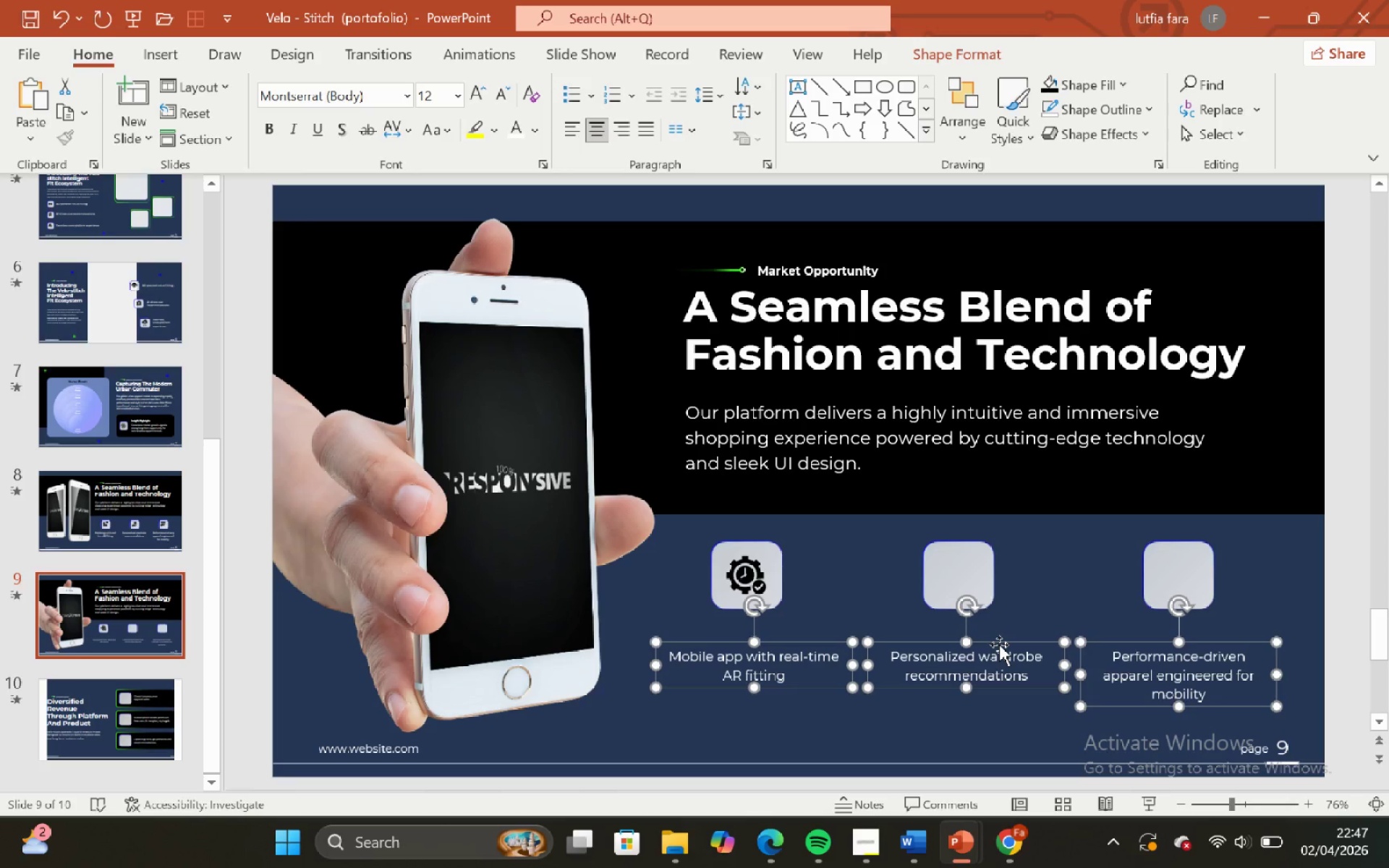 
hold_key(key=ShiftLeft, duration=0.75)
 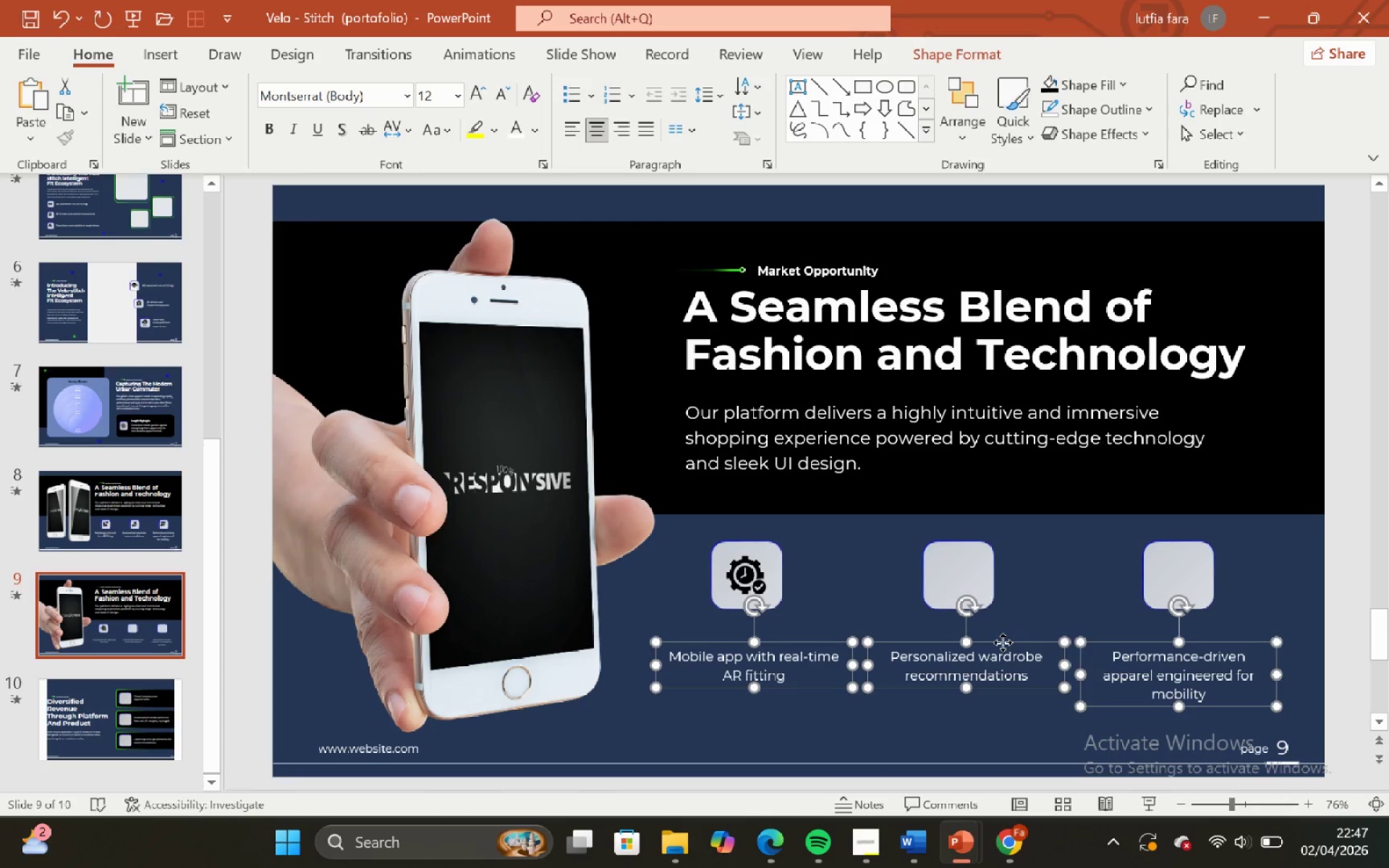 
hold_key(key=ShiftLeft, duration=1.5)
left_click_drag(start_coordinate=[1003, 642], to_coordinate=[1006, 637])
 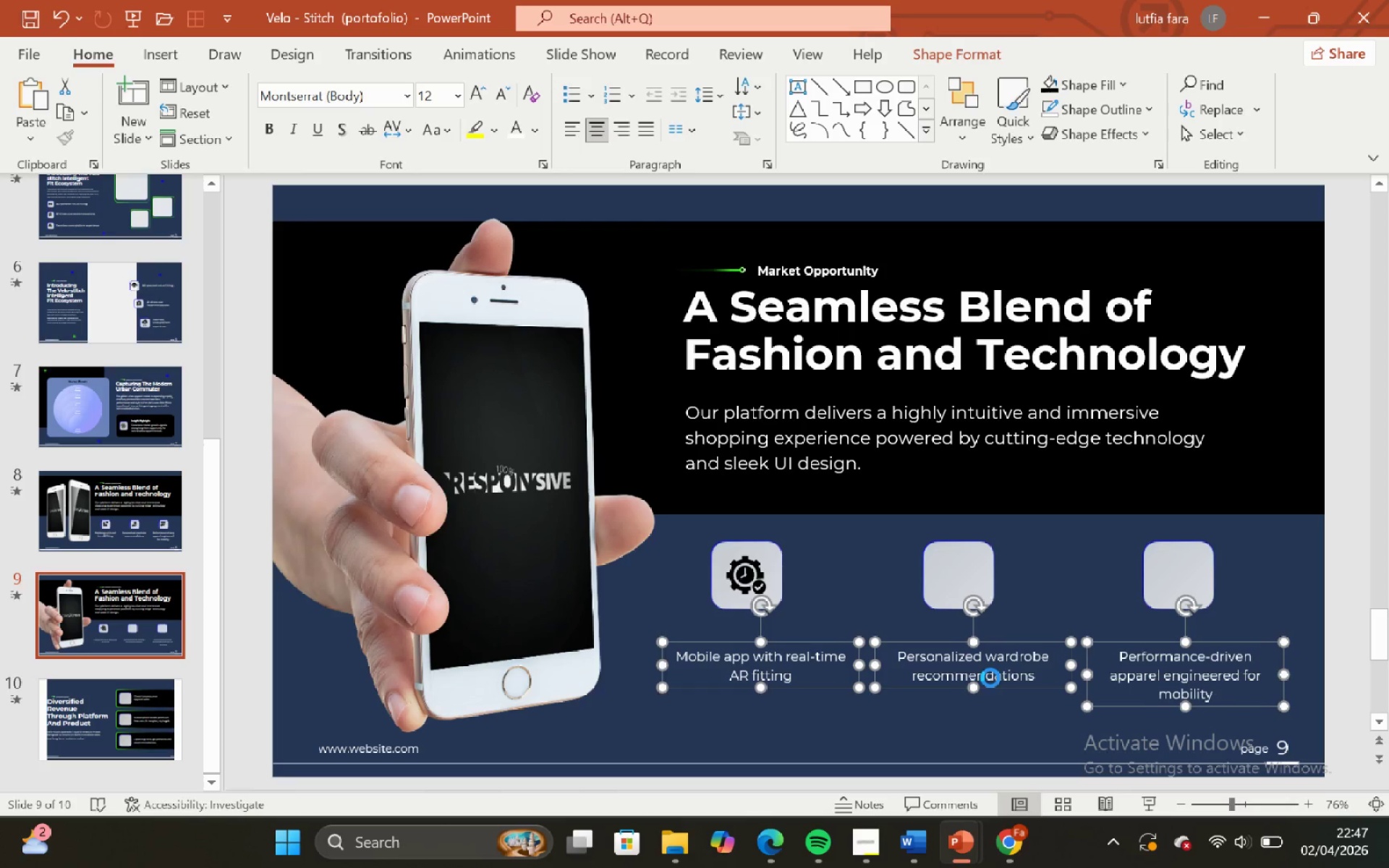 
hold_key(key=ShiftLeft, duration=0.8)
 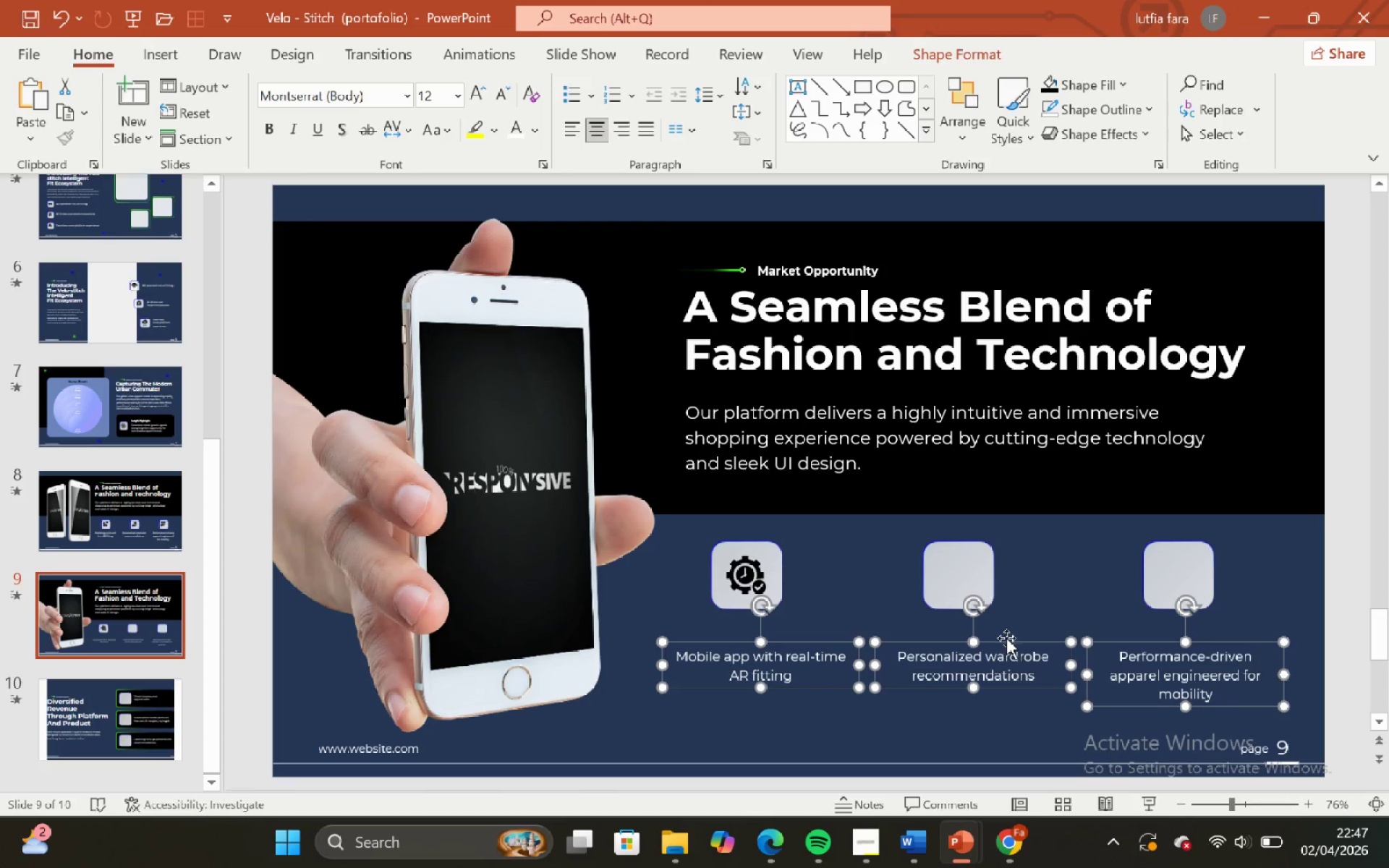 
key(Control+Z)
 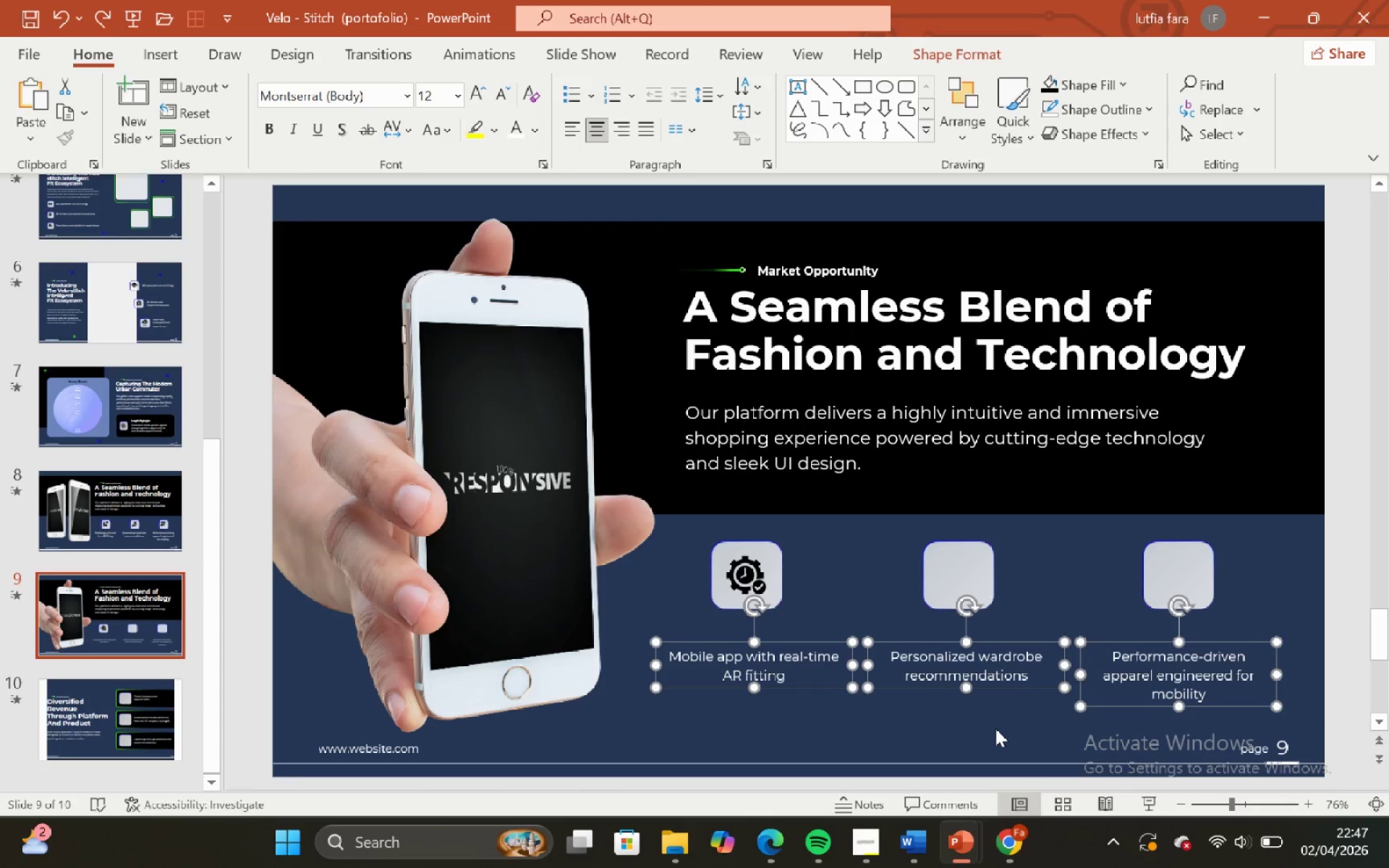 
key(Control+ControlLeft)
 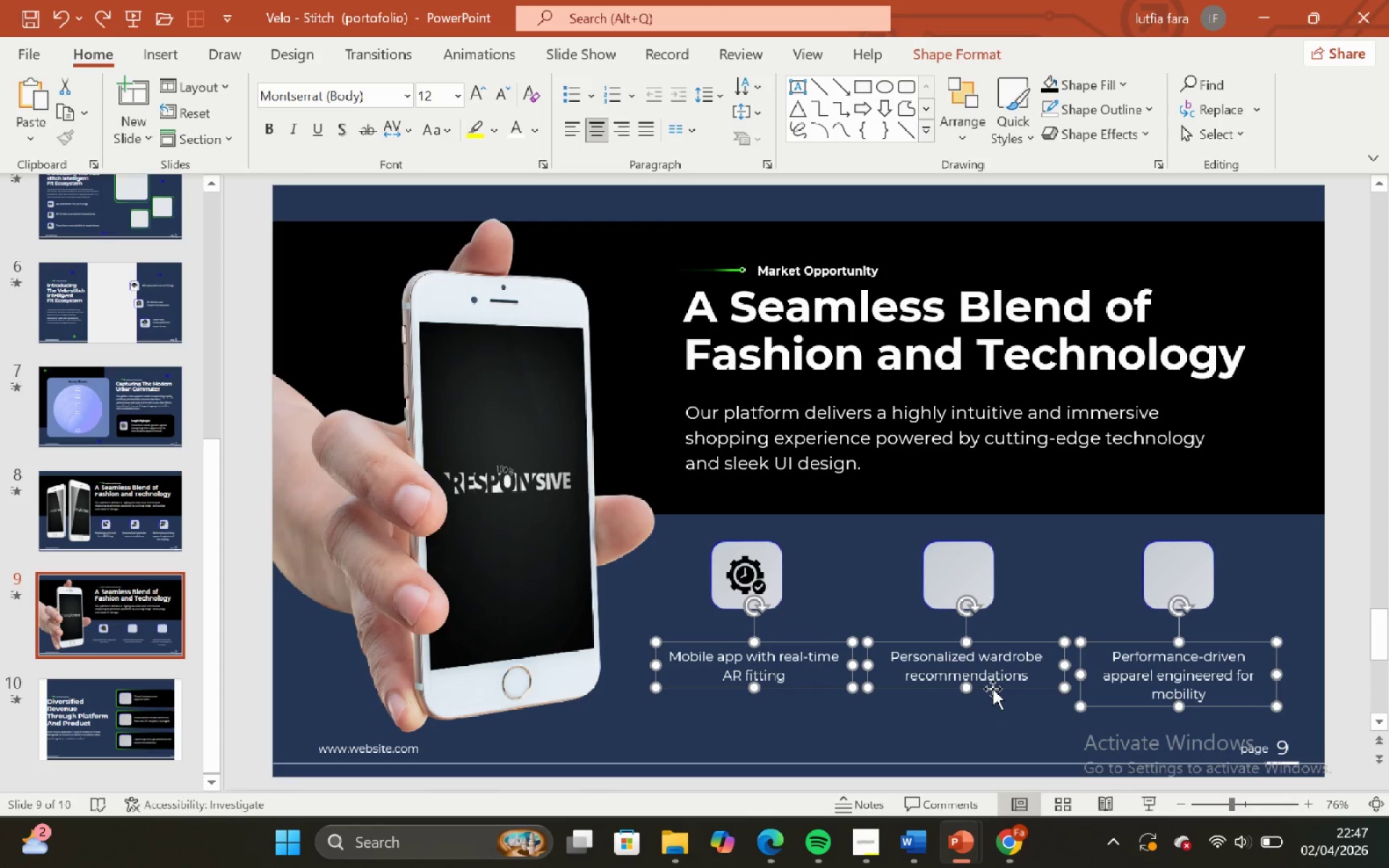 
hold_key(key=ShiftLeft, duration=1.5)
left_click_drag(start_coordinate=[993, 689], to_coordinate=[989, 681])
 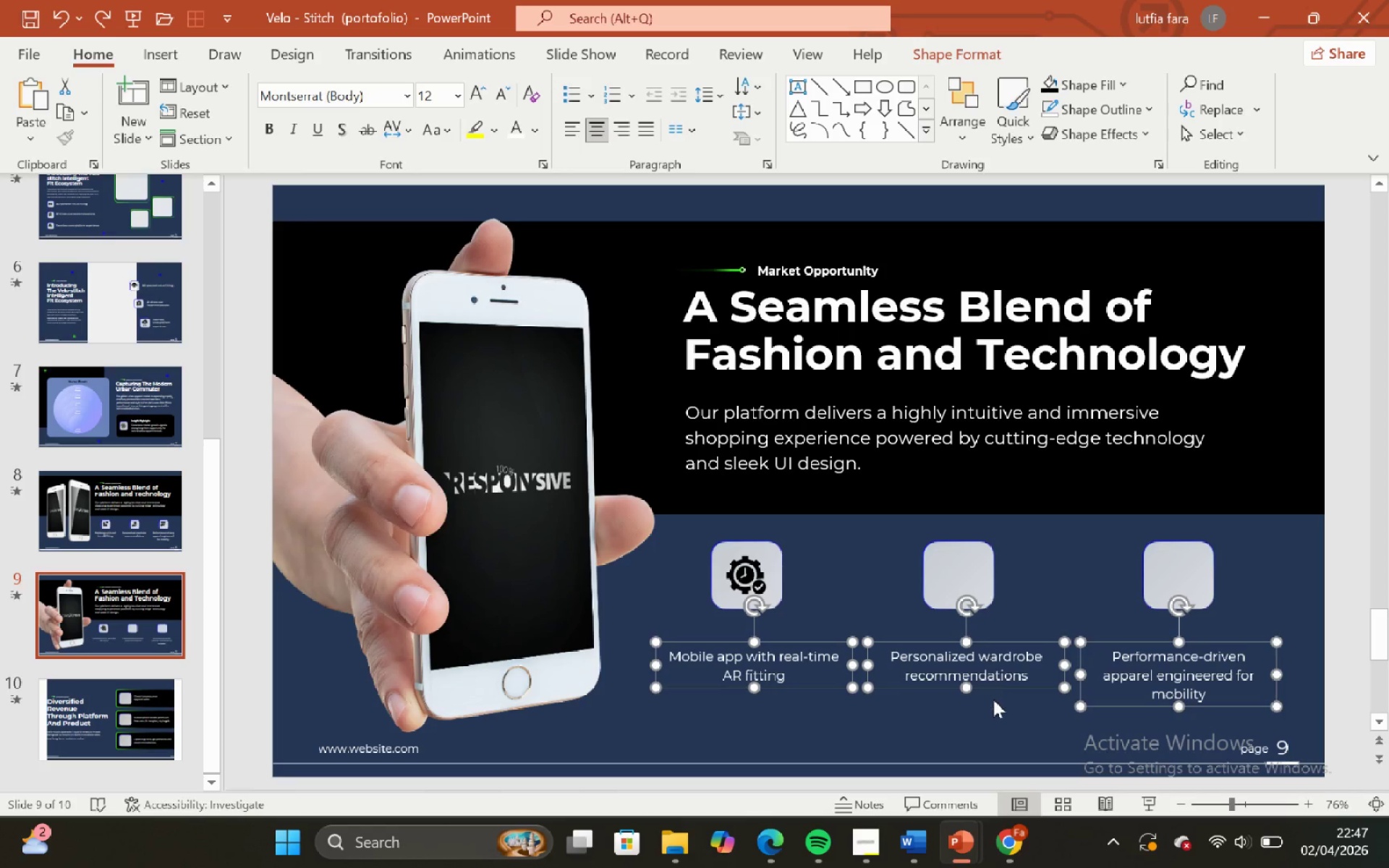 
key(Shift+ShiftLeft)
 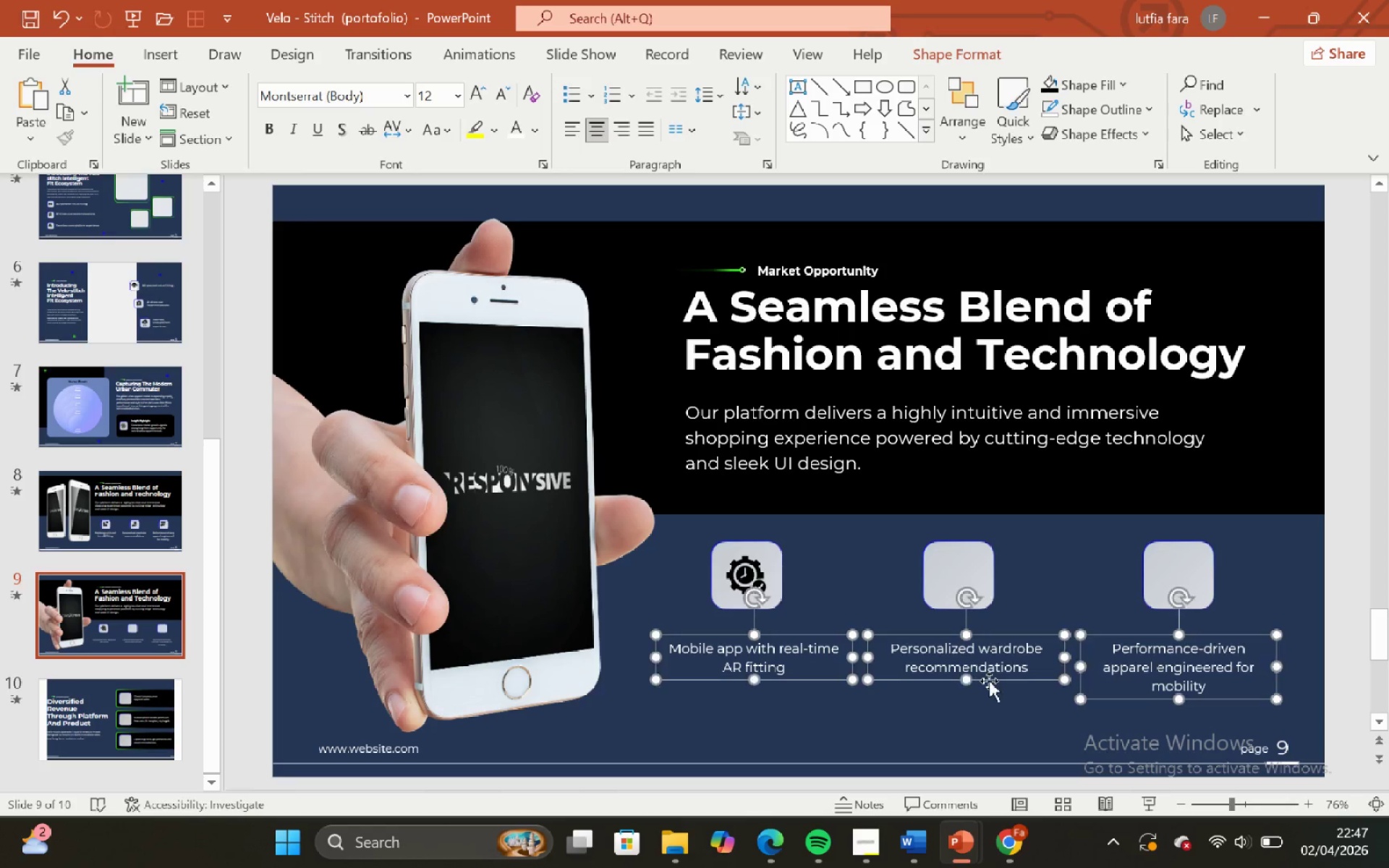 
key(Shift+ShiftLeft)
 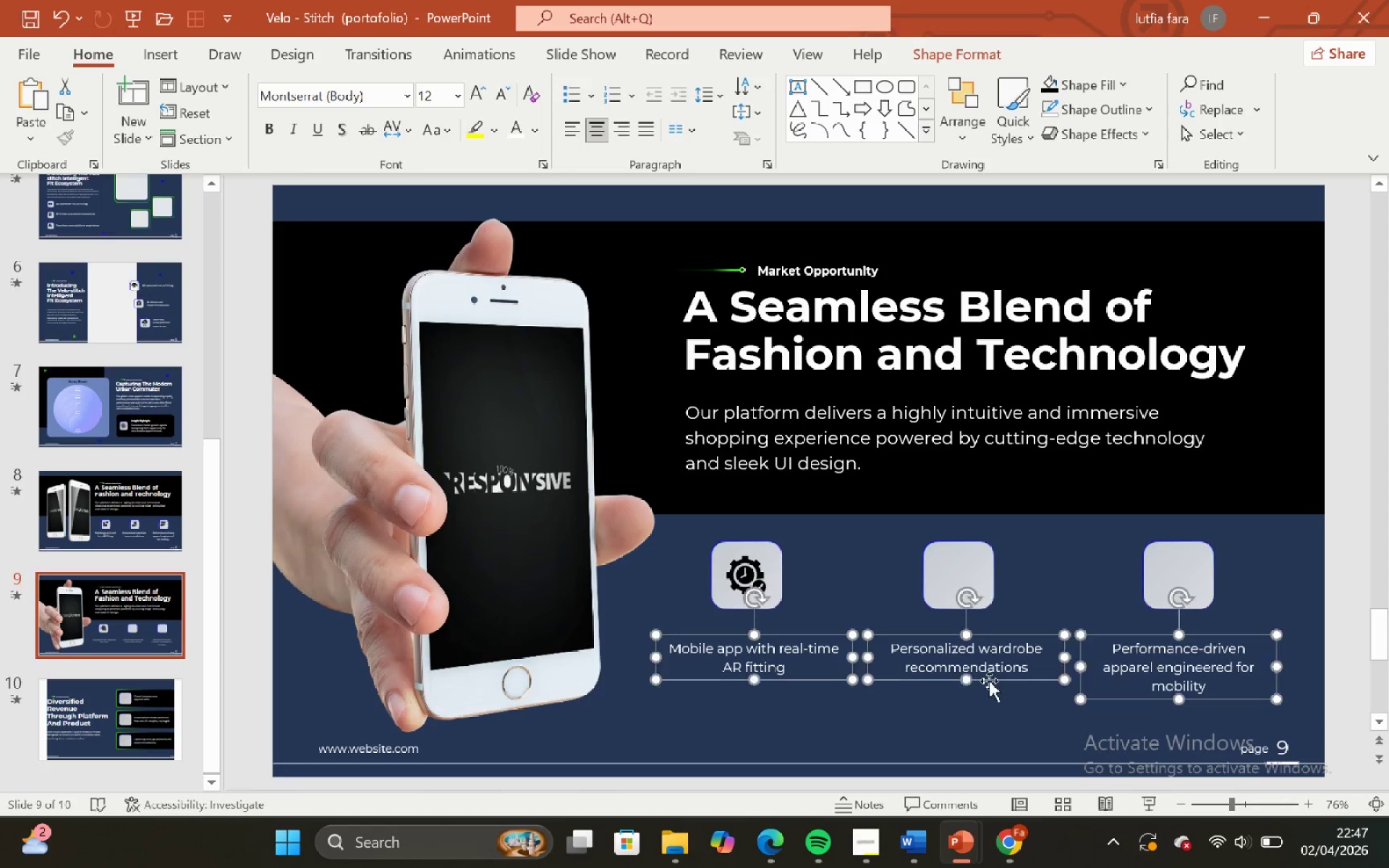 
key(Shift+ShiftLeft)
 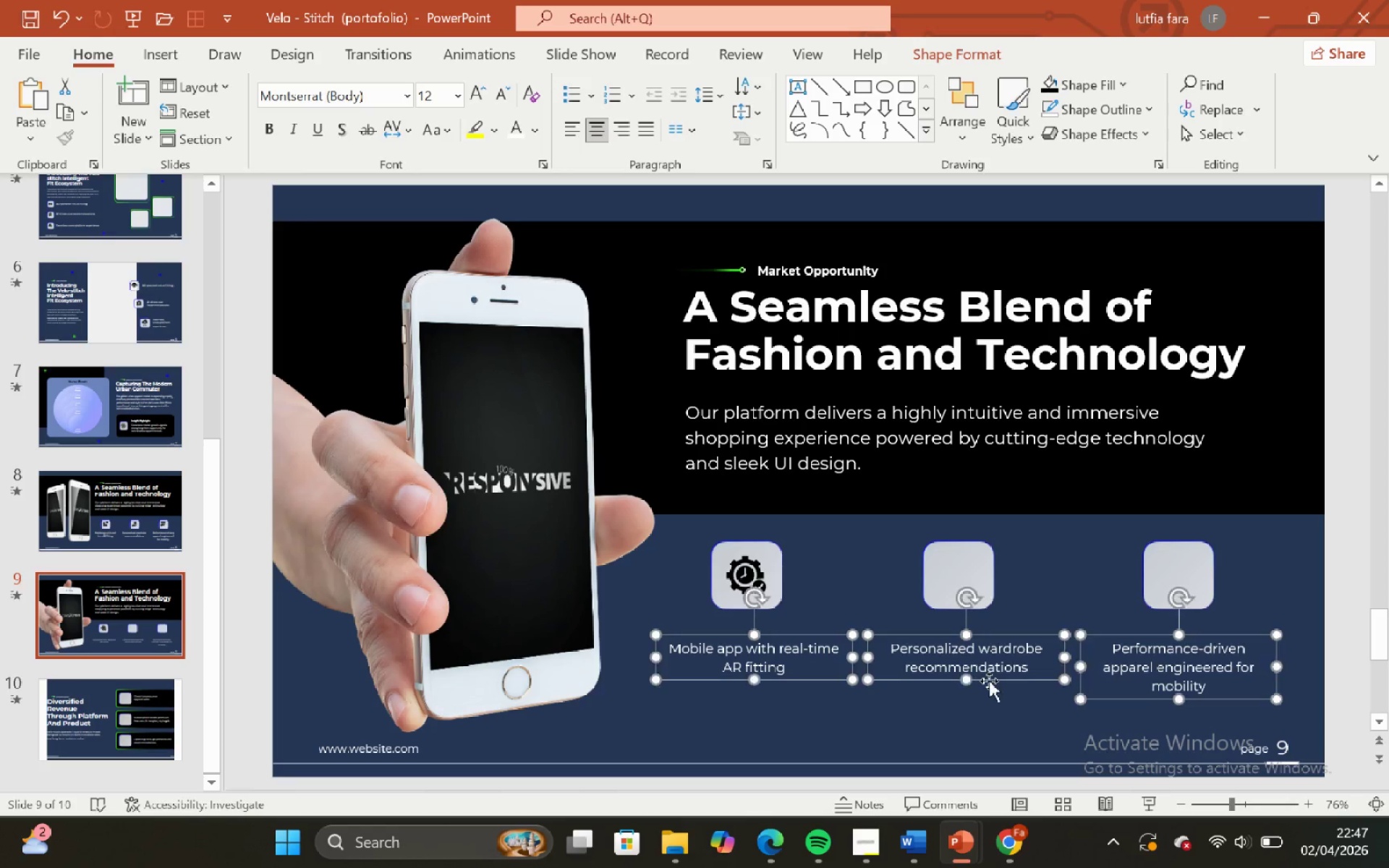 
key(Shift+ShiftLeft)
 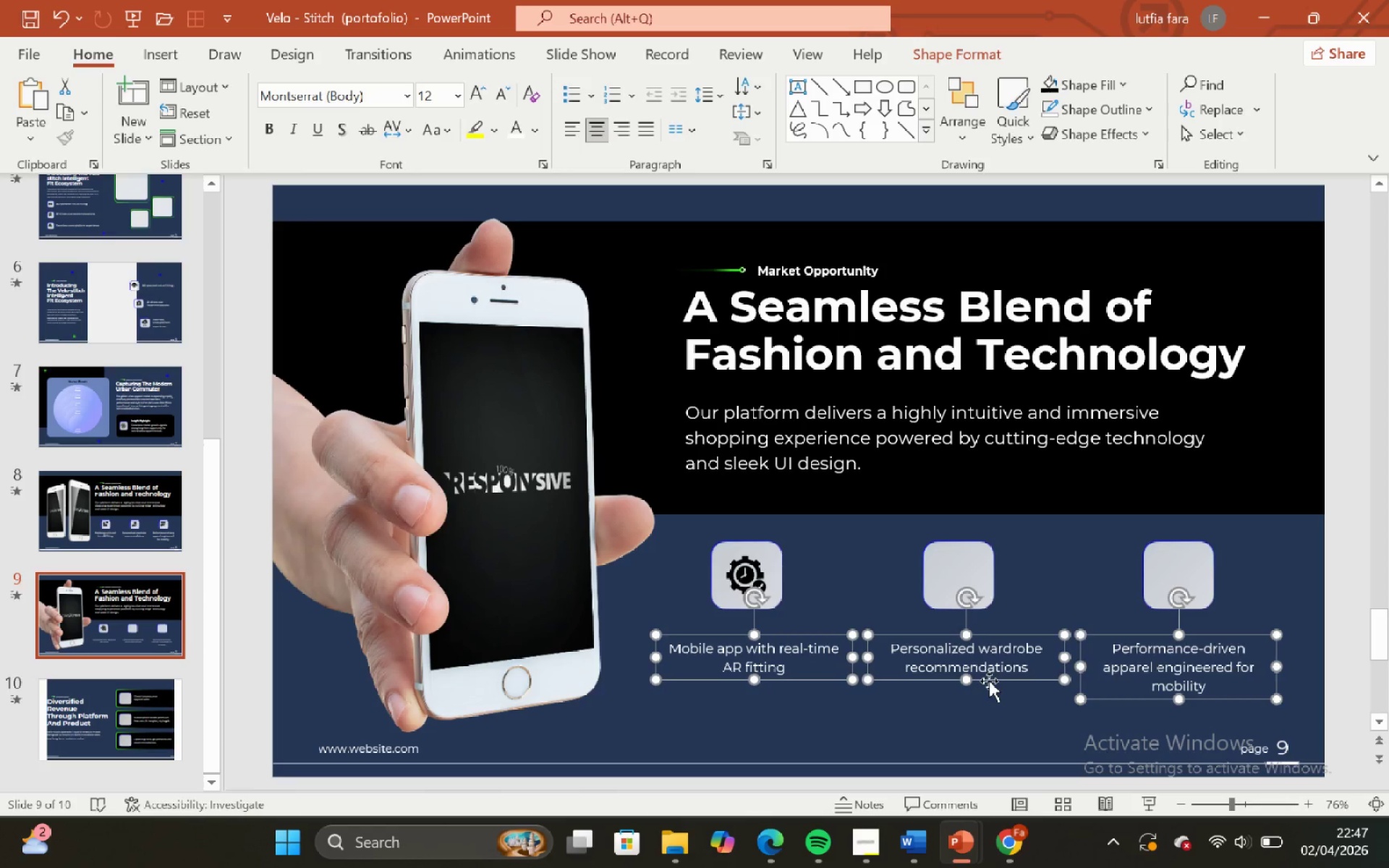 
key(Shift+ShiftLeft)
 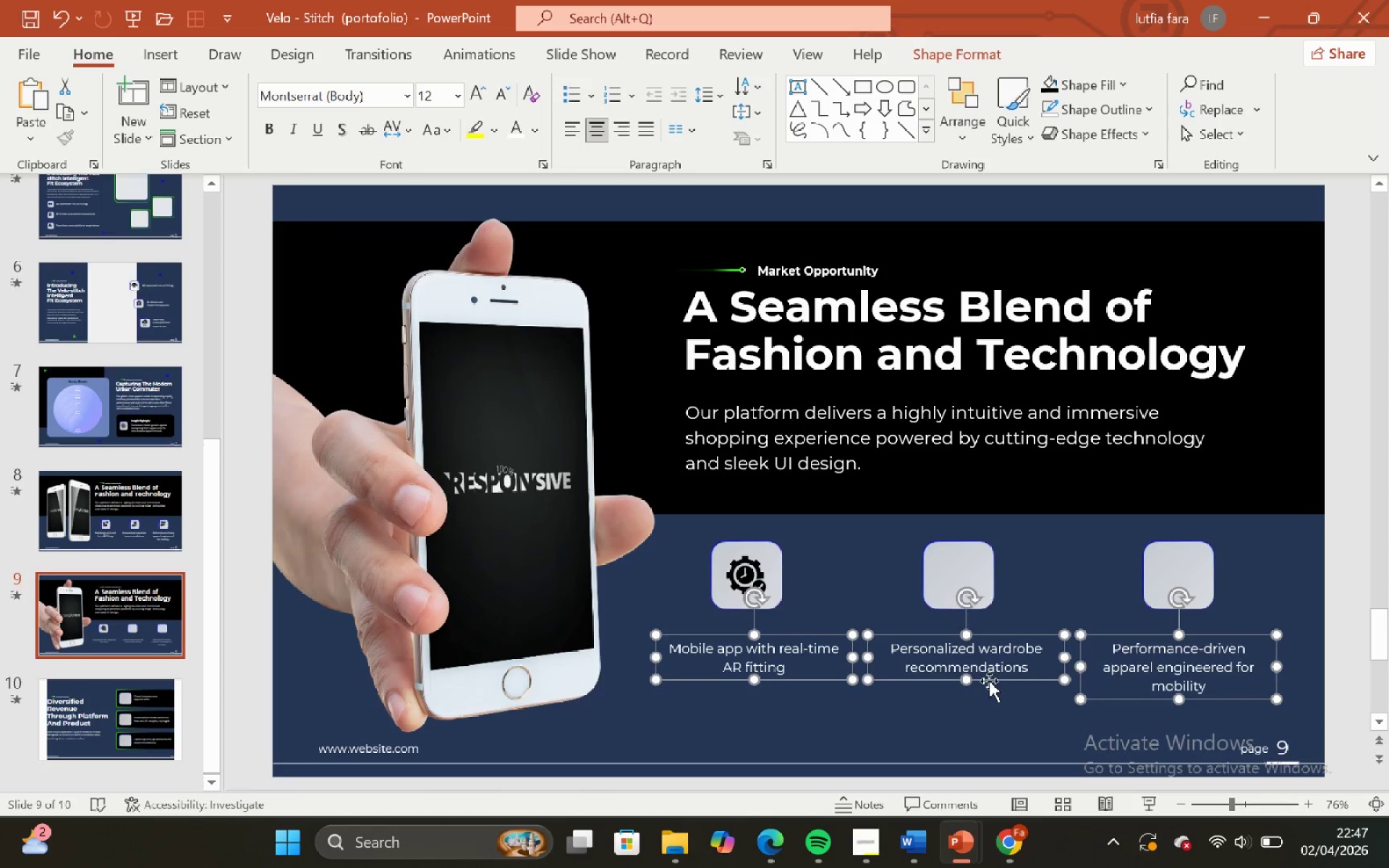 
key(Shift+ShiftLeft)
 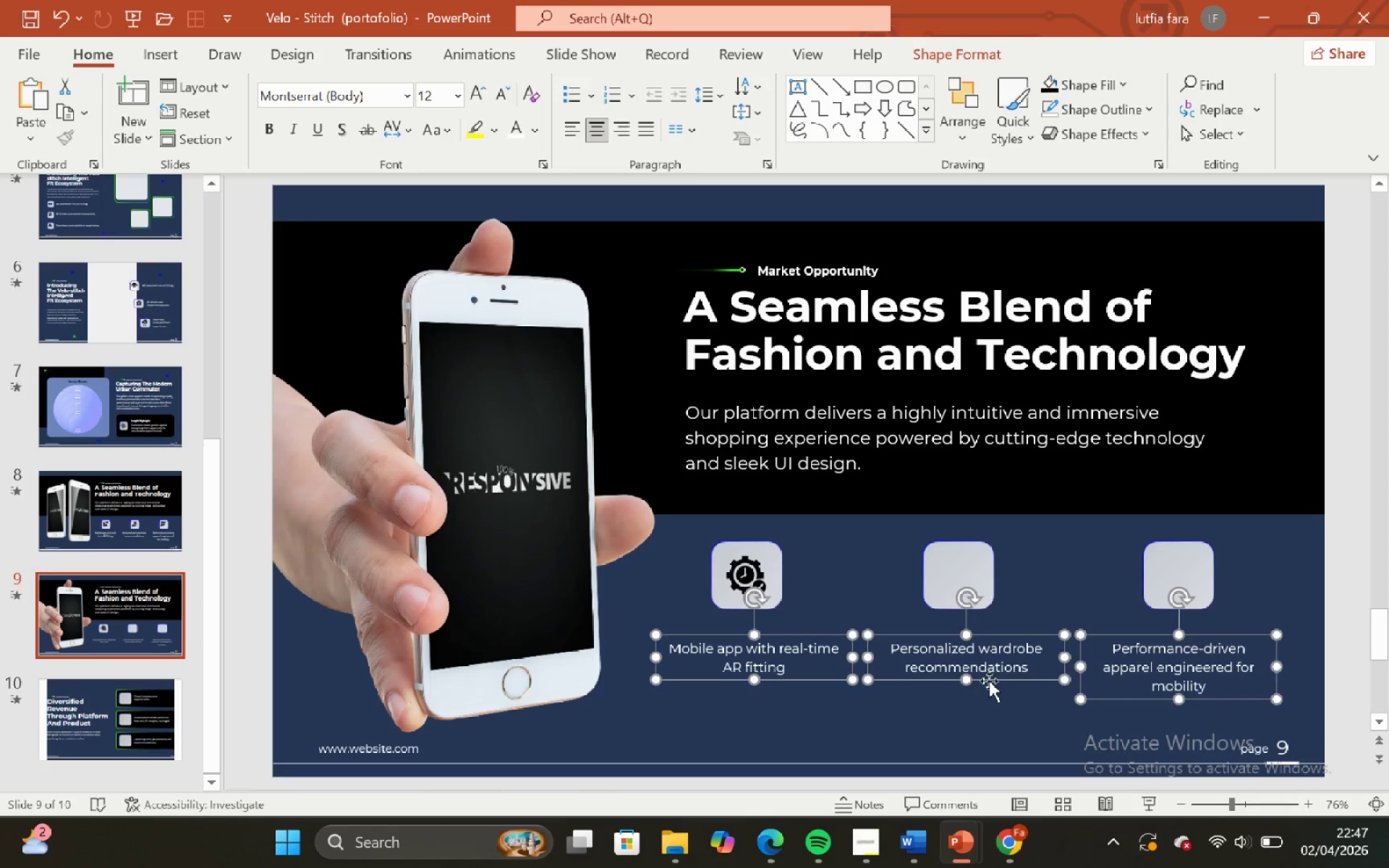 
key(Shift+ShiftLeft)
 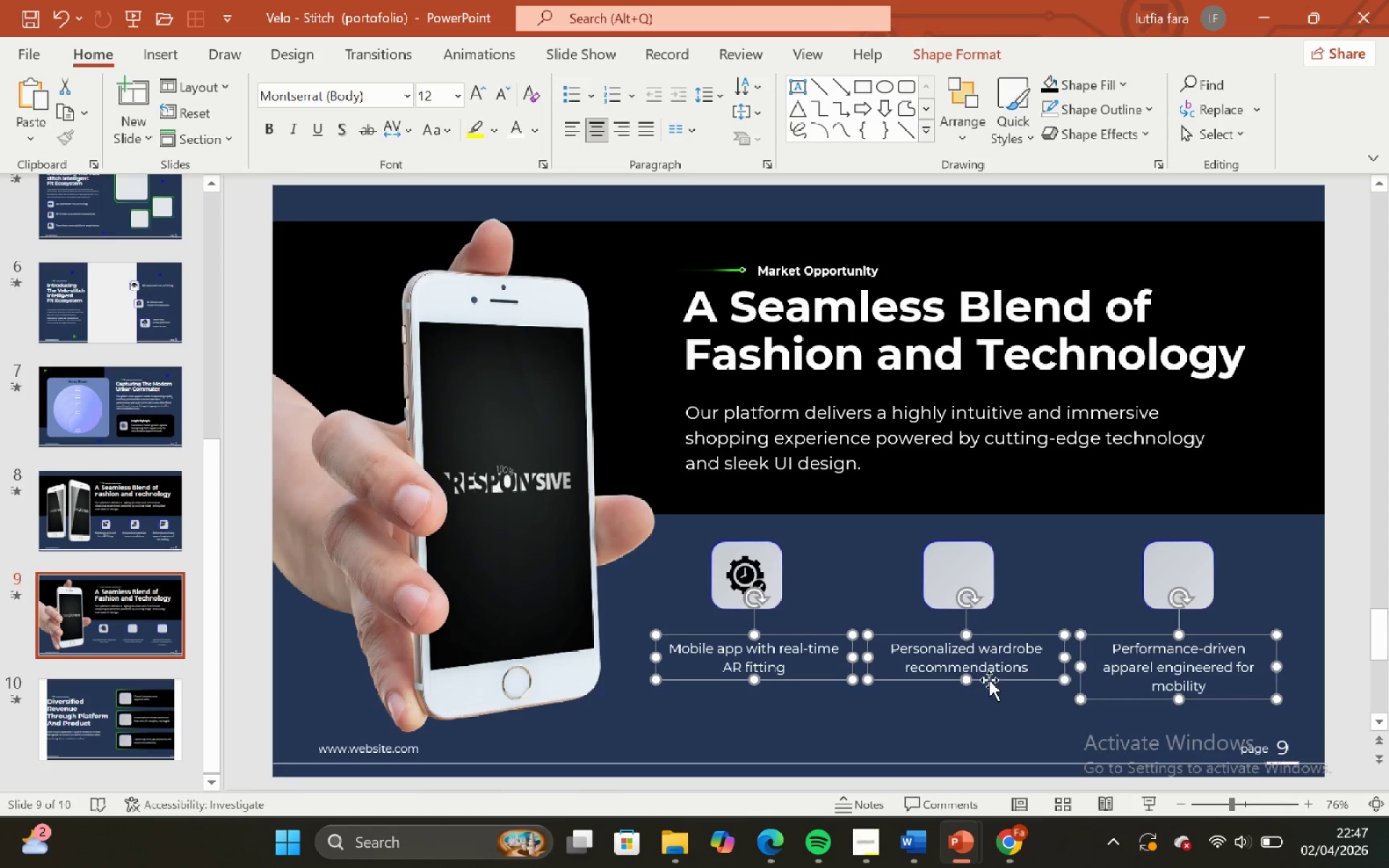 
key(Shift+ShiftLeft)
 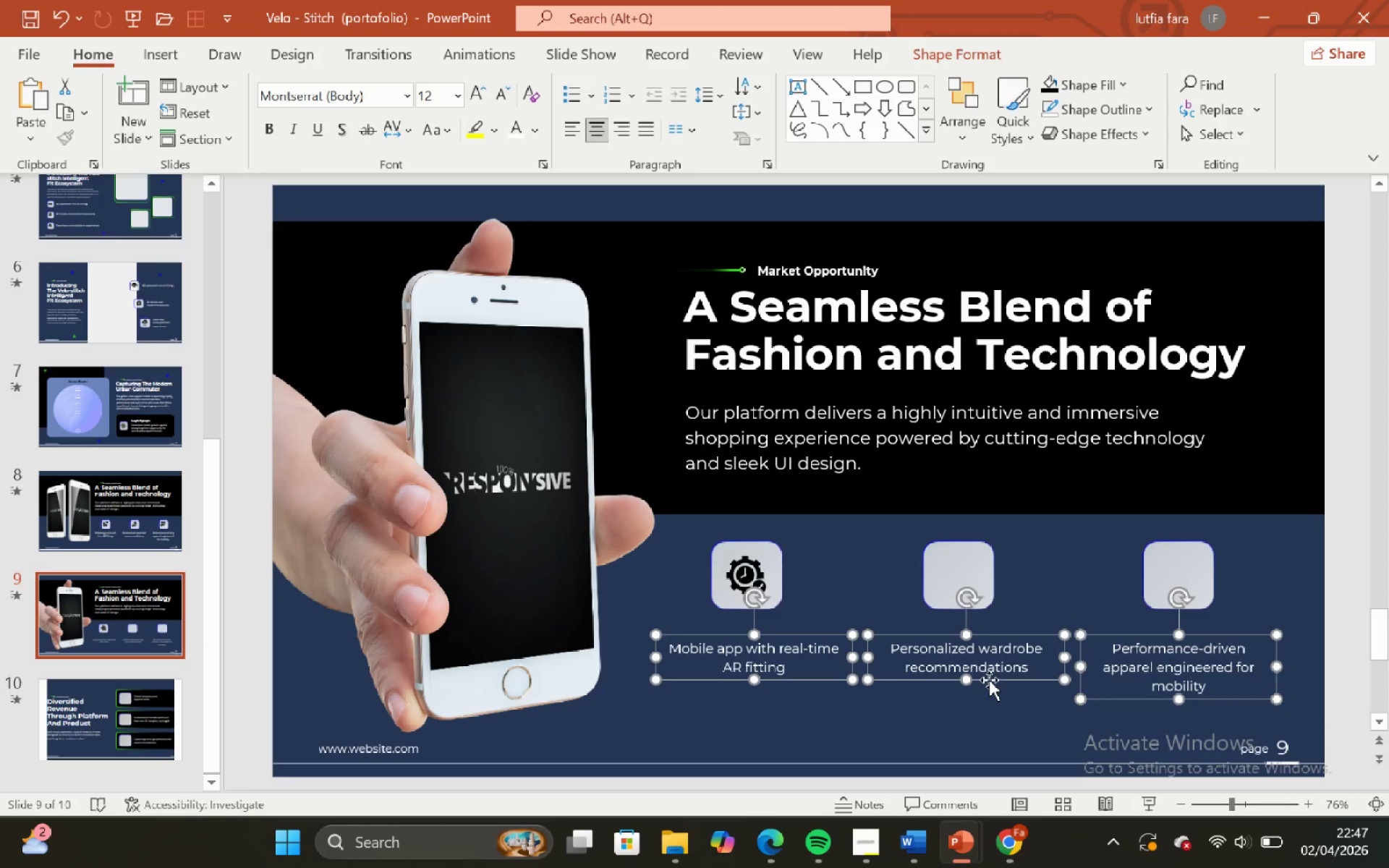 
key(Shift+ShiftLeft)
 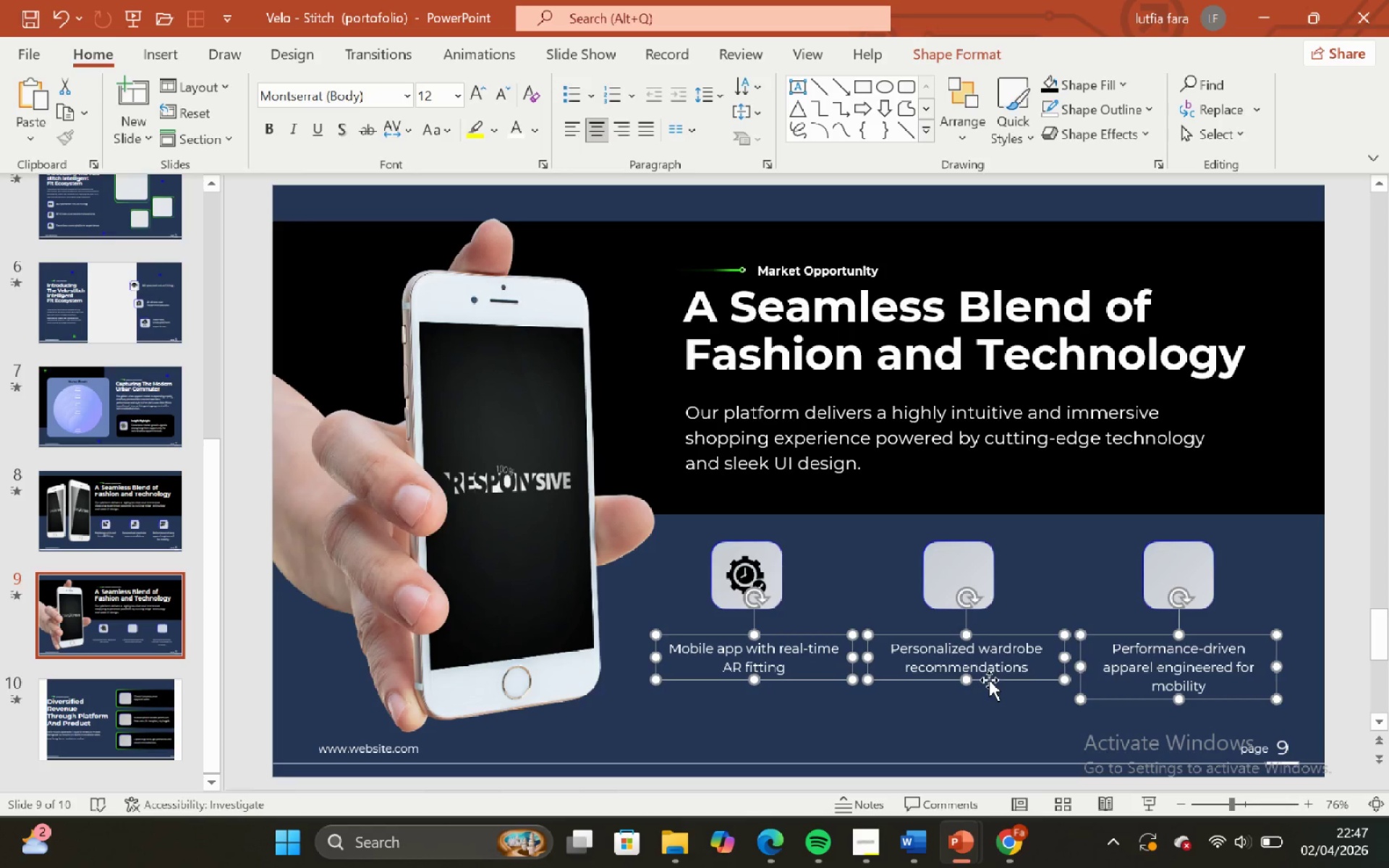 
key(Shift+ShiftLeft)
 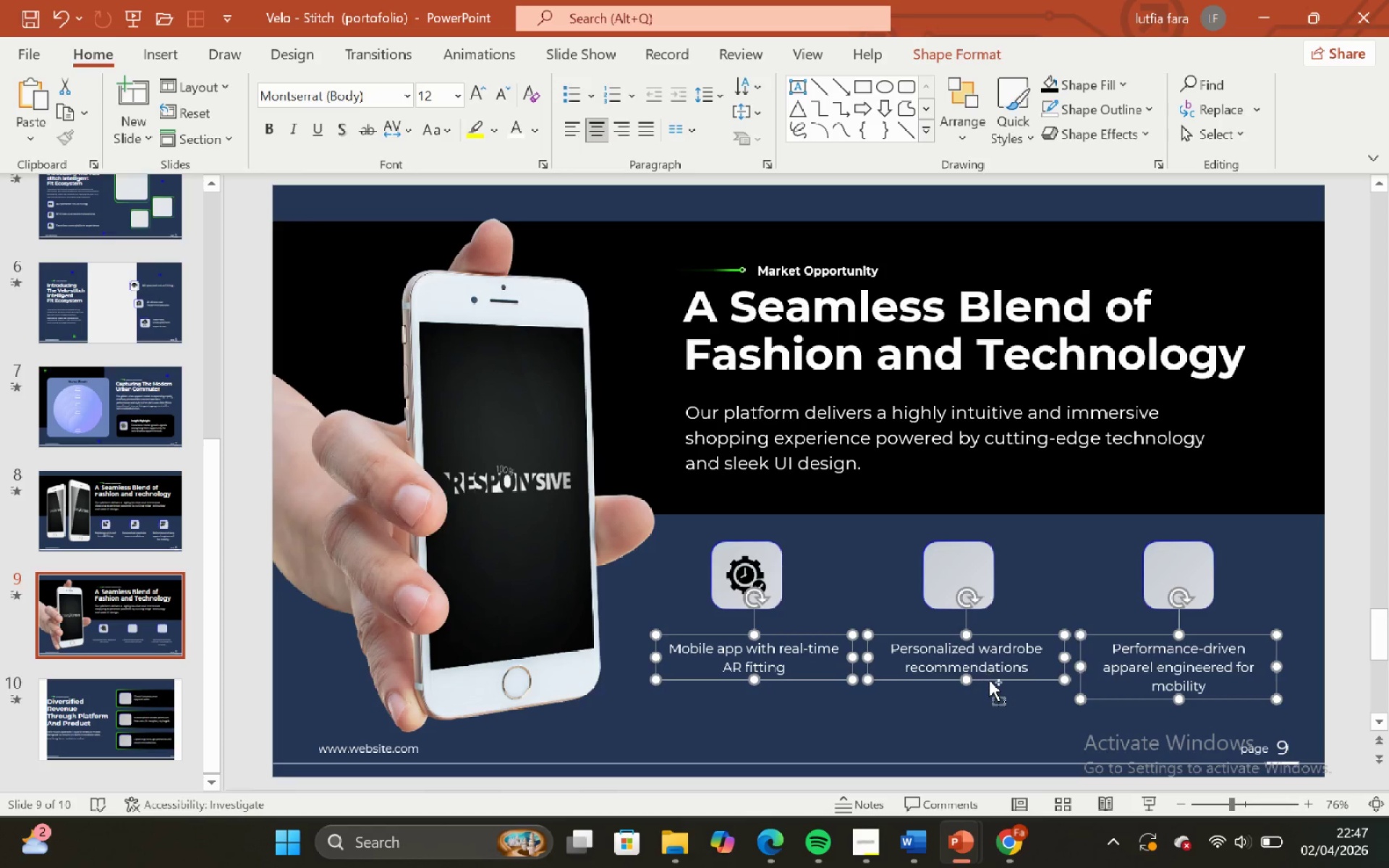 
key(Shift+ShiftLeft)
 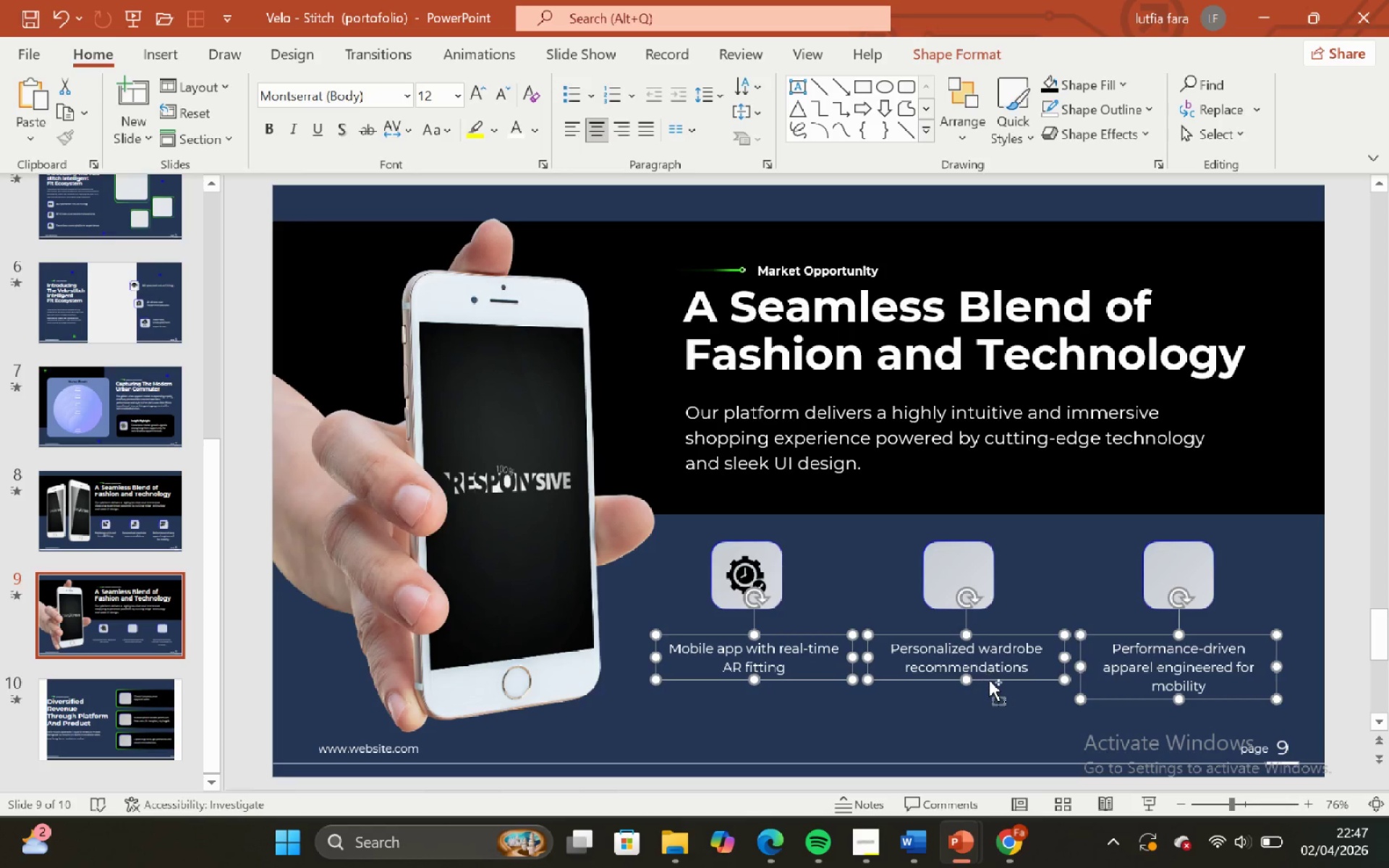 
key(Control+Z)
 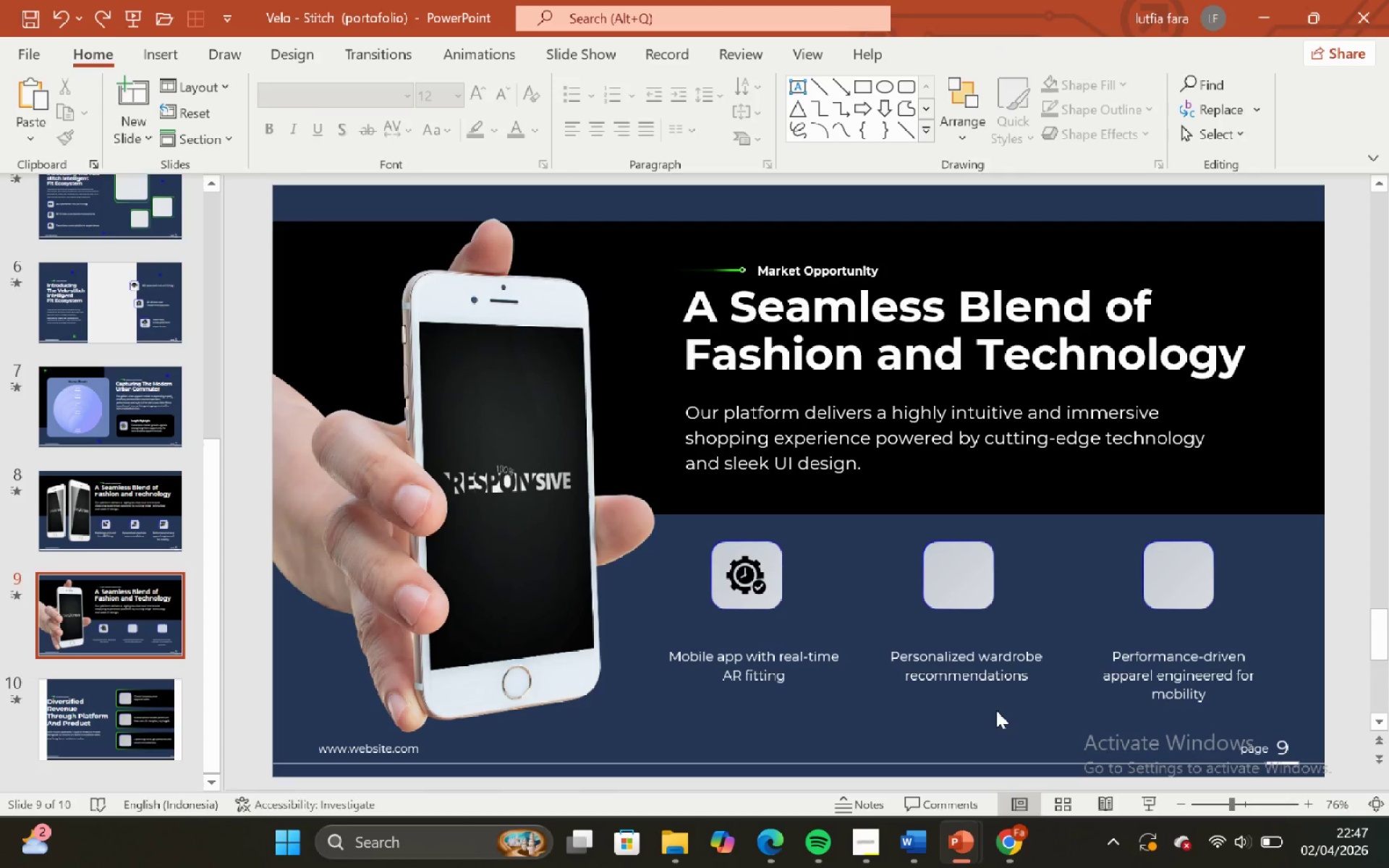 
double_click([997, 678])
 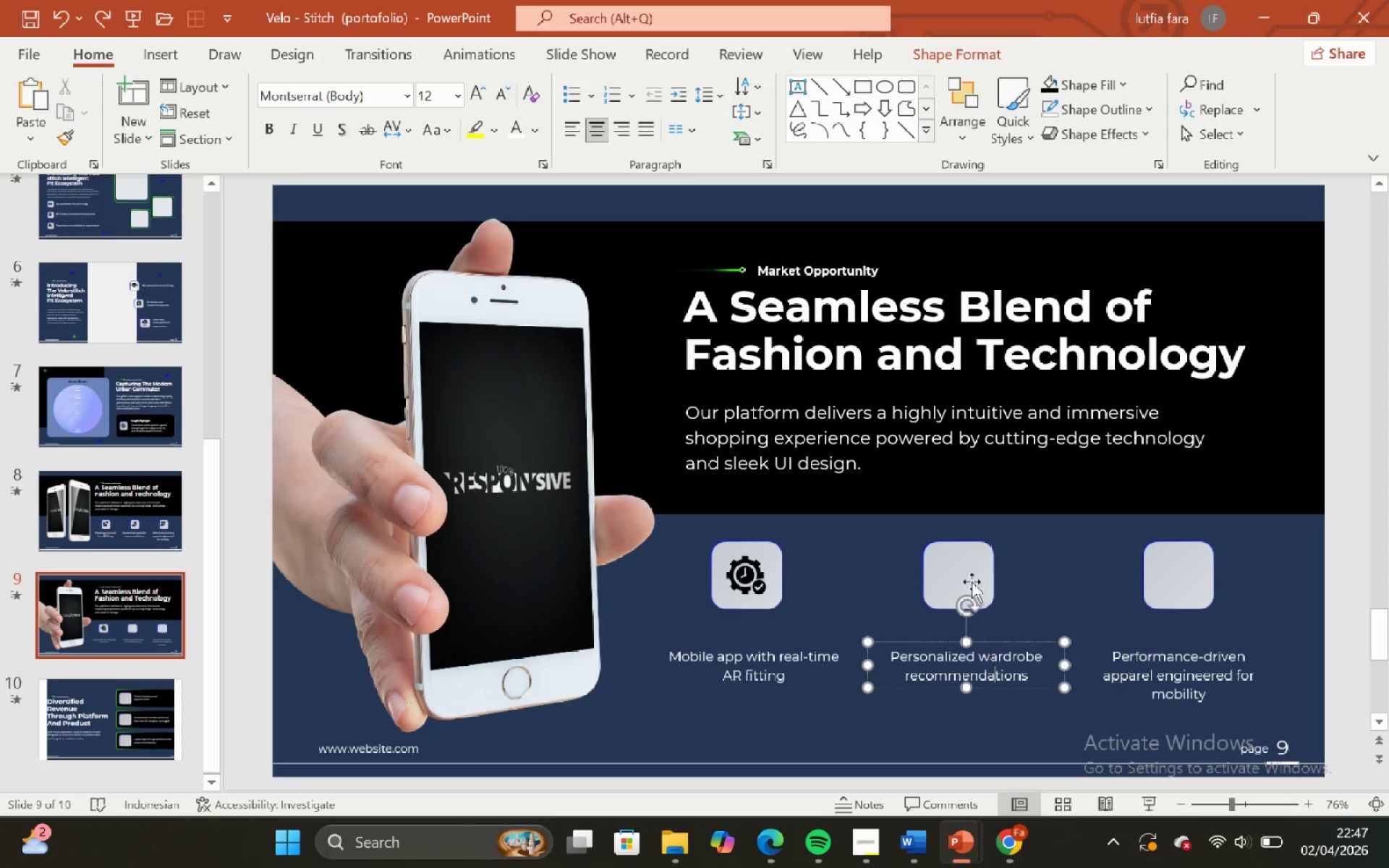 
hold_key(key=ShiftLeft, duration=0.72)
triple_click([972, 574])
 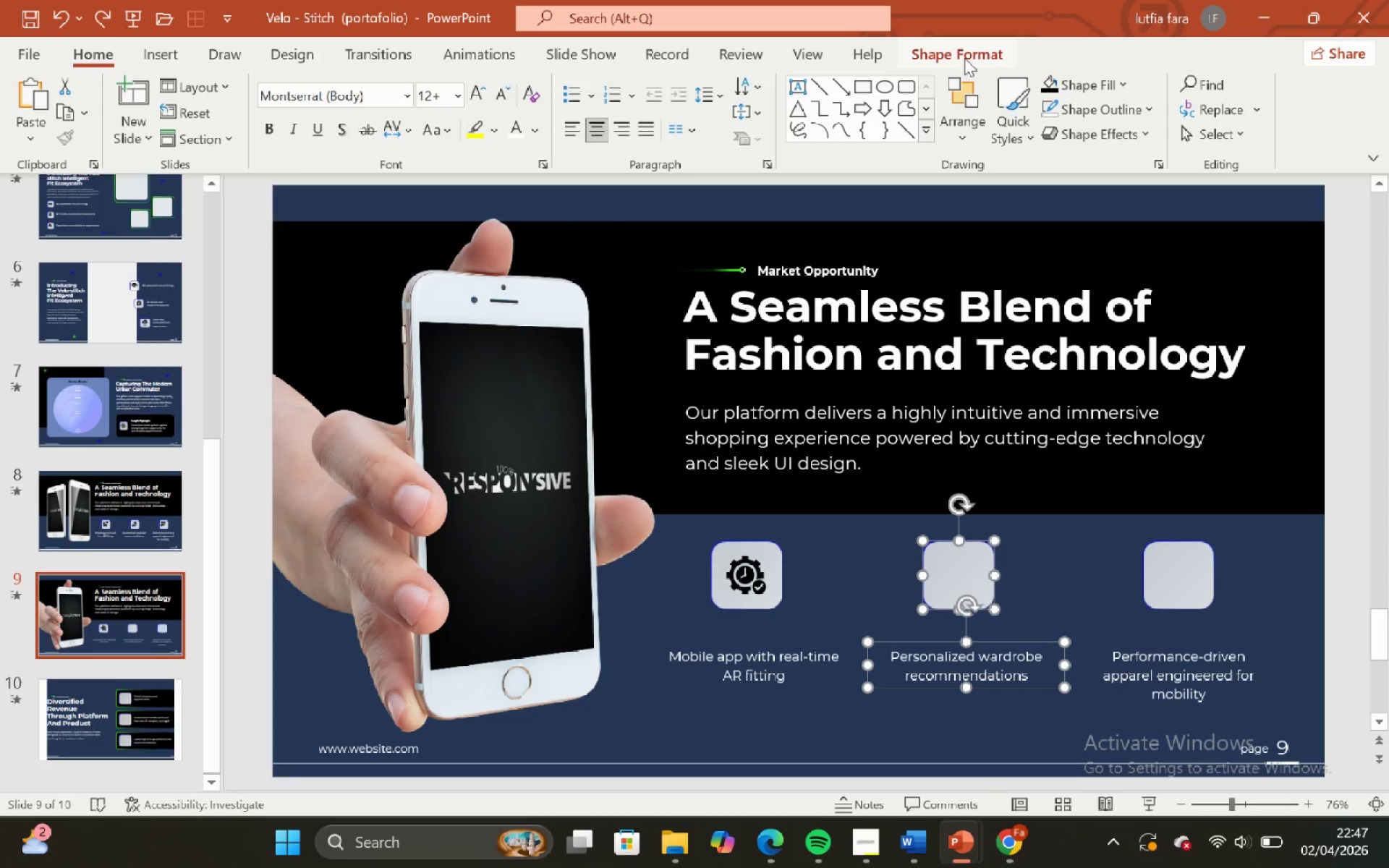 
left_click([968, 56])
 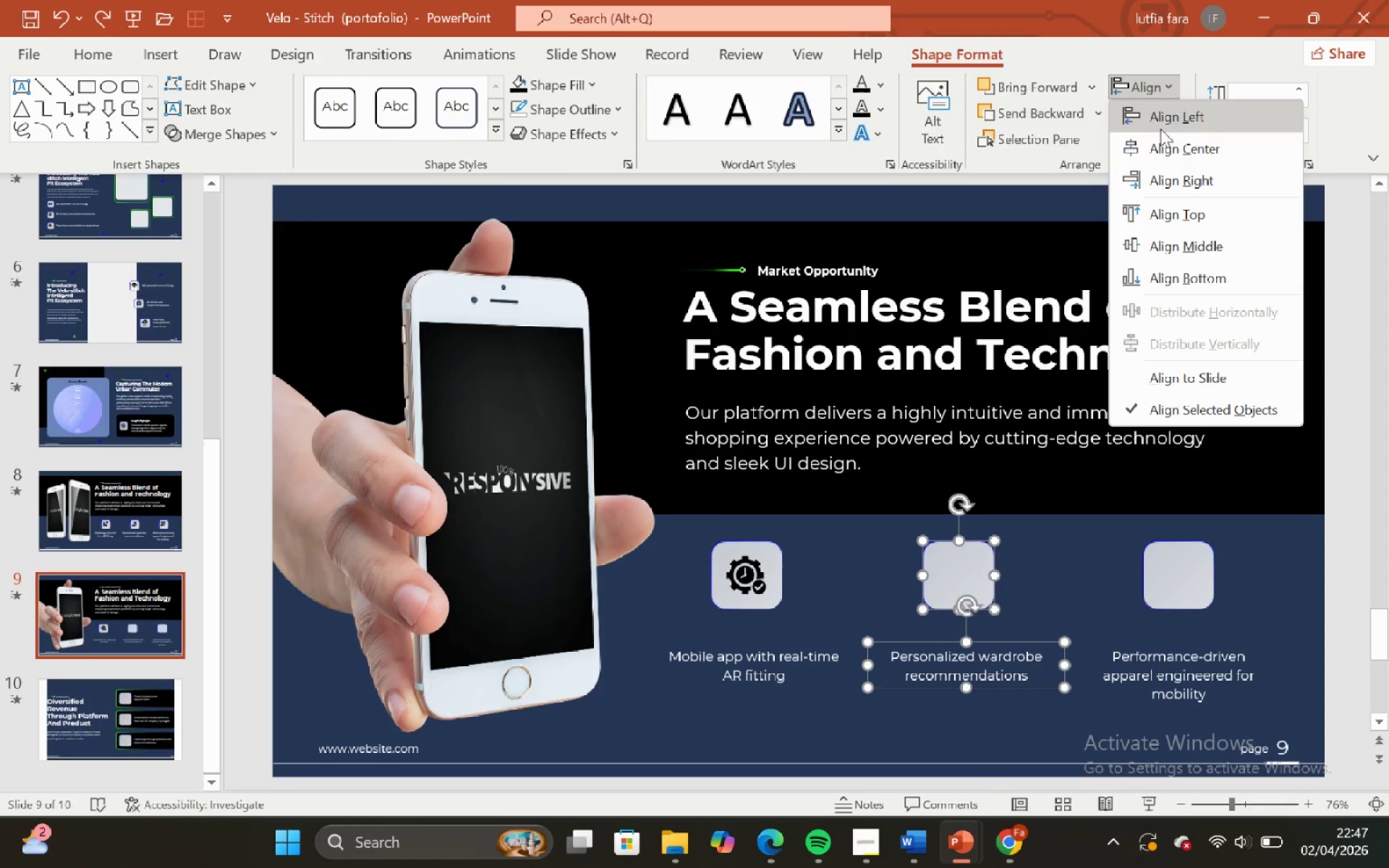 
left_click([1169, 145])
 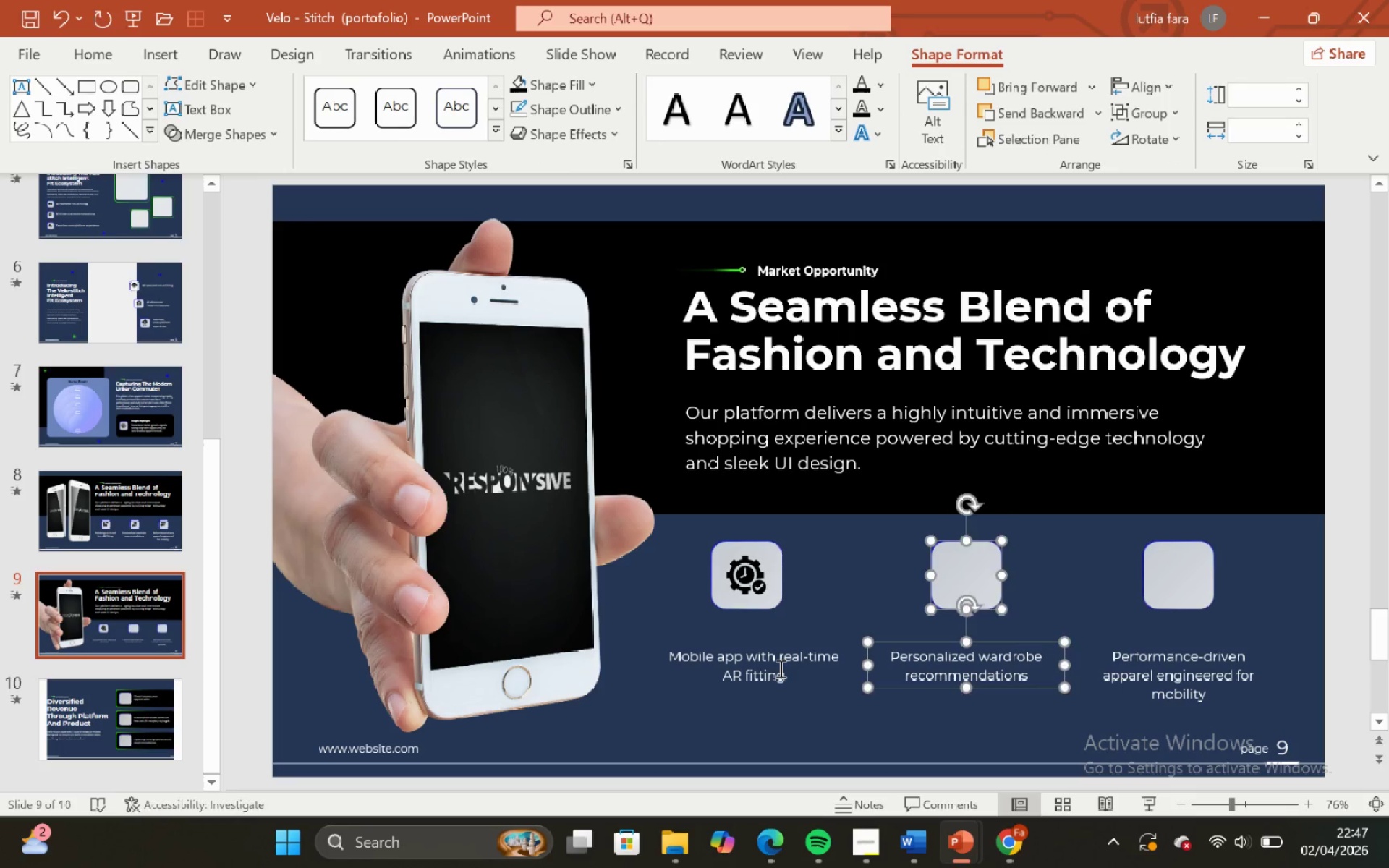 
hold_key(key=ShiftLeft, duration=1.16)
left_click([757, 542])
 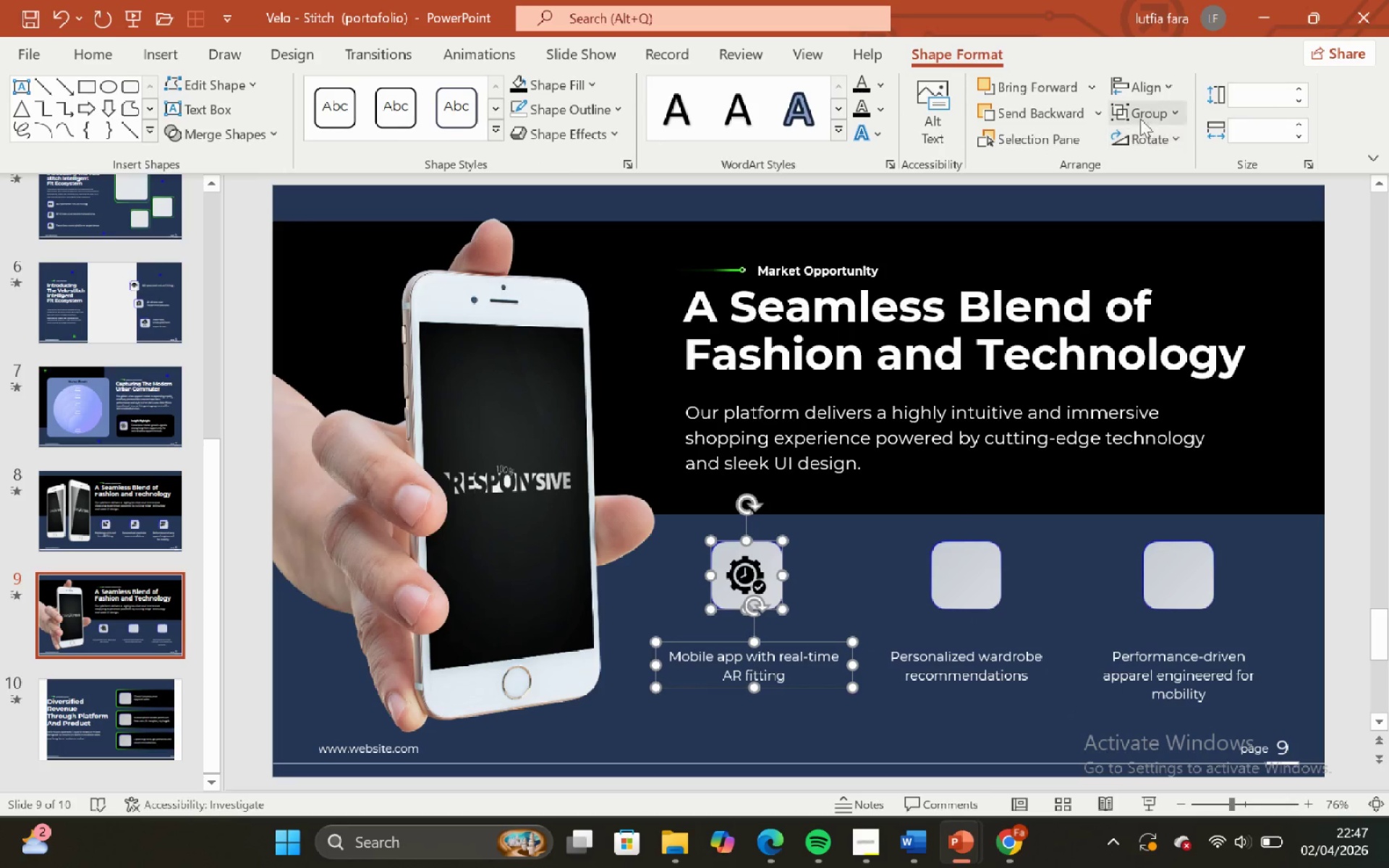 
left_click([1150, 94])
 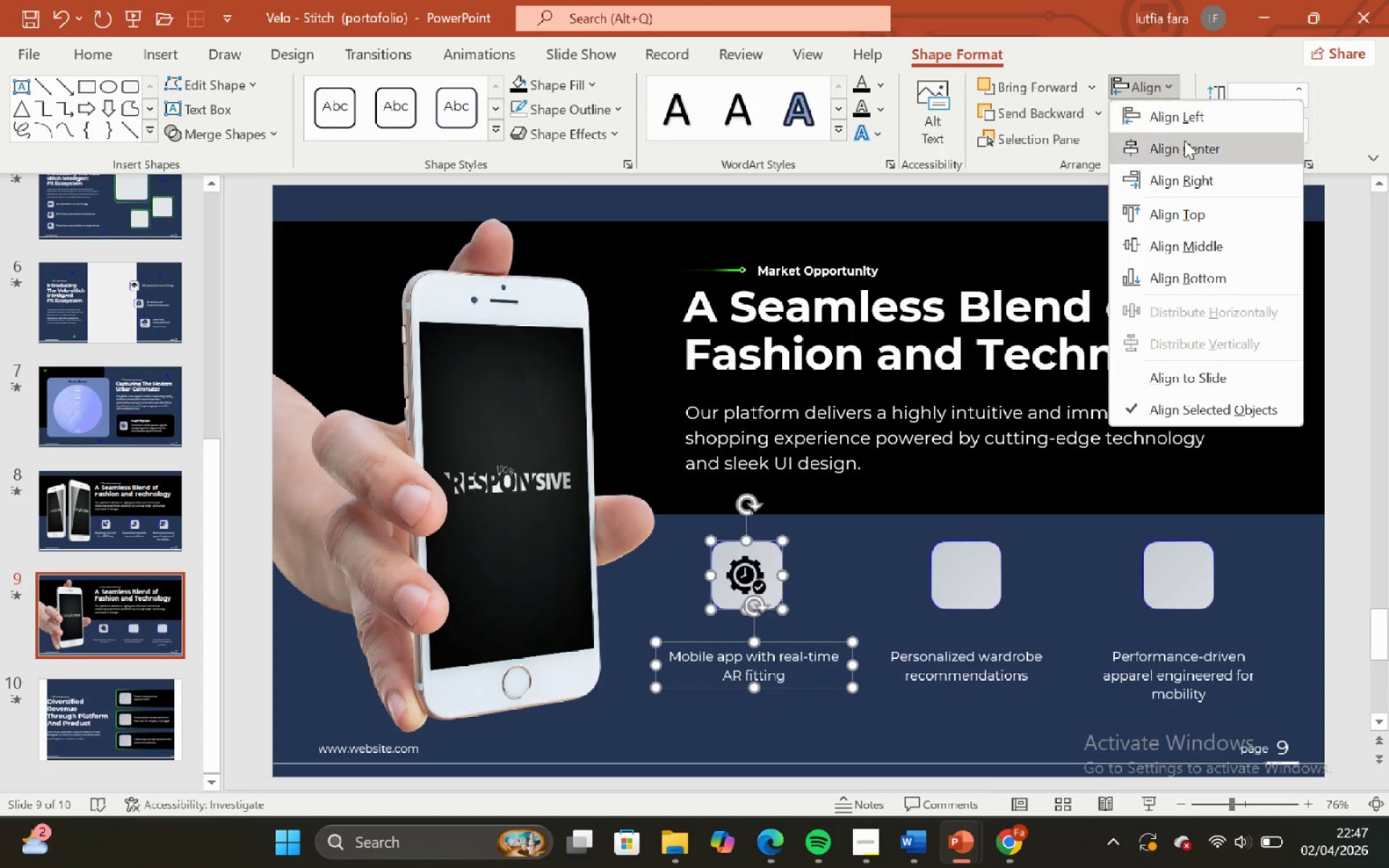 
left_click([1190, 148])
 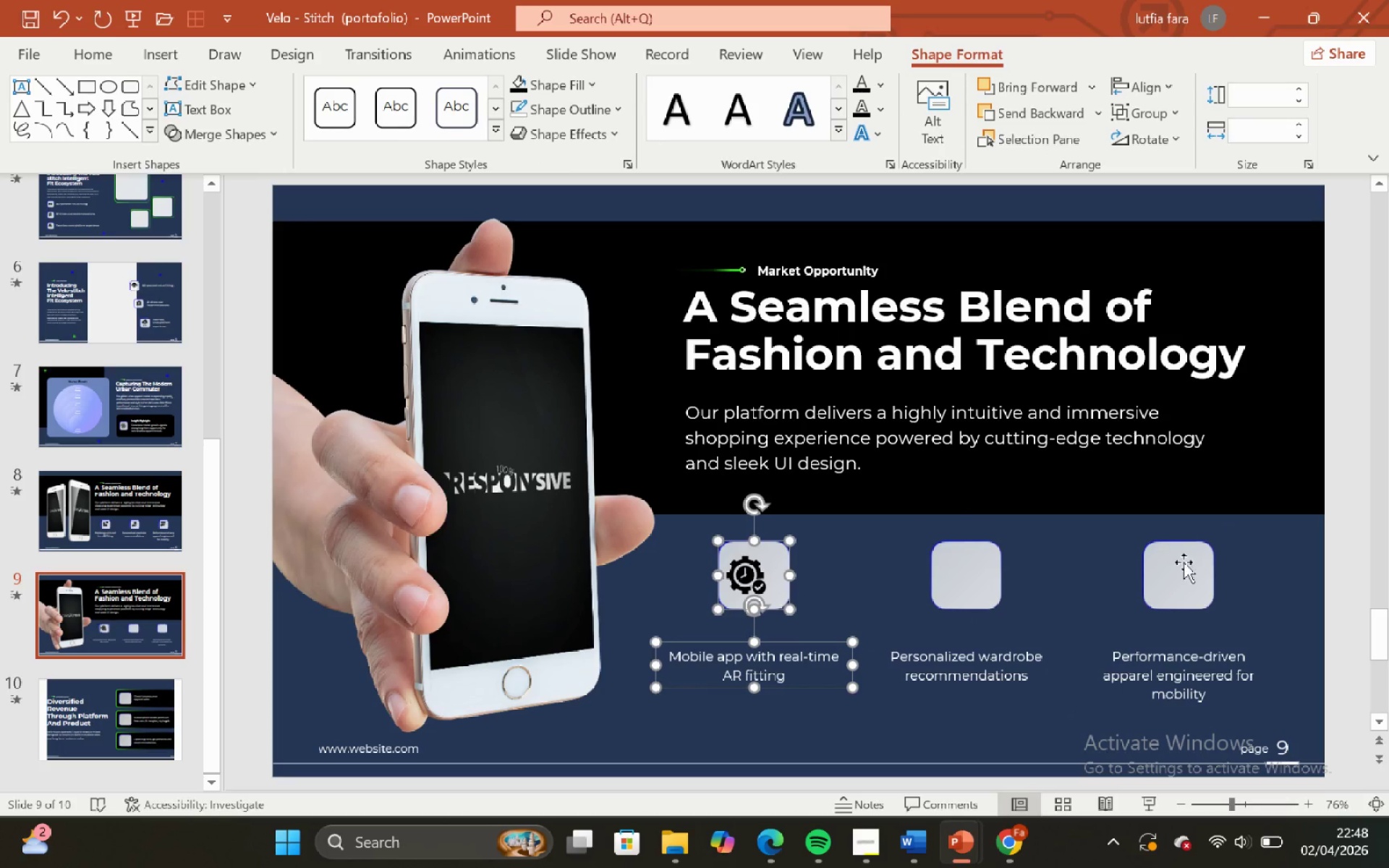 
left_click([1178, 579])
 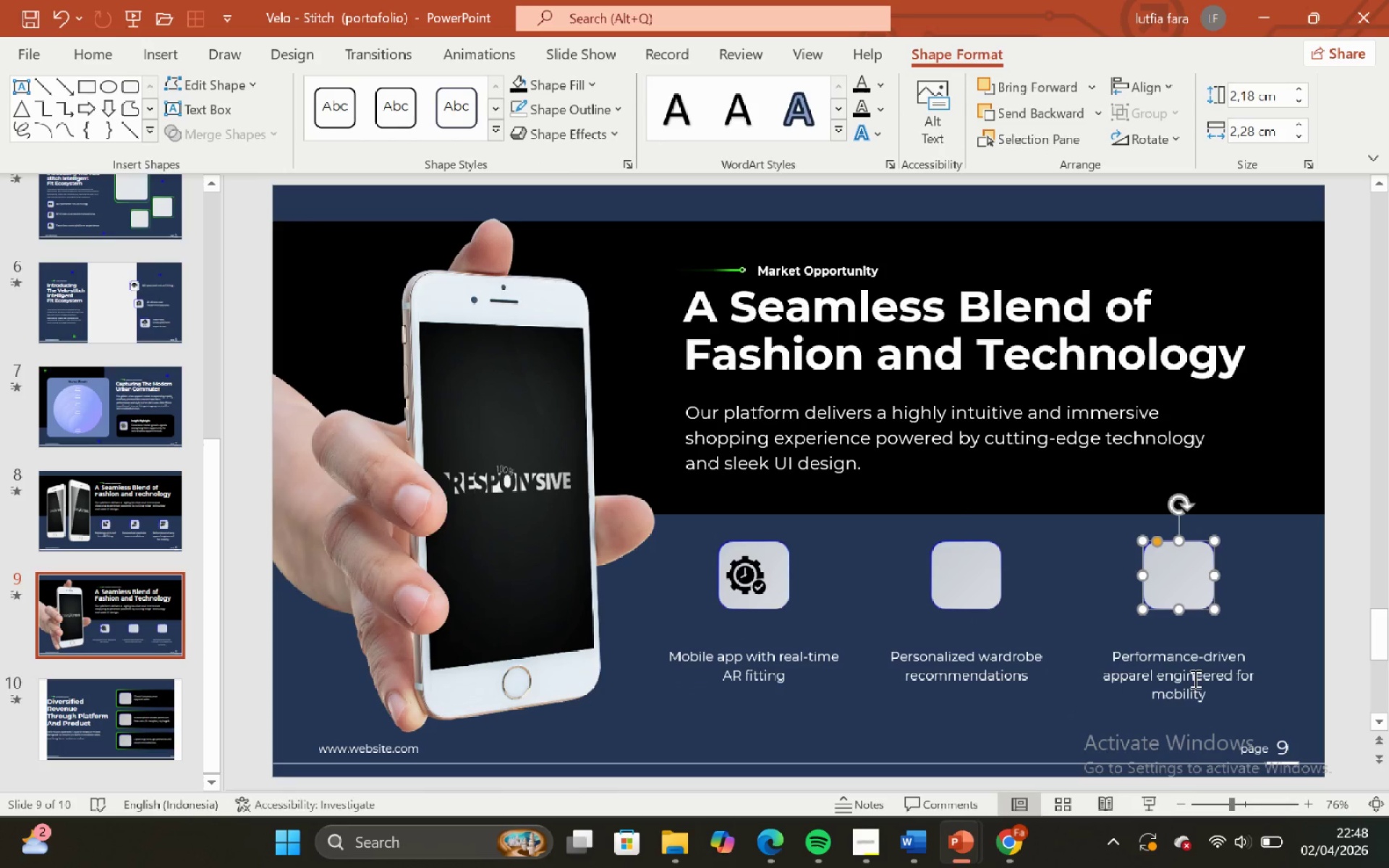 
hold_key(key=ShiftLeft, duration=0.61)
double_click([1197, 686])
 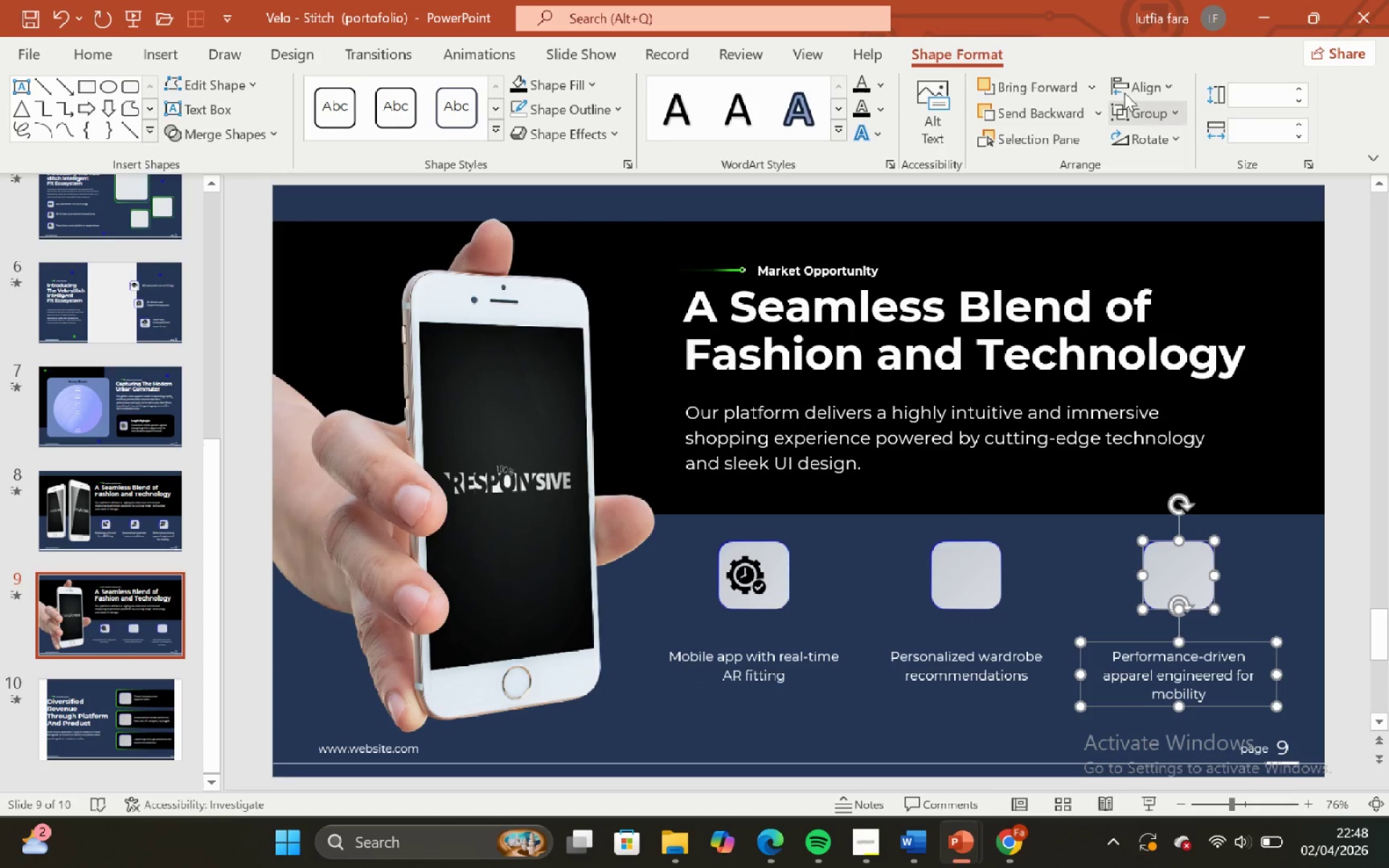 
left_click_drag(start_coordinate=[1129, 84], to_coordinate=[1190, 154])
 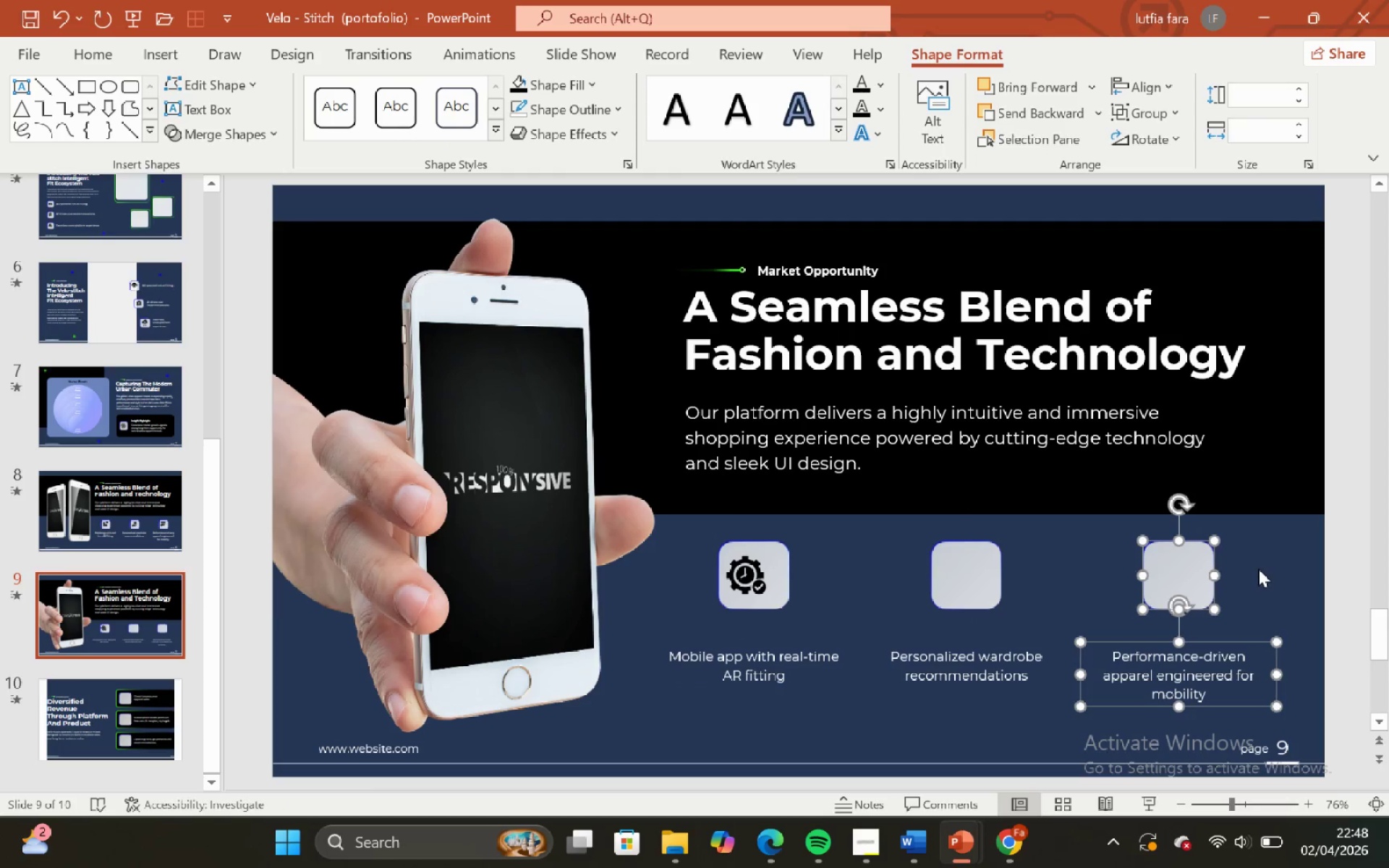 
left_click([1190, 154])
 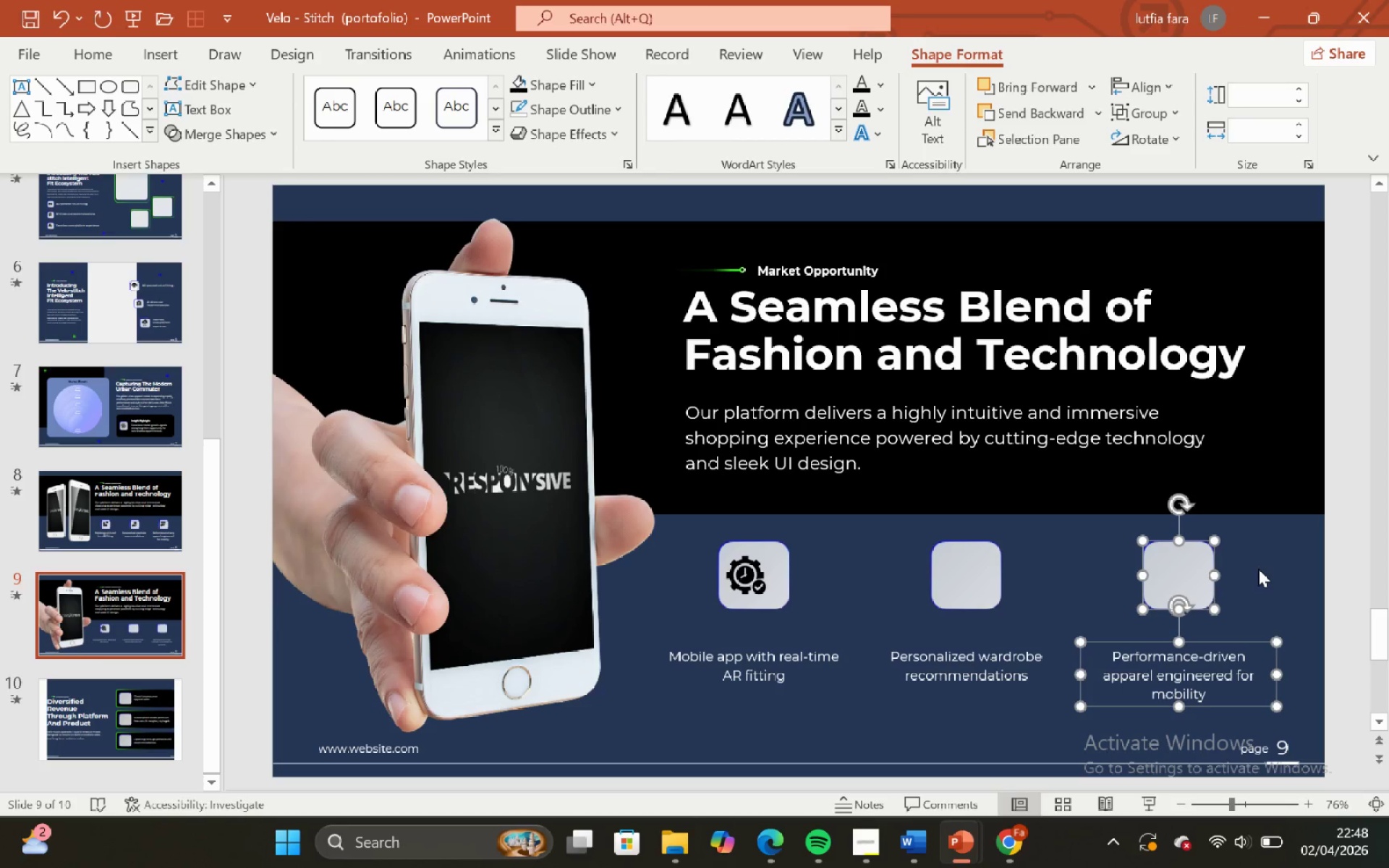 
left_click([1258, 569])
 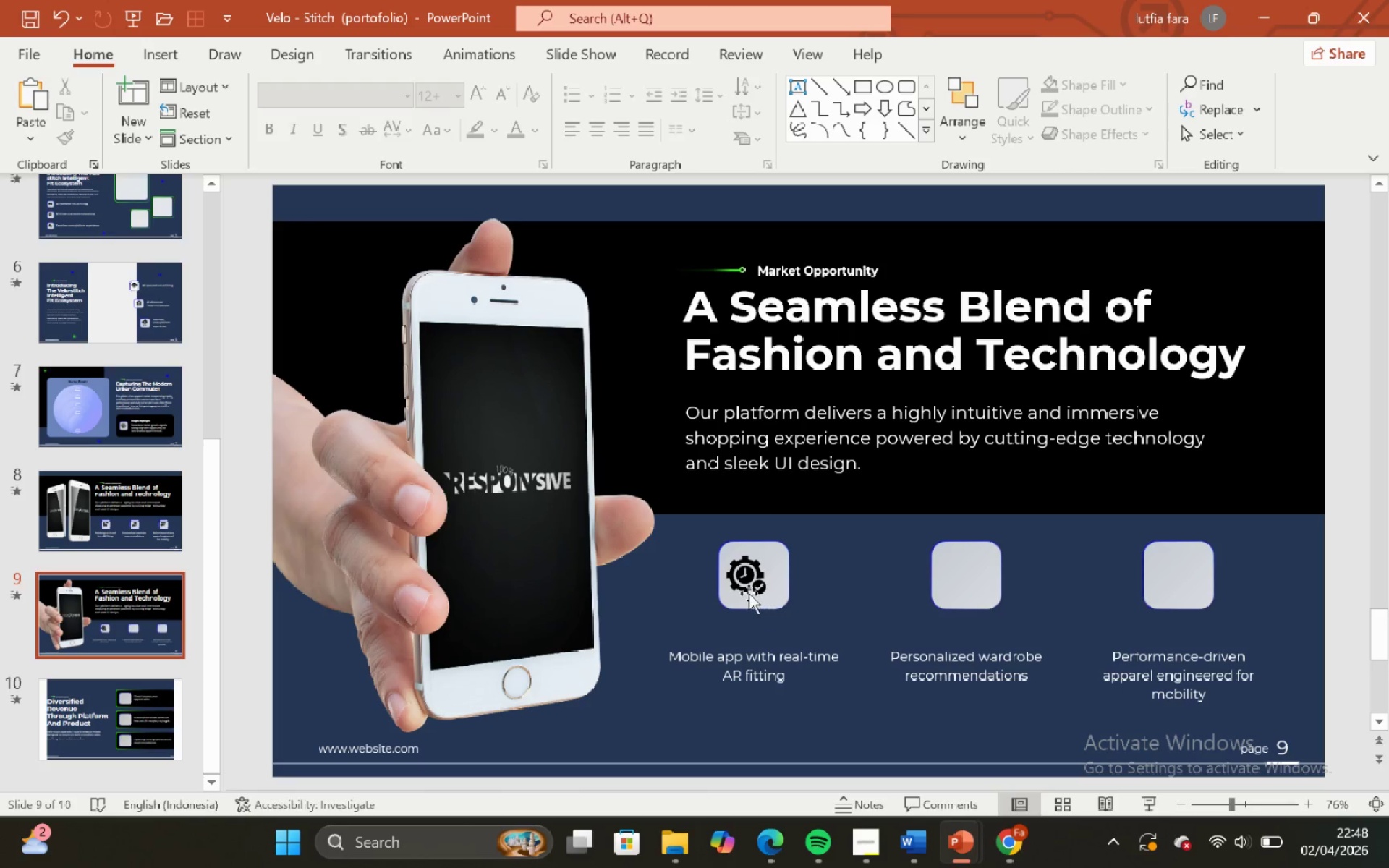 
left_click([749, 568])
 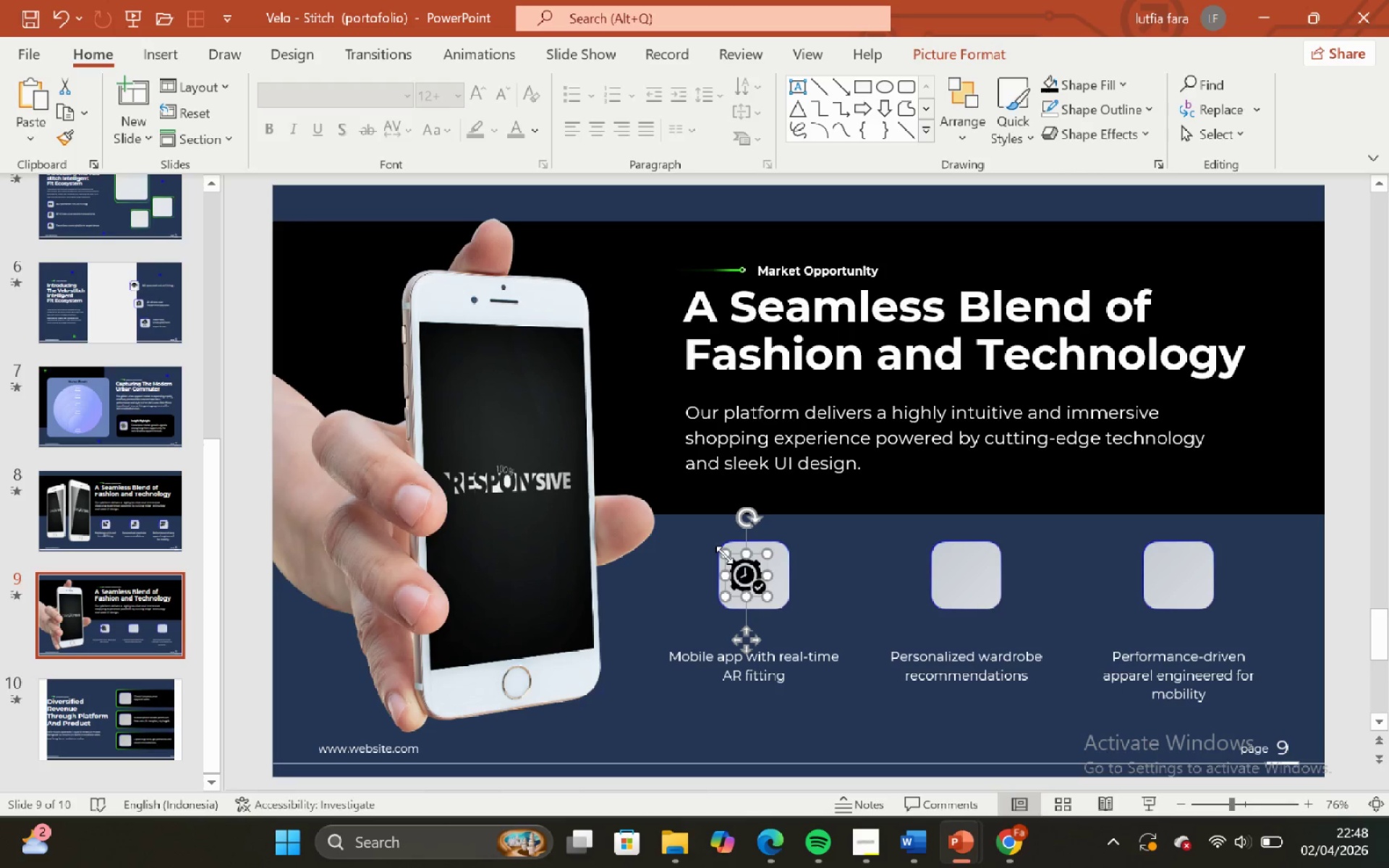 
hold_key(key=ShiftLeft, duration=0.69)
left_click_drag(start_coordinate=[726, 556], to_coordinate=[731, 559])
 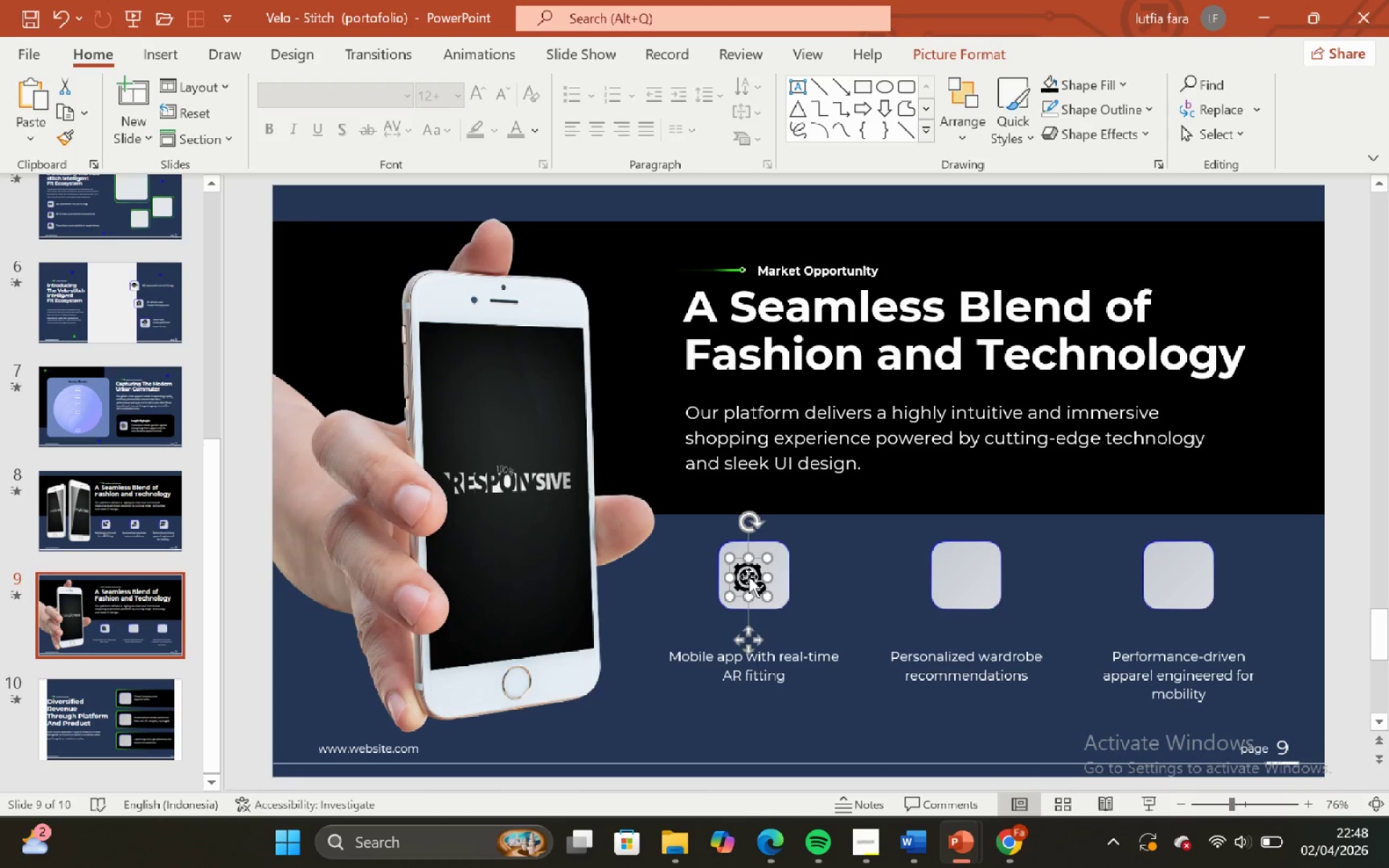 
left_click_drag(start_coordinate=[749, 576], to_coordinate=[753, 576])
 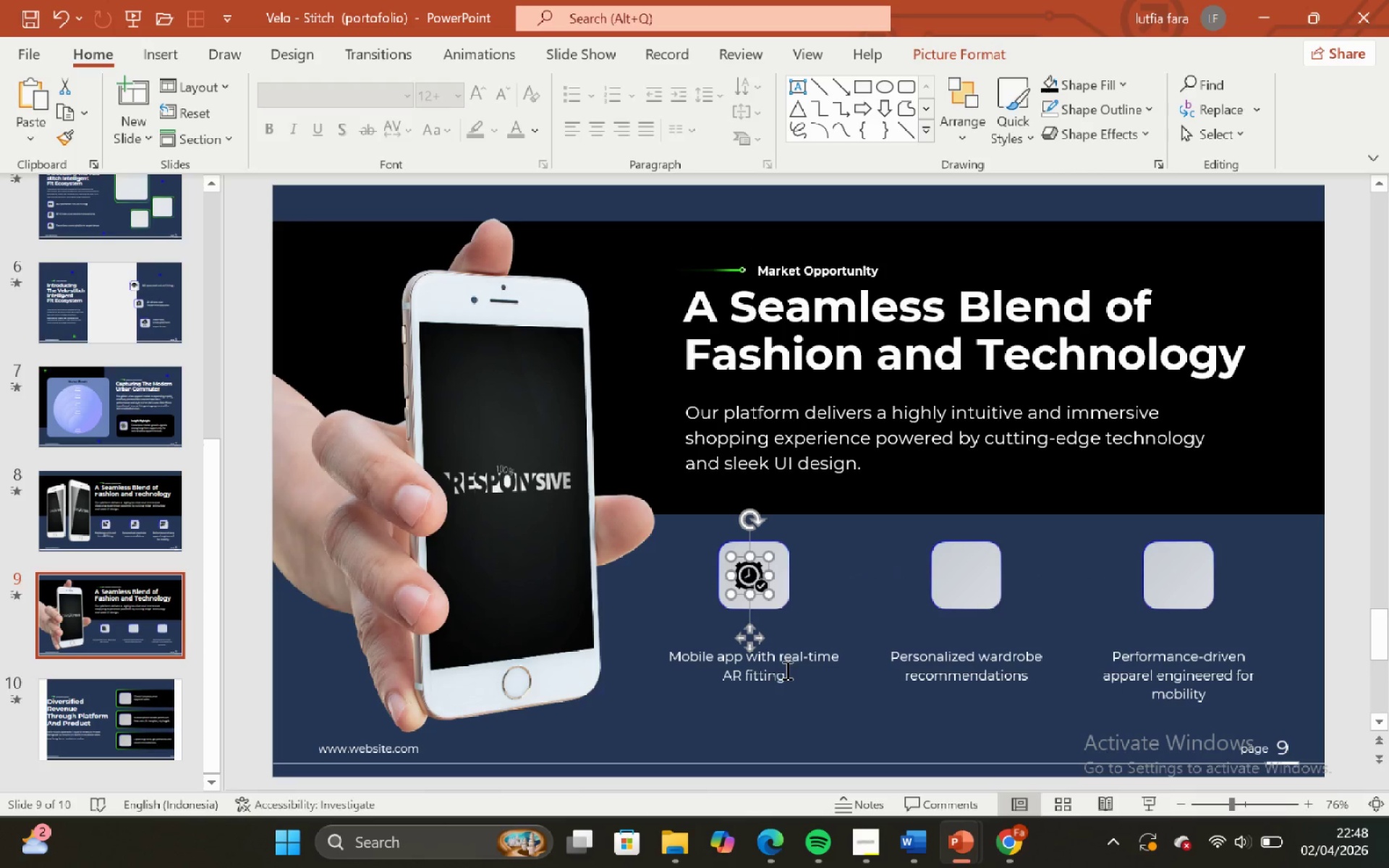 
hold_key(key=ShiftLeft, duration=0.73)
left_click([786, 557])
 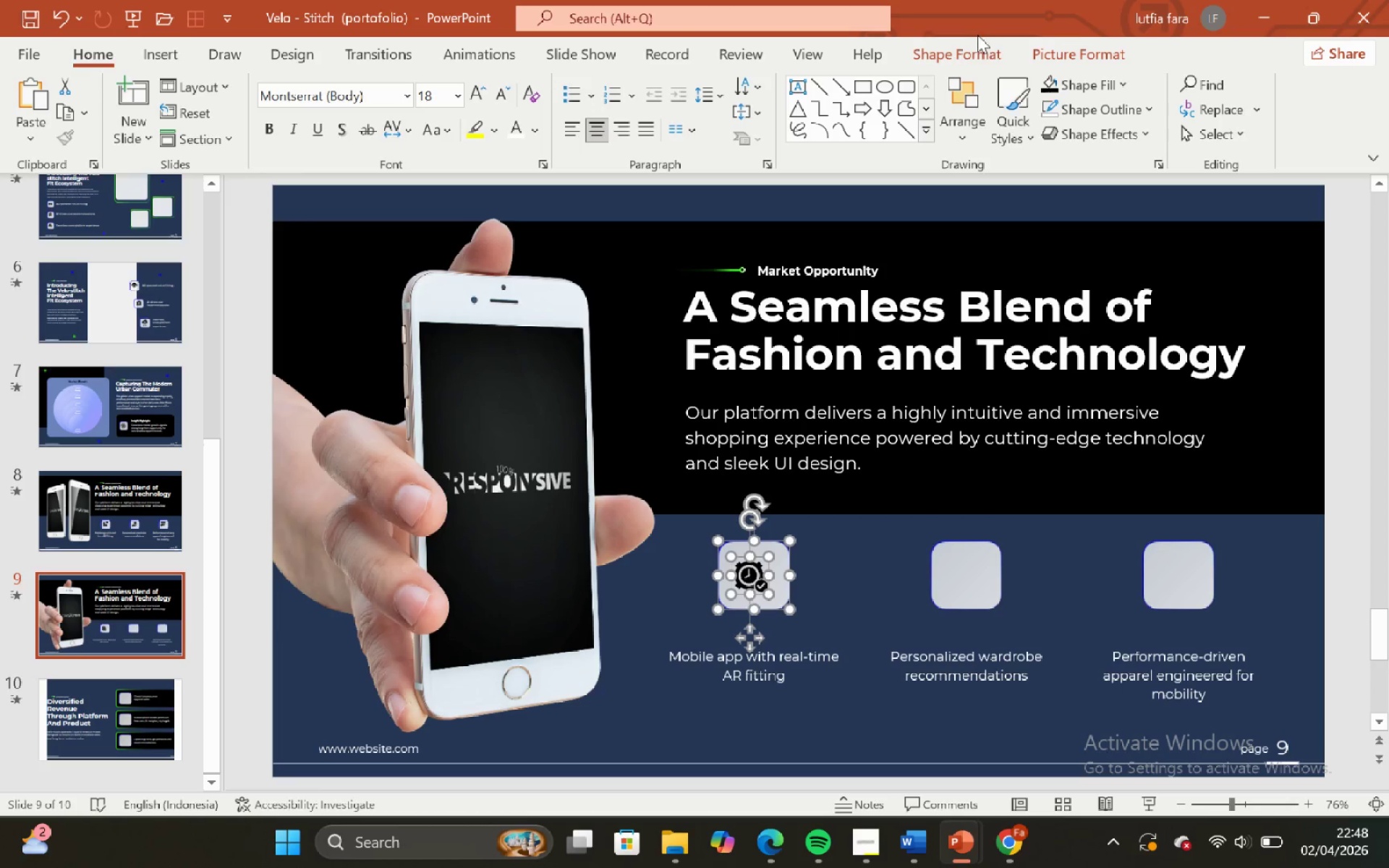 
left_click([964, 57])
 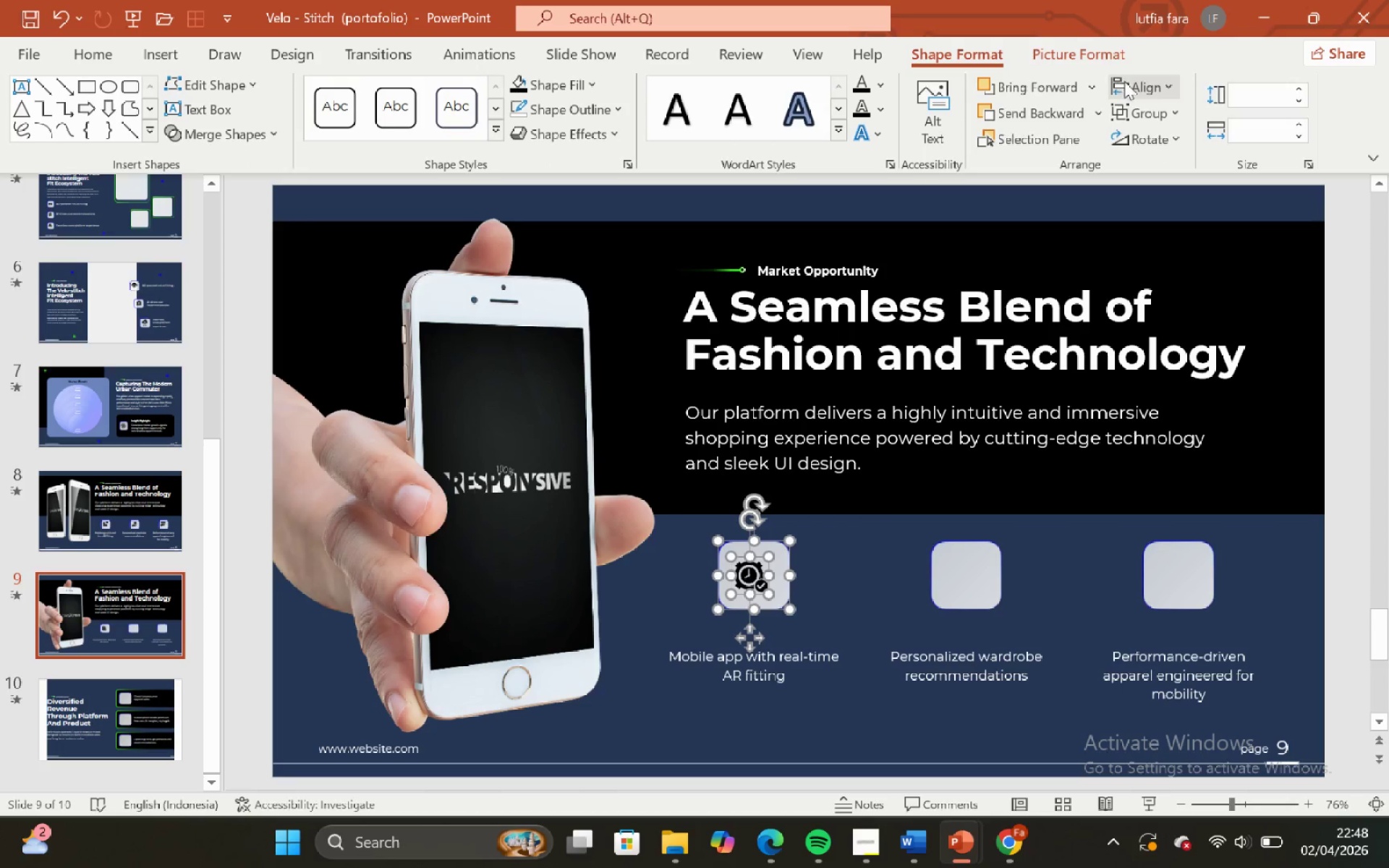 
left_click([1135, 85])
 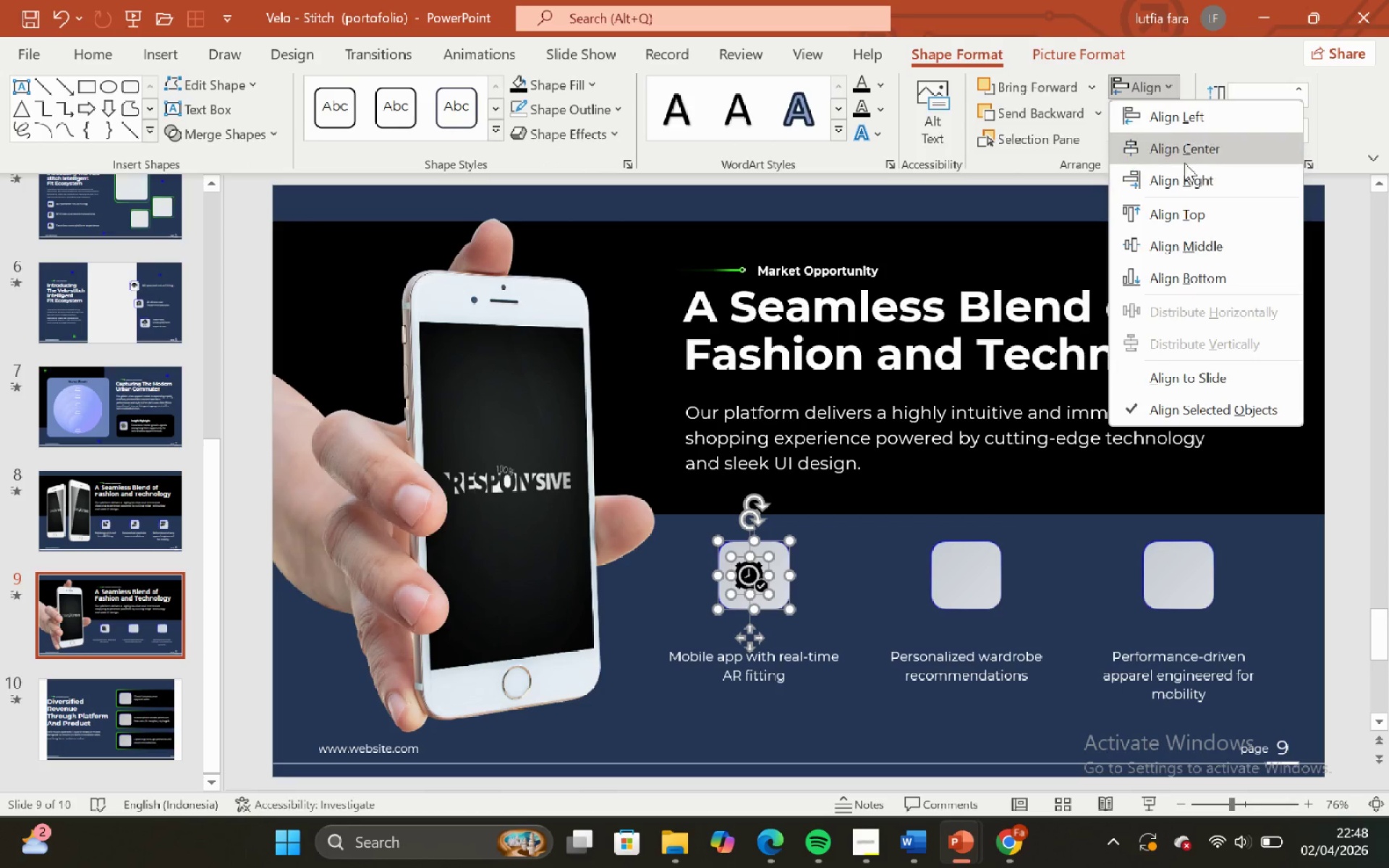 
left_click([1177, 145])
 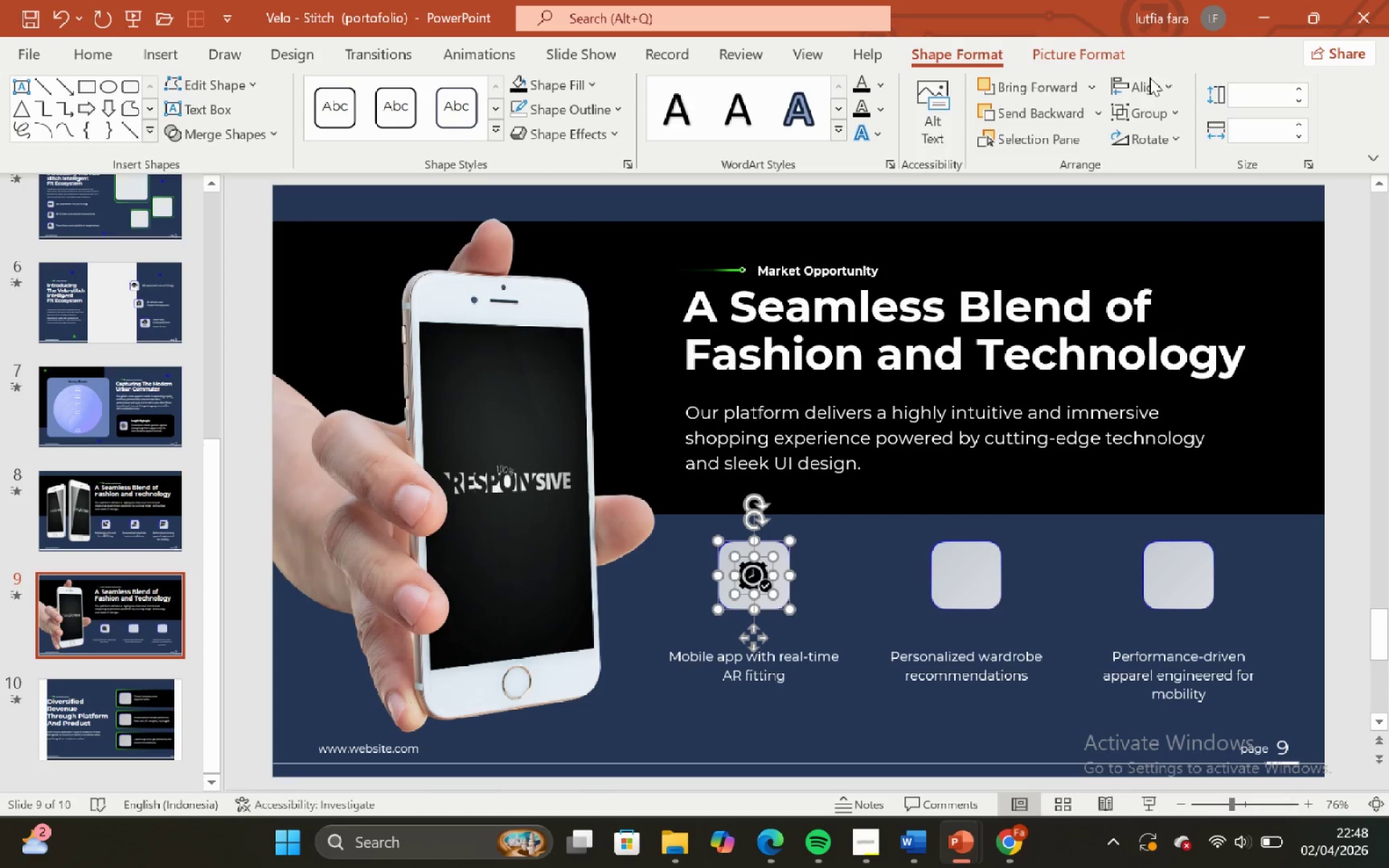 
left_click([1155, 88])
 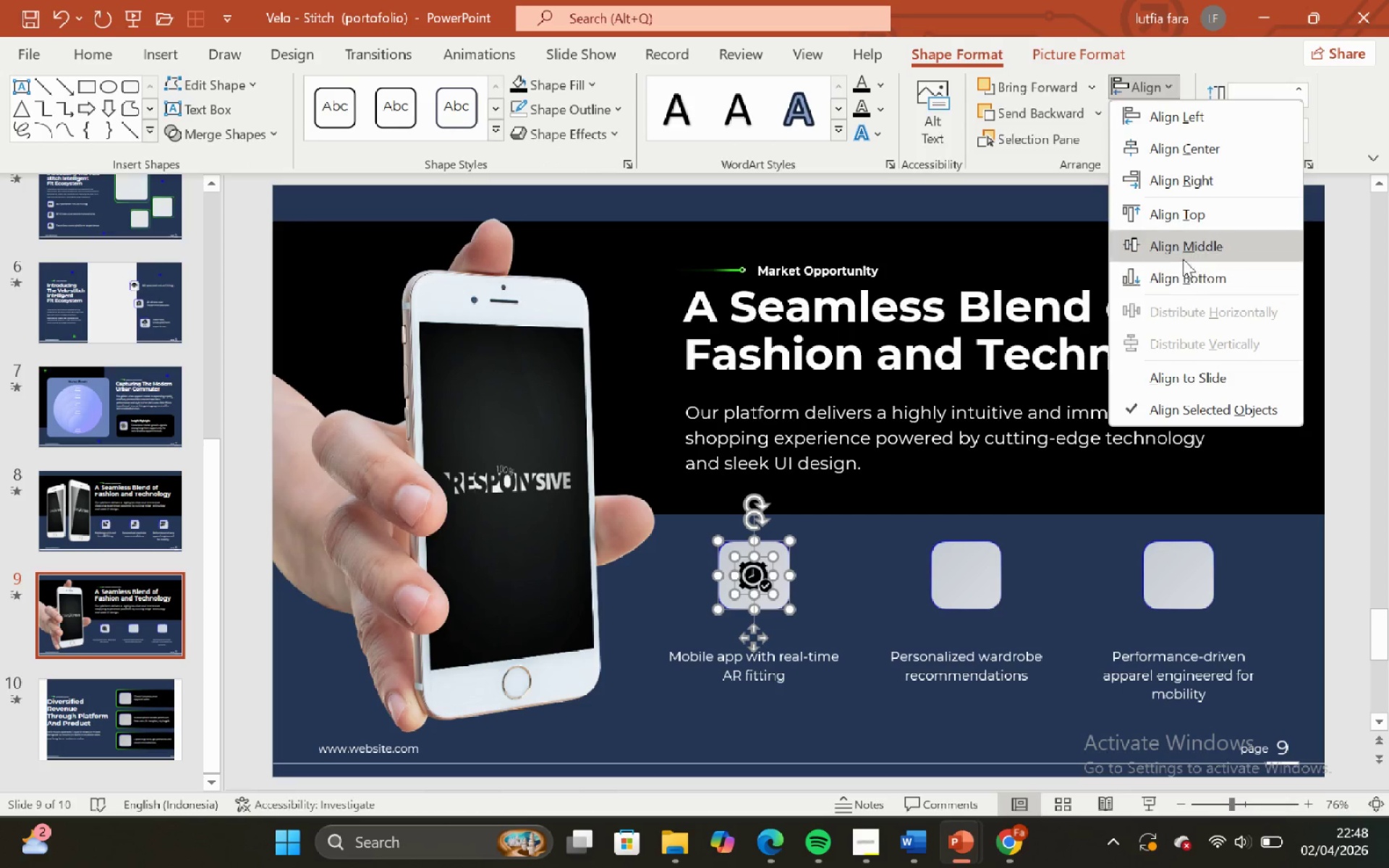 
left_click([1182, 258])
 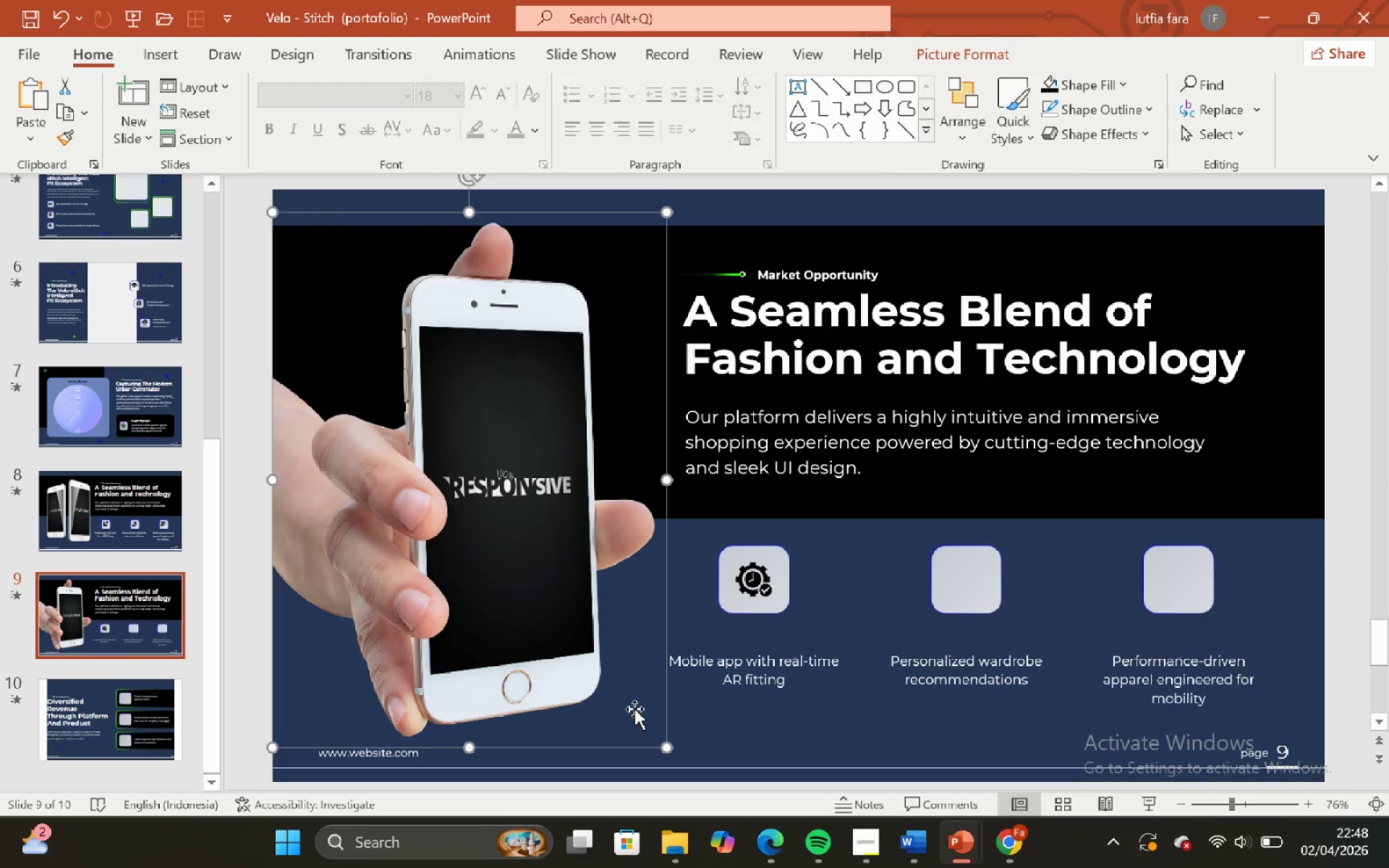 
left_click([683, 716])
 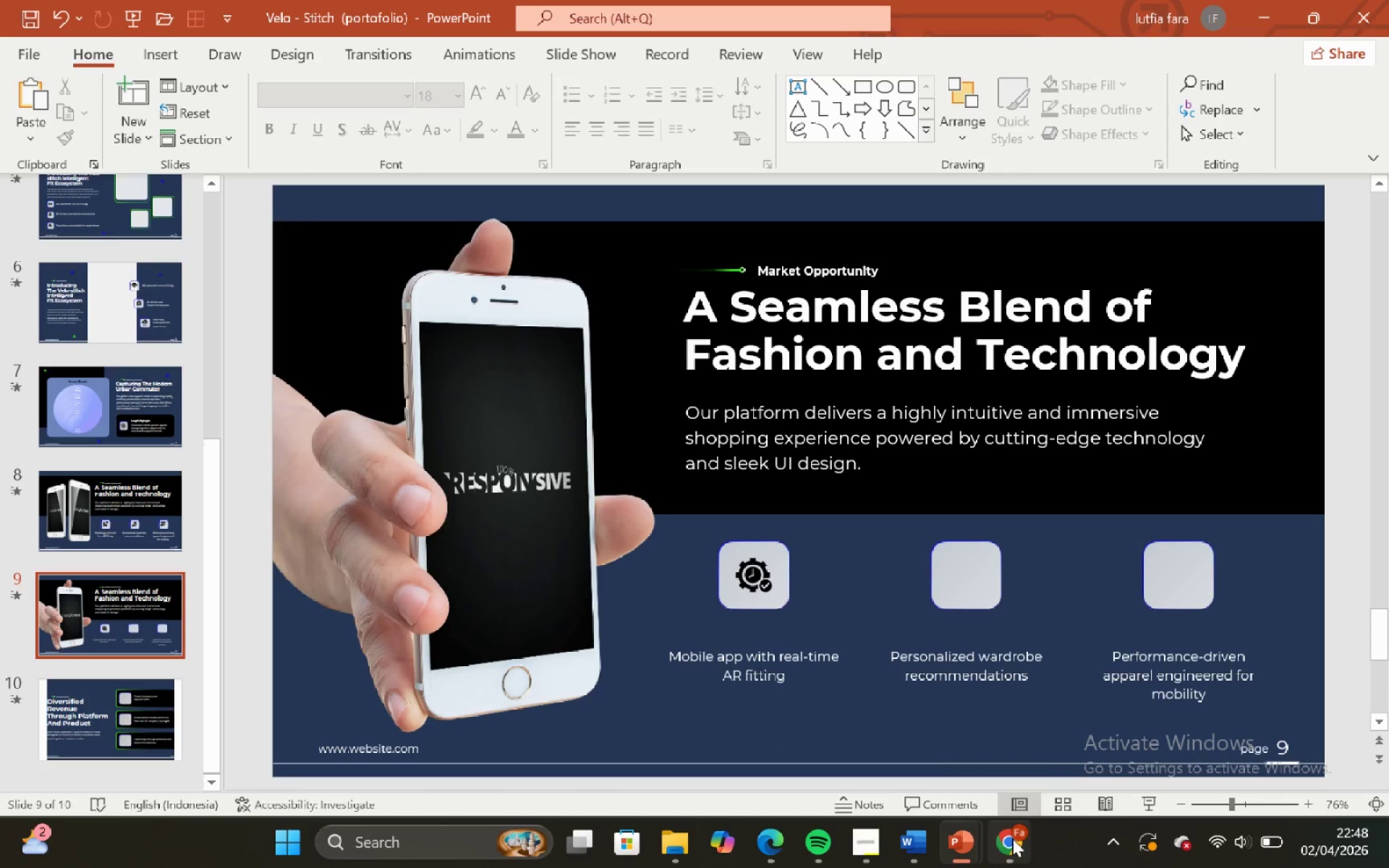 
wait(7.75)
 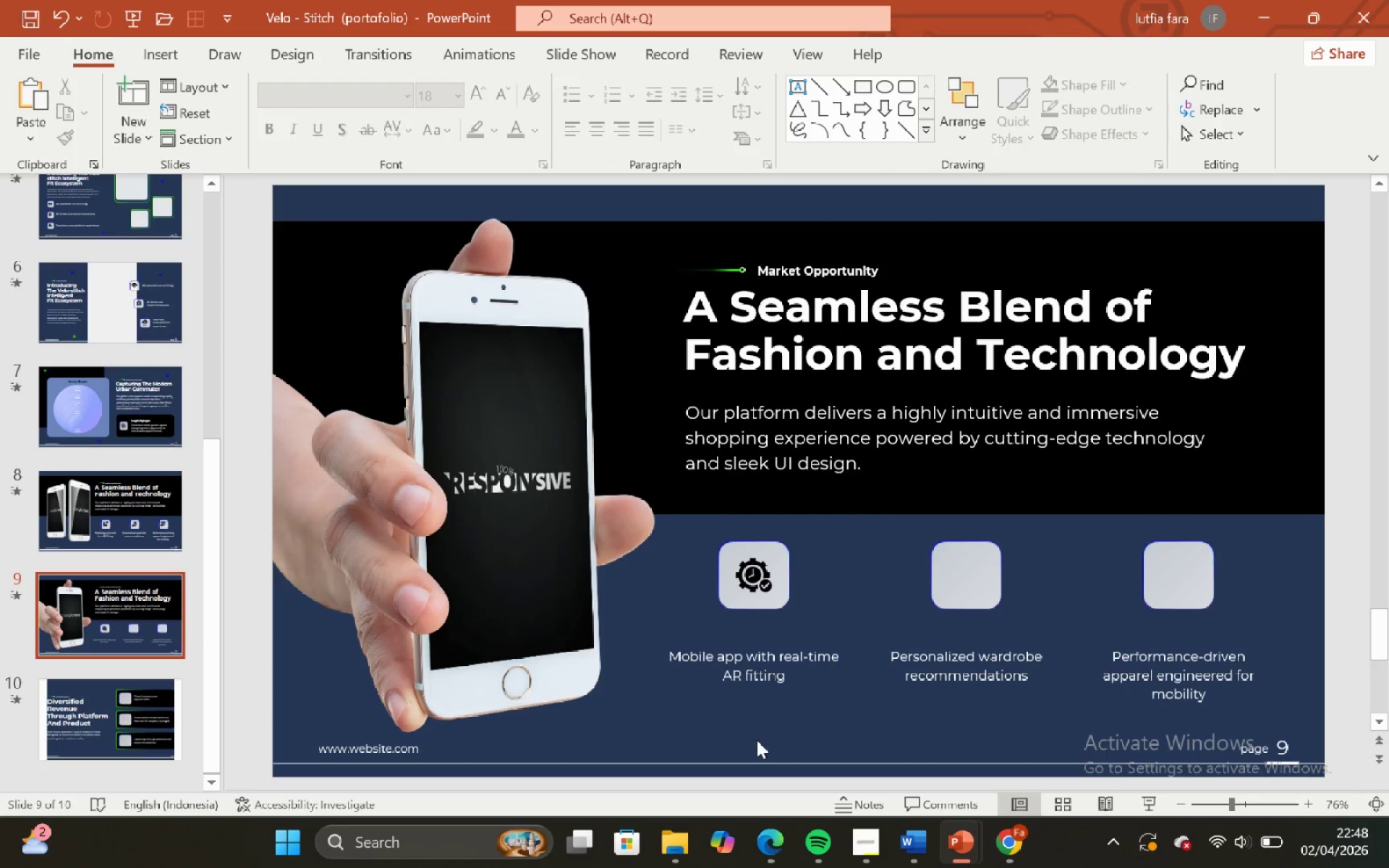 
left_click([955, 674])
 